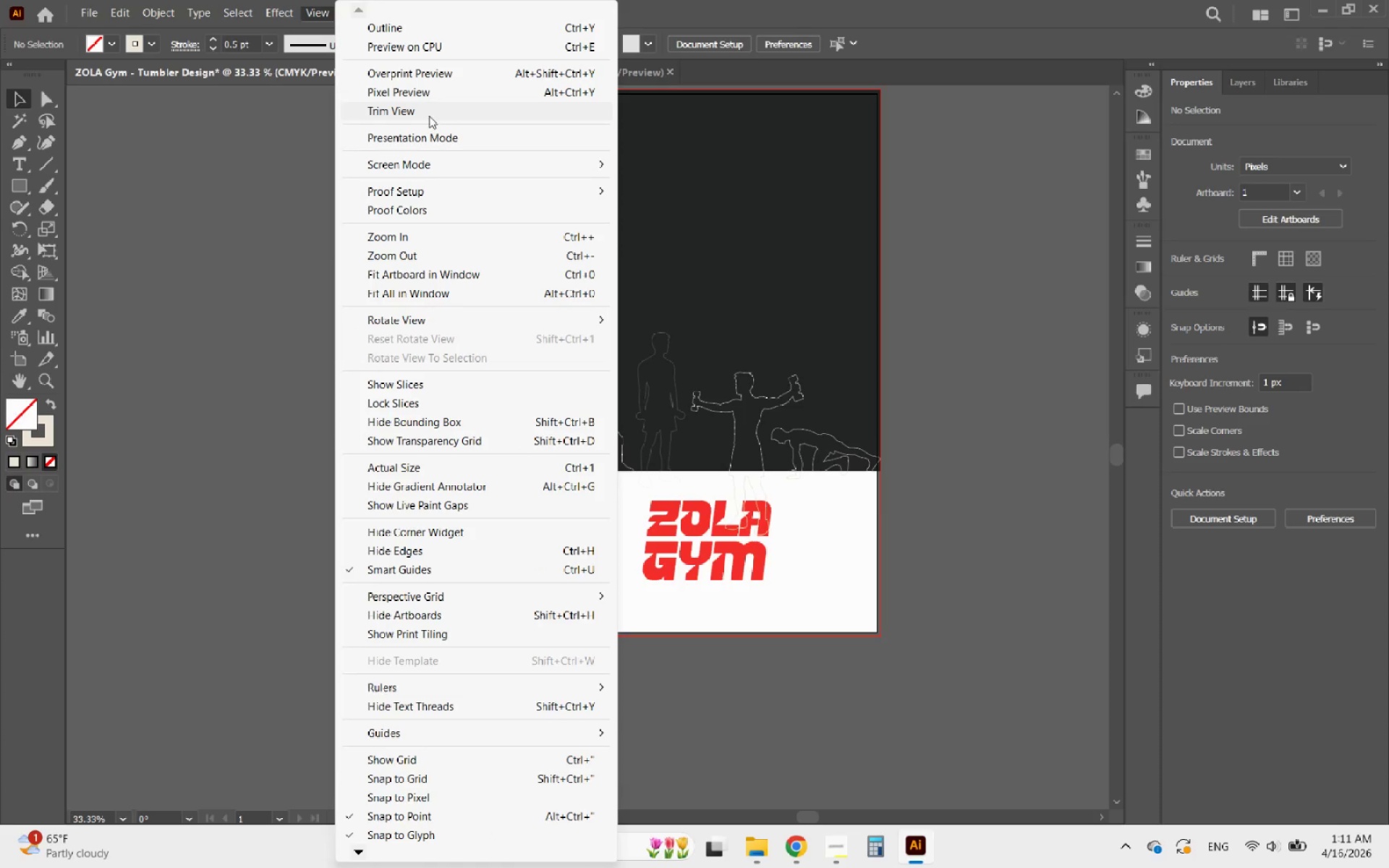 
left_click([424, 140])
 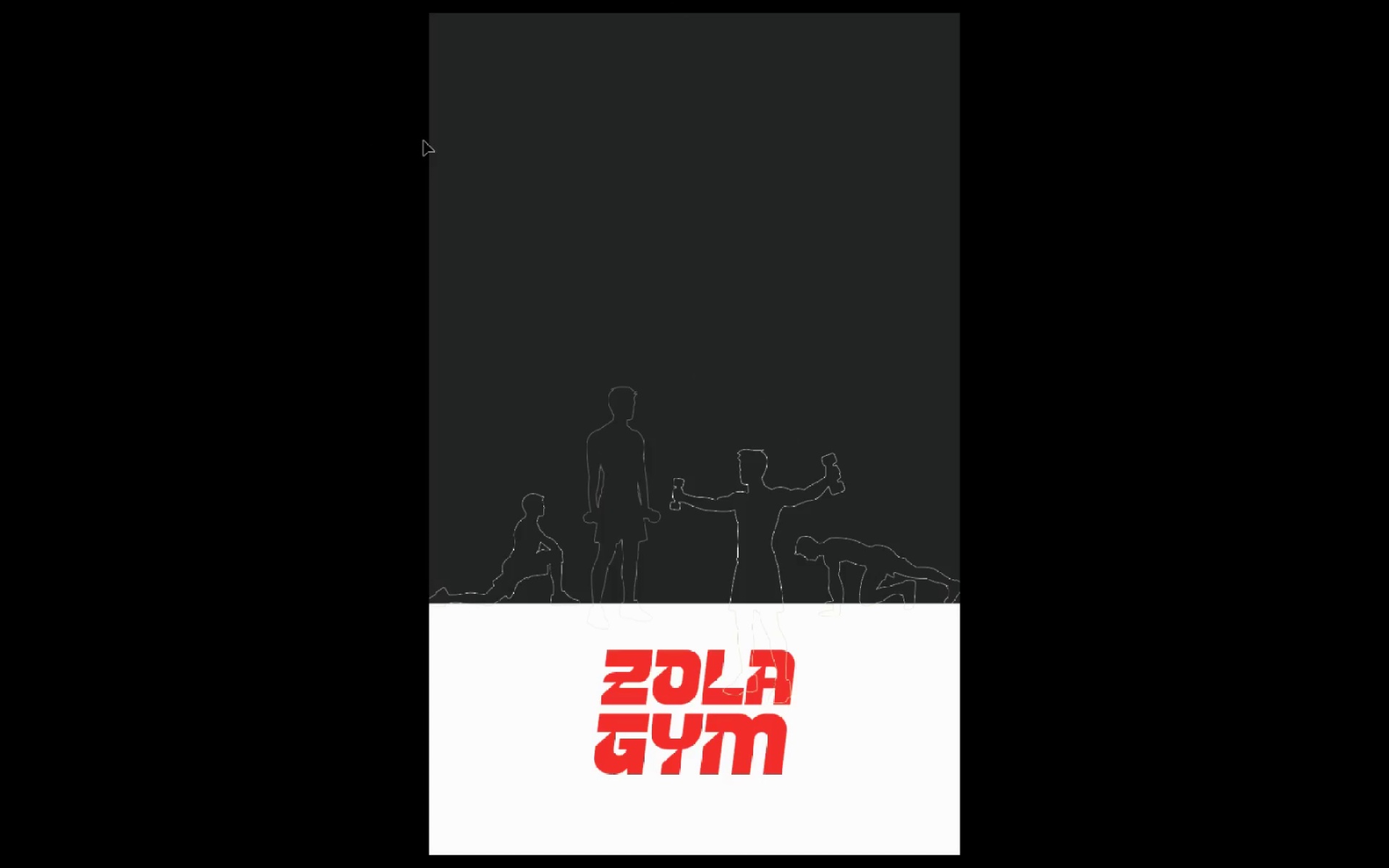 
key(Escape)
 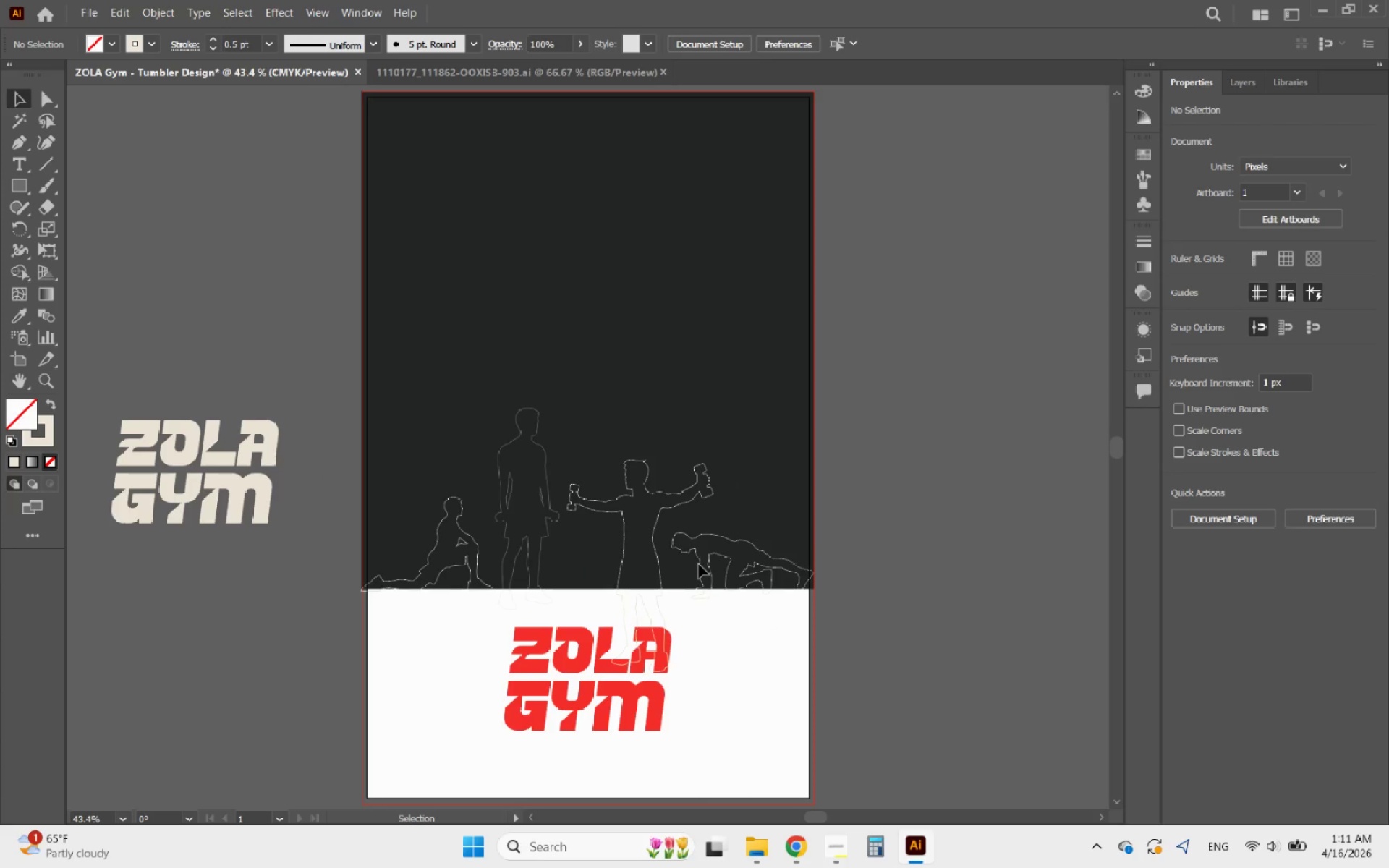 
hold_key(key=AltLeft, duration=3.0)
scroll: coordinate [587, 649], scroll_direction: down, amount: 1.0
 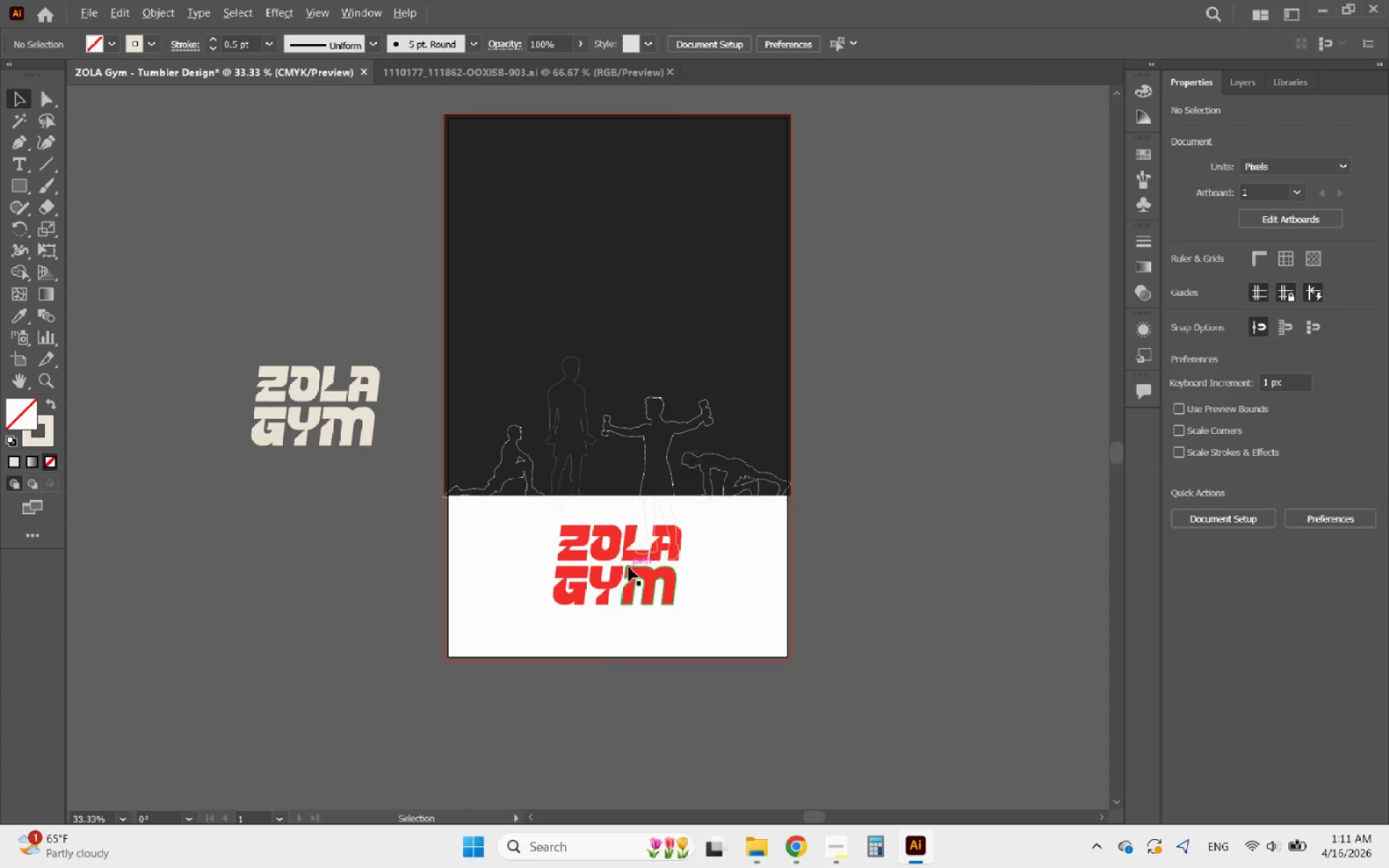 
scroll: coordinate [631, 614], scroll_direction: up, amount: 2.0
 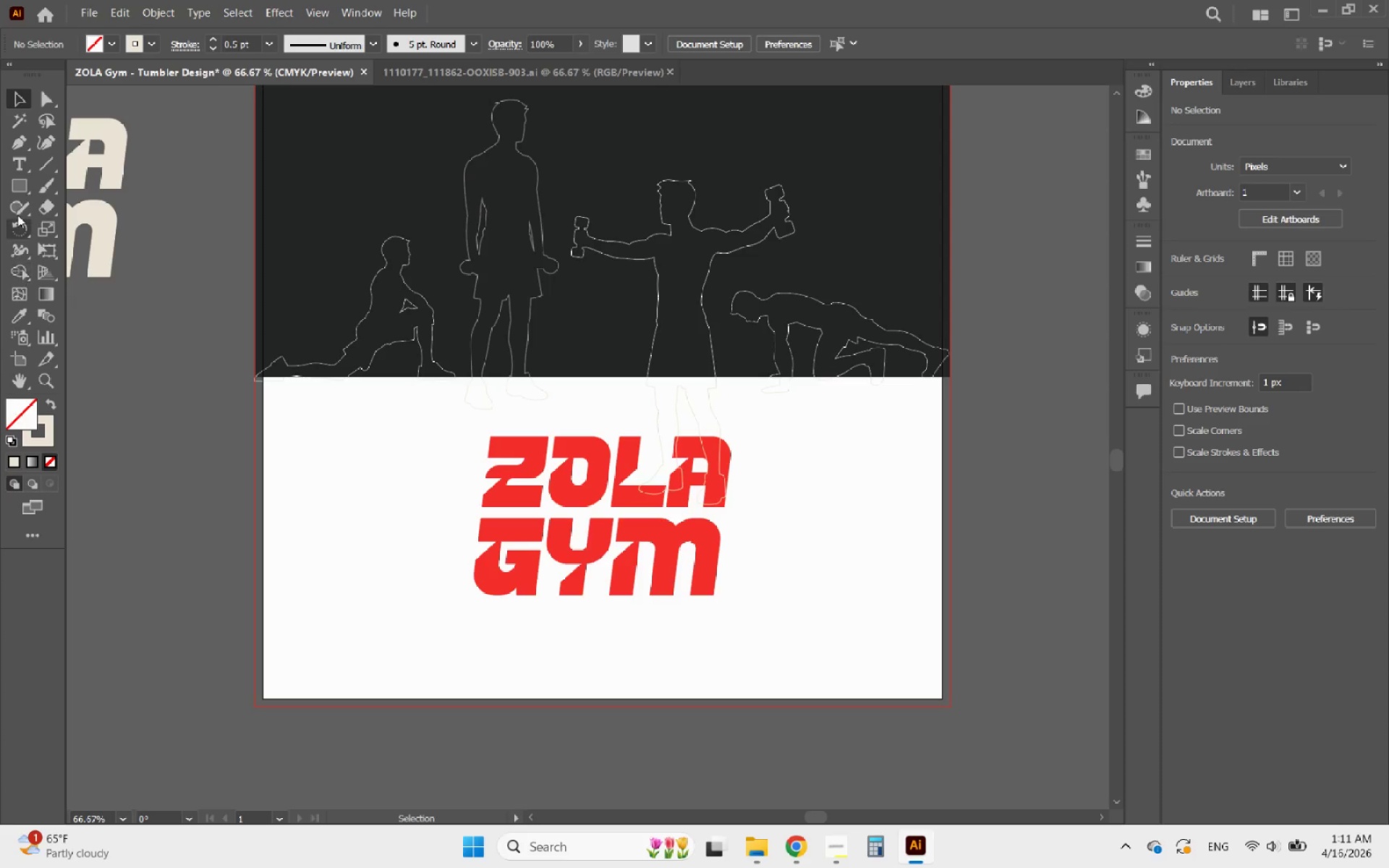 
left_click([17, 185])
 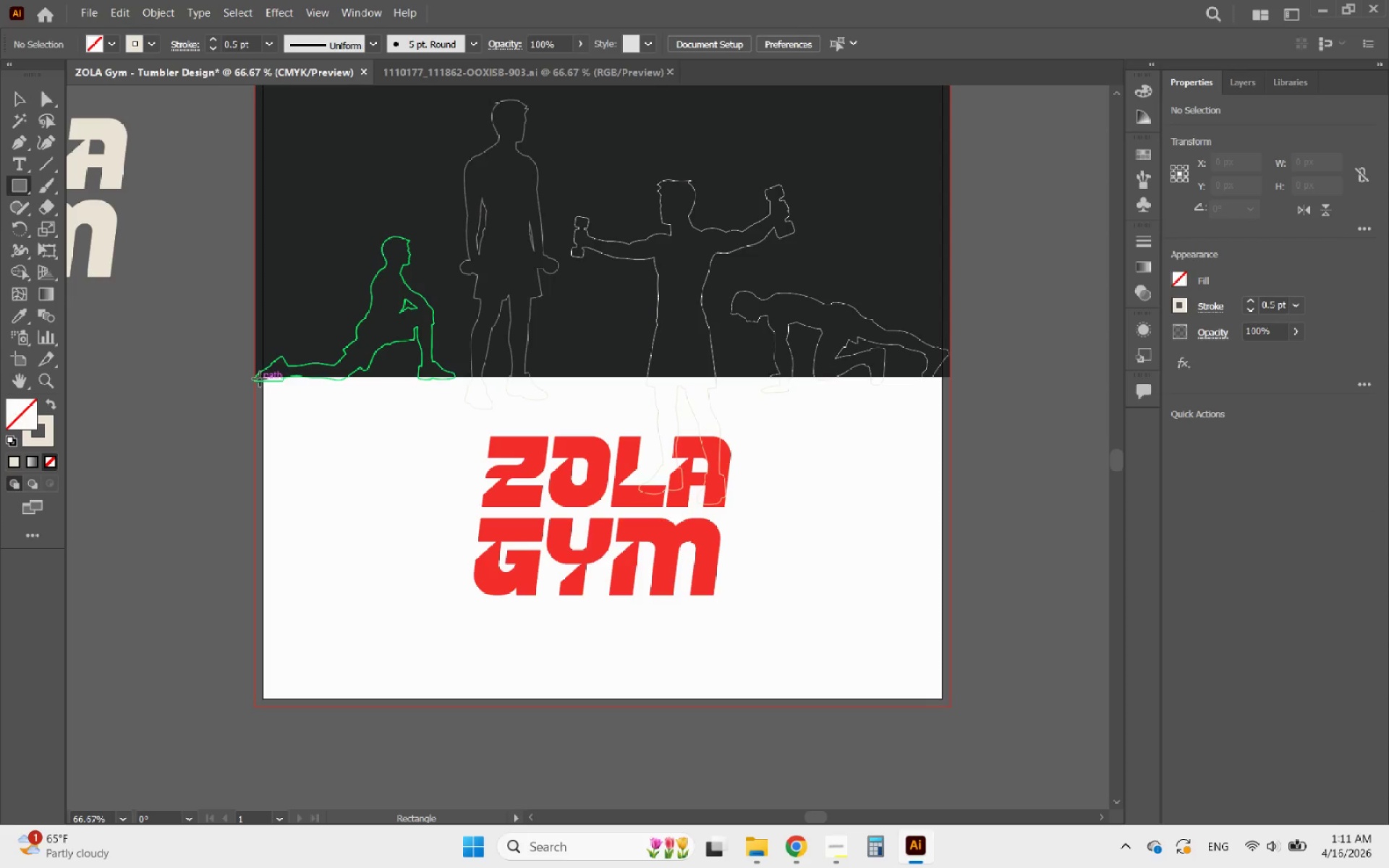 
hold_key(key=AltLeft, duration=0.53)
scroll: coordinate [264, 378], scroll_direction: up, amount: 5.0
 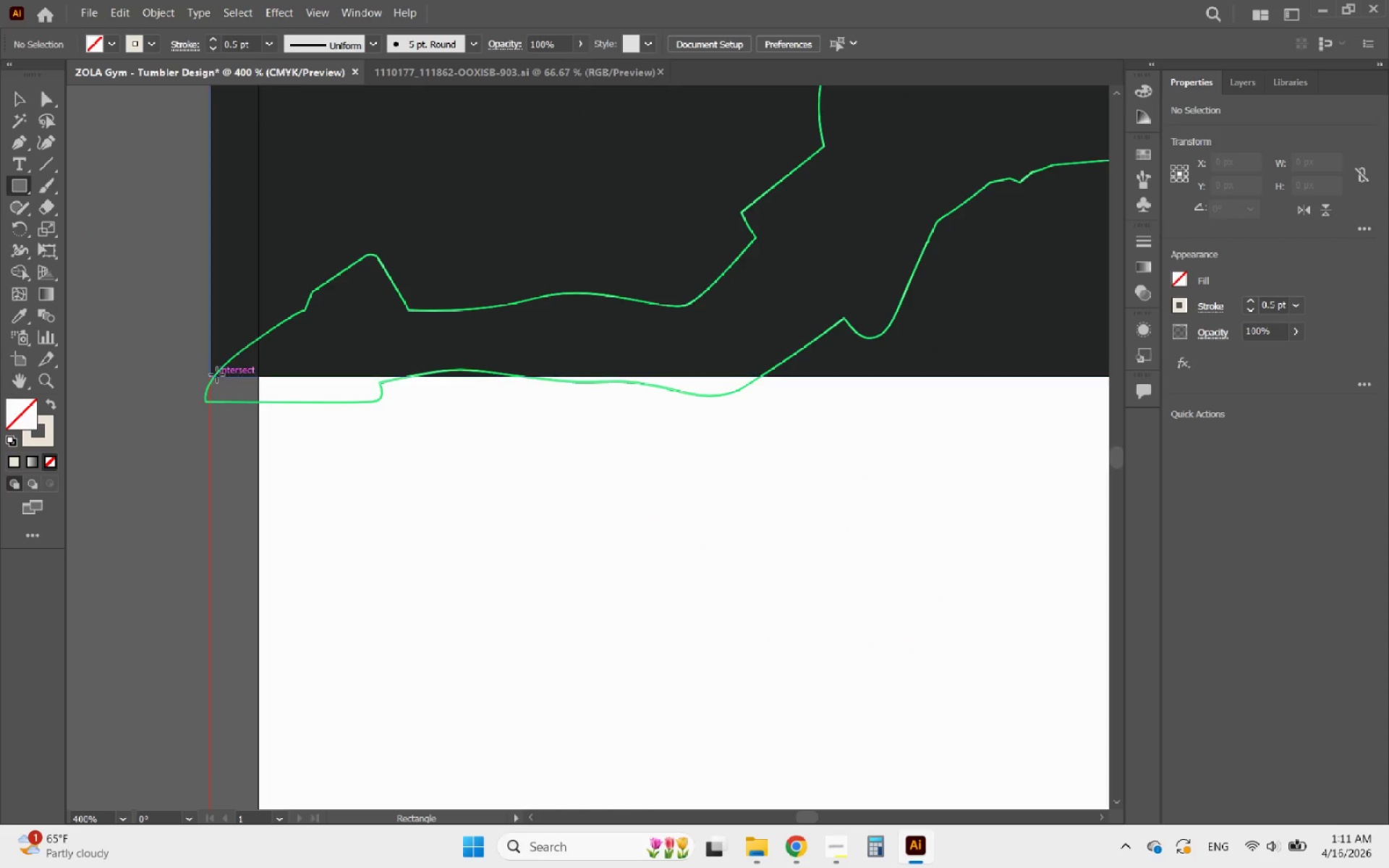 
left_click_drag(start_coordinate=[211, 375], to_coordinate=[567, 650])
 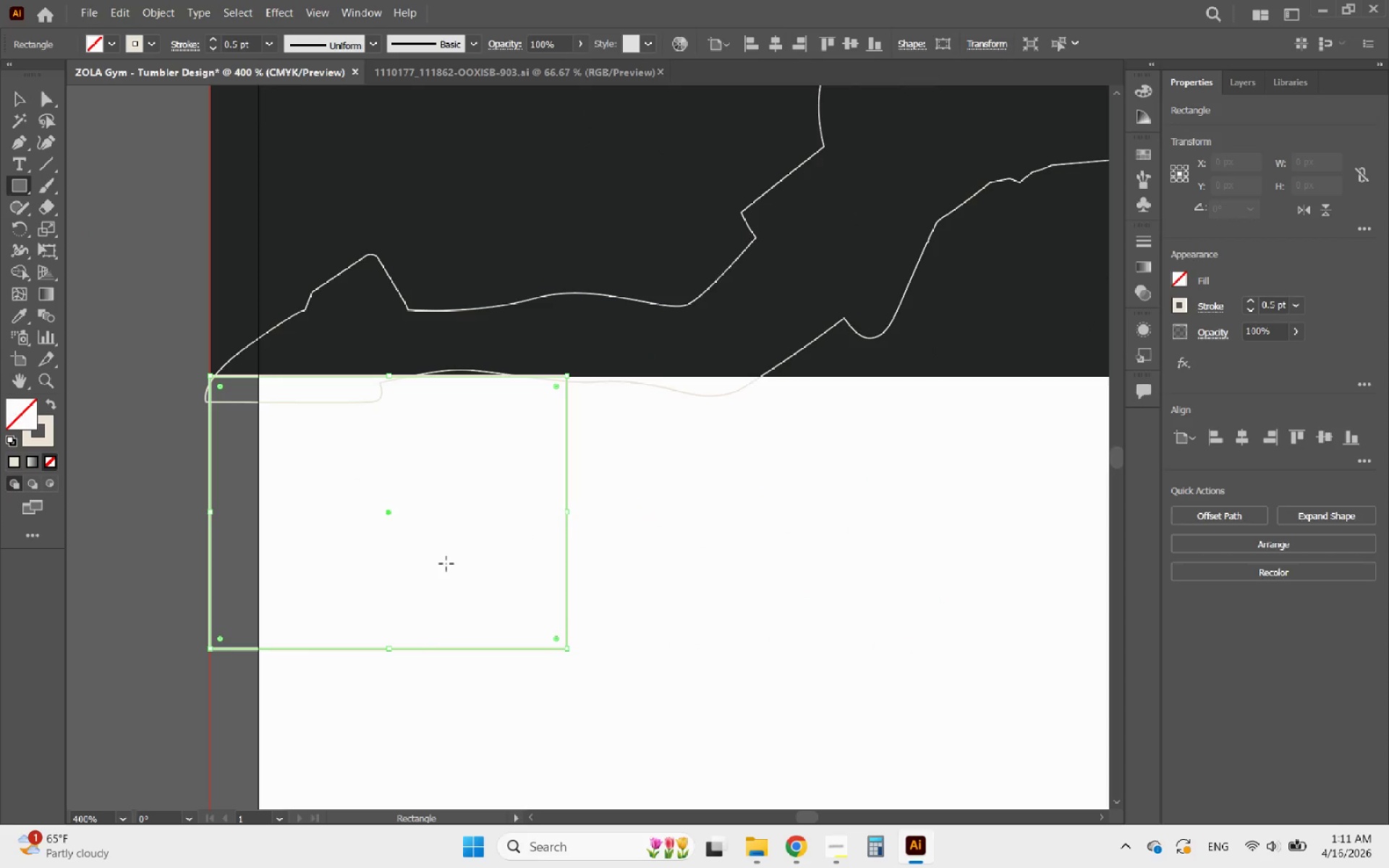 
hold_key(key=AltLeft, duration=0.66)
scroll: coordinate [276, 367], scroll_direction: down, amount: 5.0
 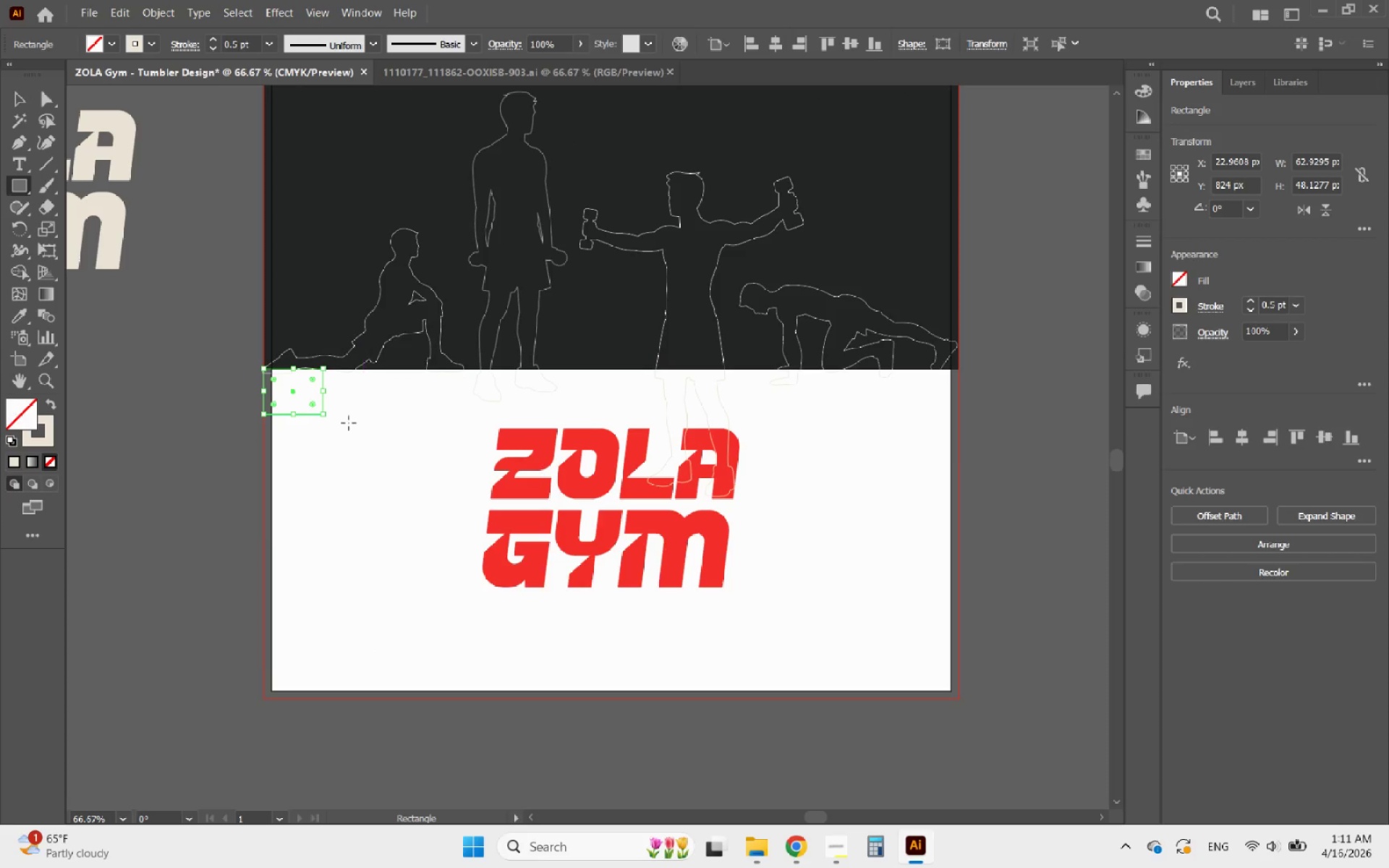 
hold_key(key=ShiftLeft, duration=1.97)
left_click_drag(start_coordinate=[328, 417], to_coordinate=[662, 580])
 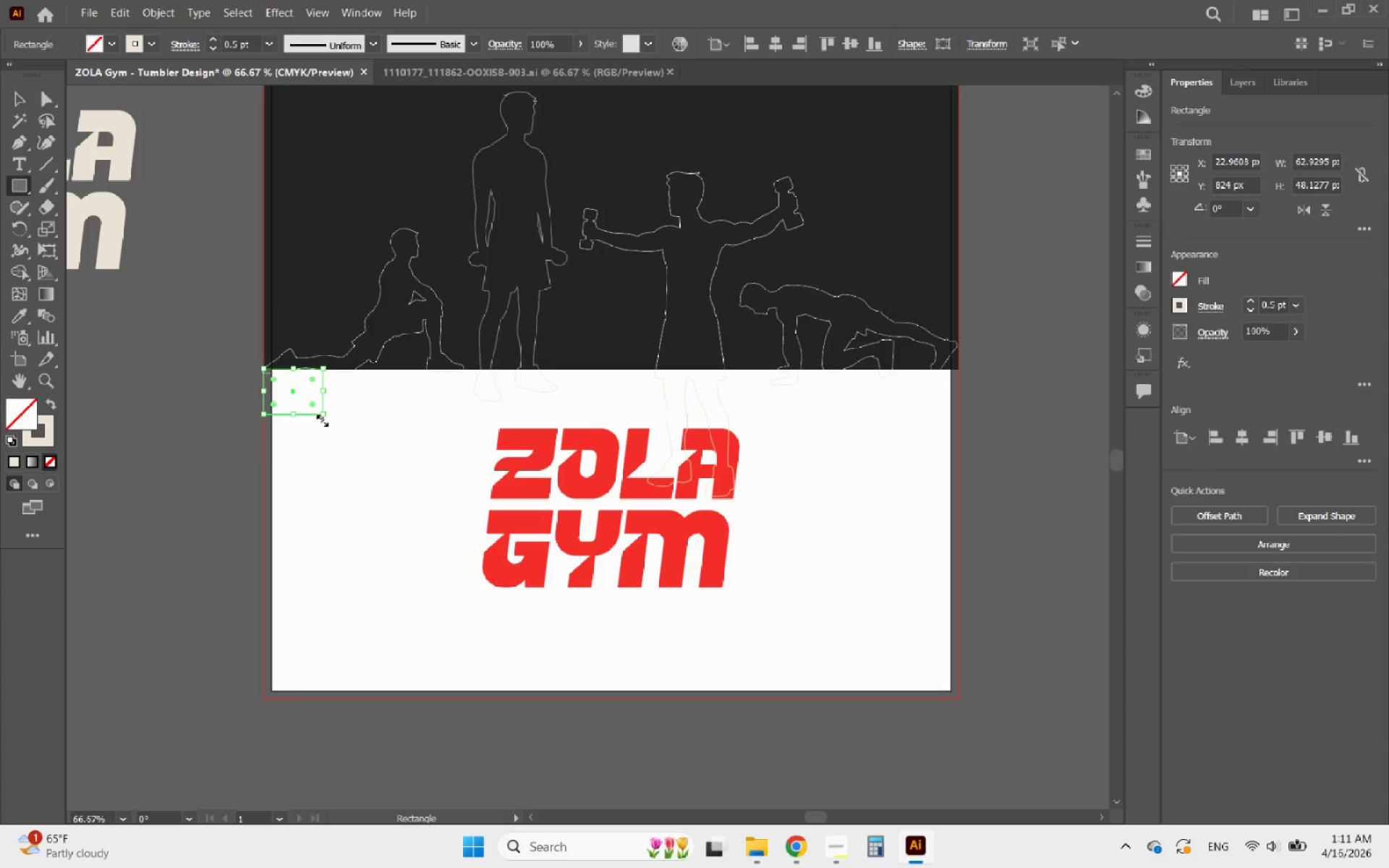 
left_click_drag(start_coordinate=[320, 417], to_coordinate=[825, 702])
 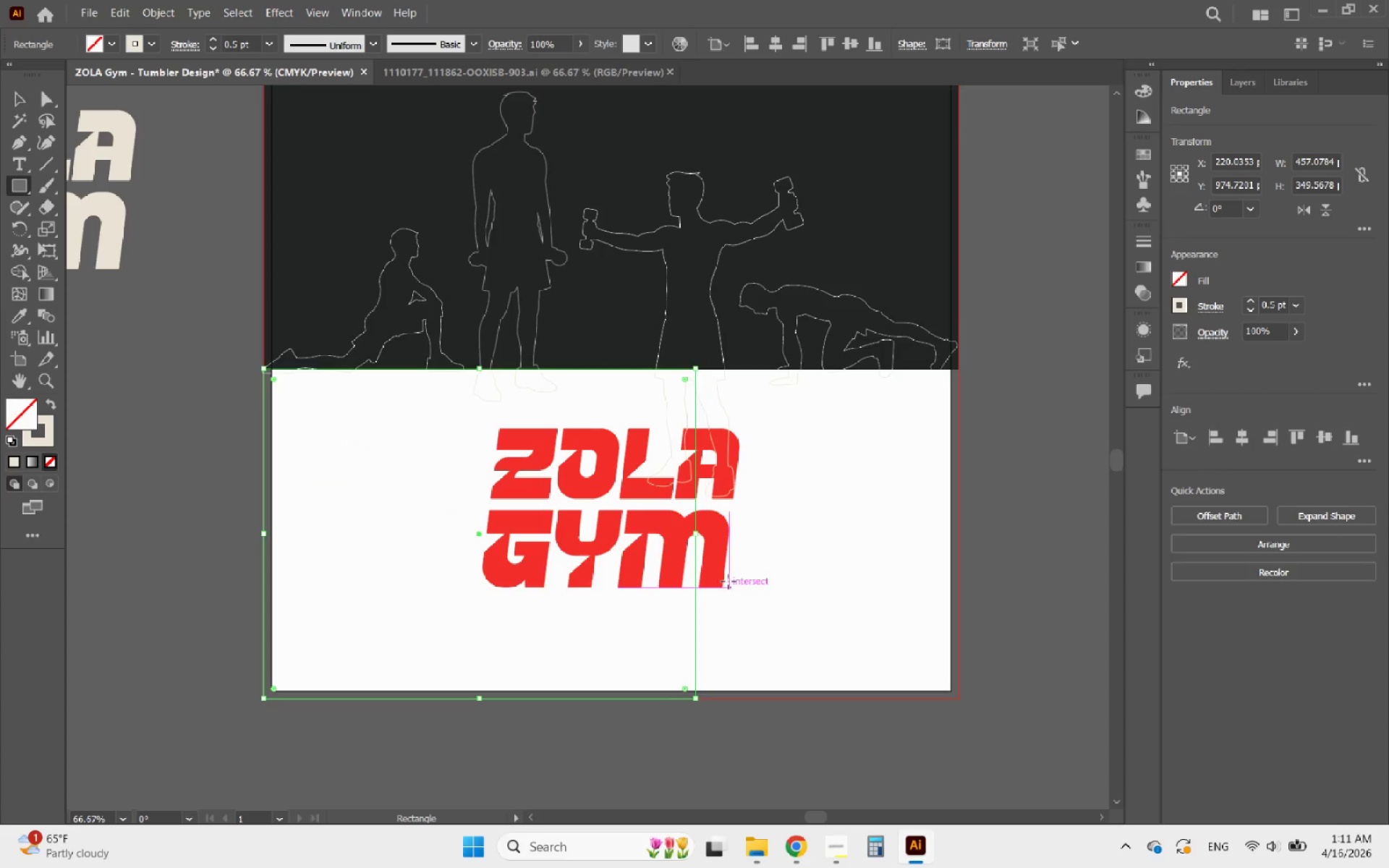 
hold_key(key=ShiftLeft, duration=2.33)
 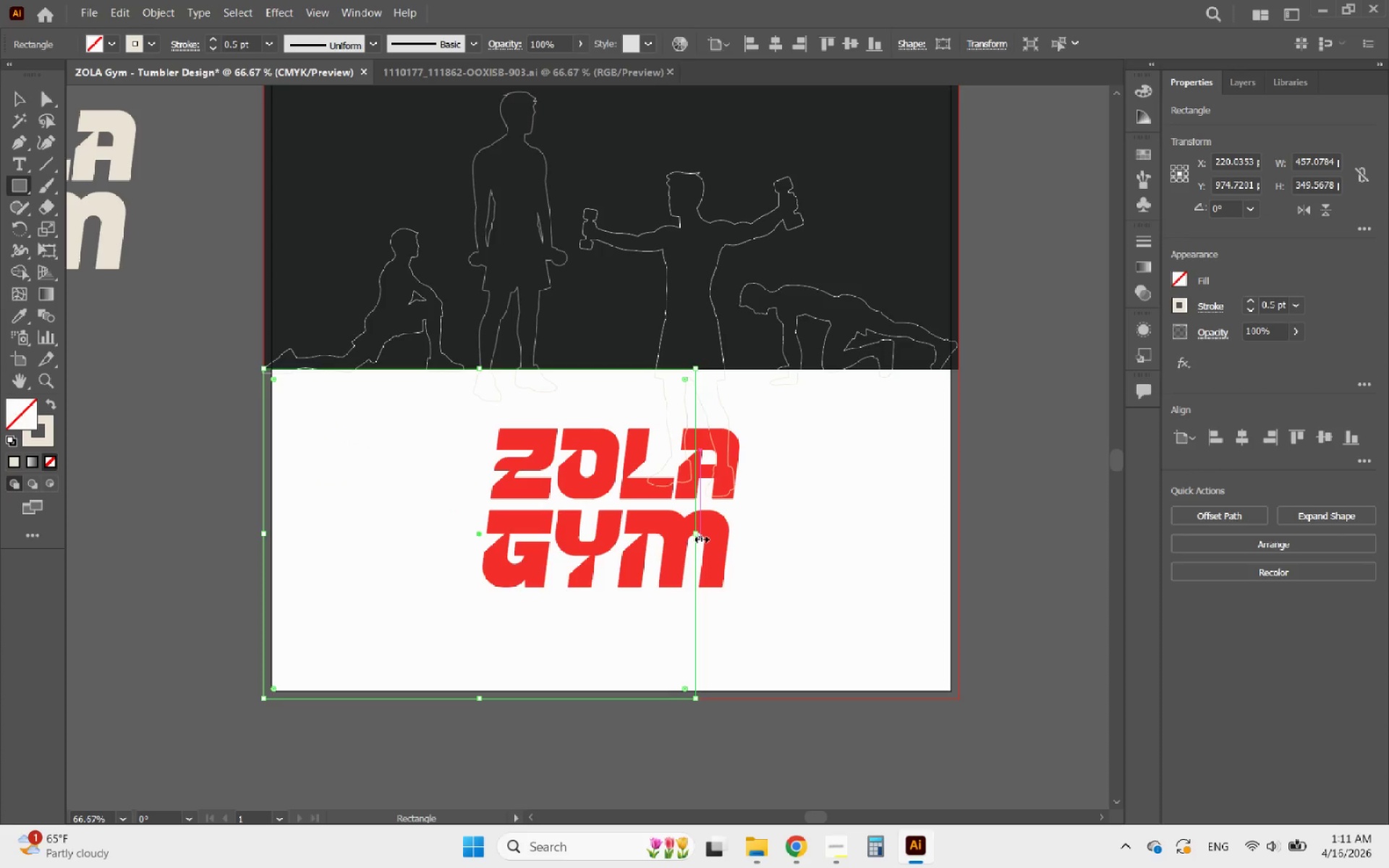 
left_click_drag(start_coordinate=[700, 537], to_coordinate=[960, 606])
 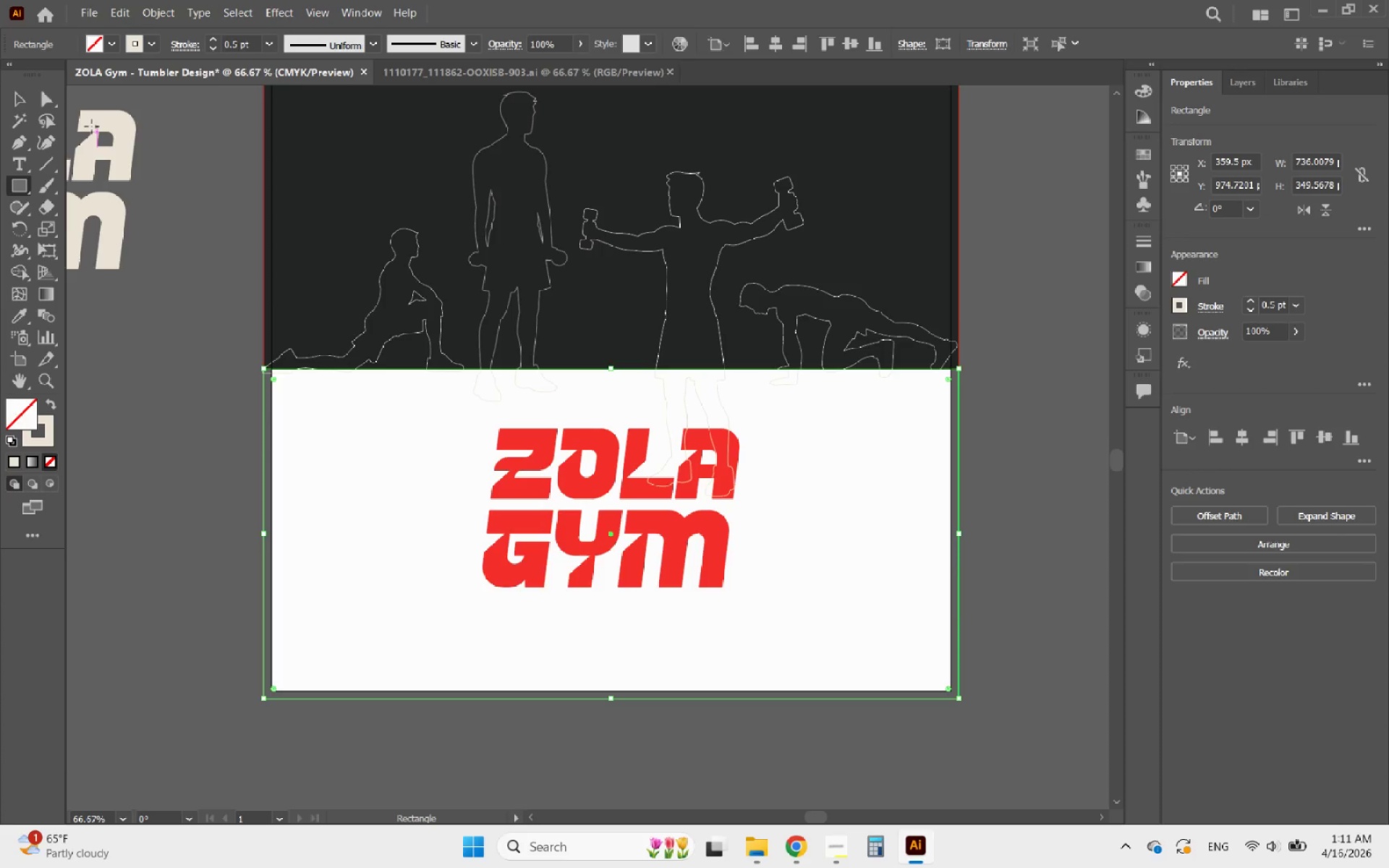 
left_click([16, 100])
 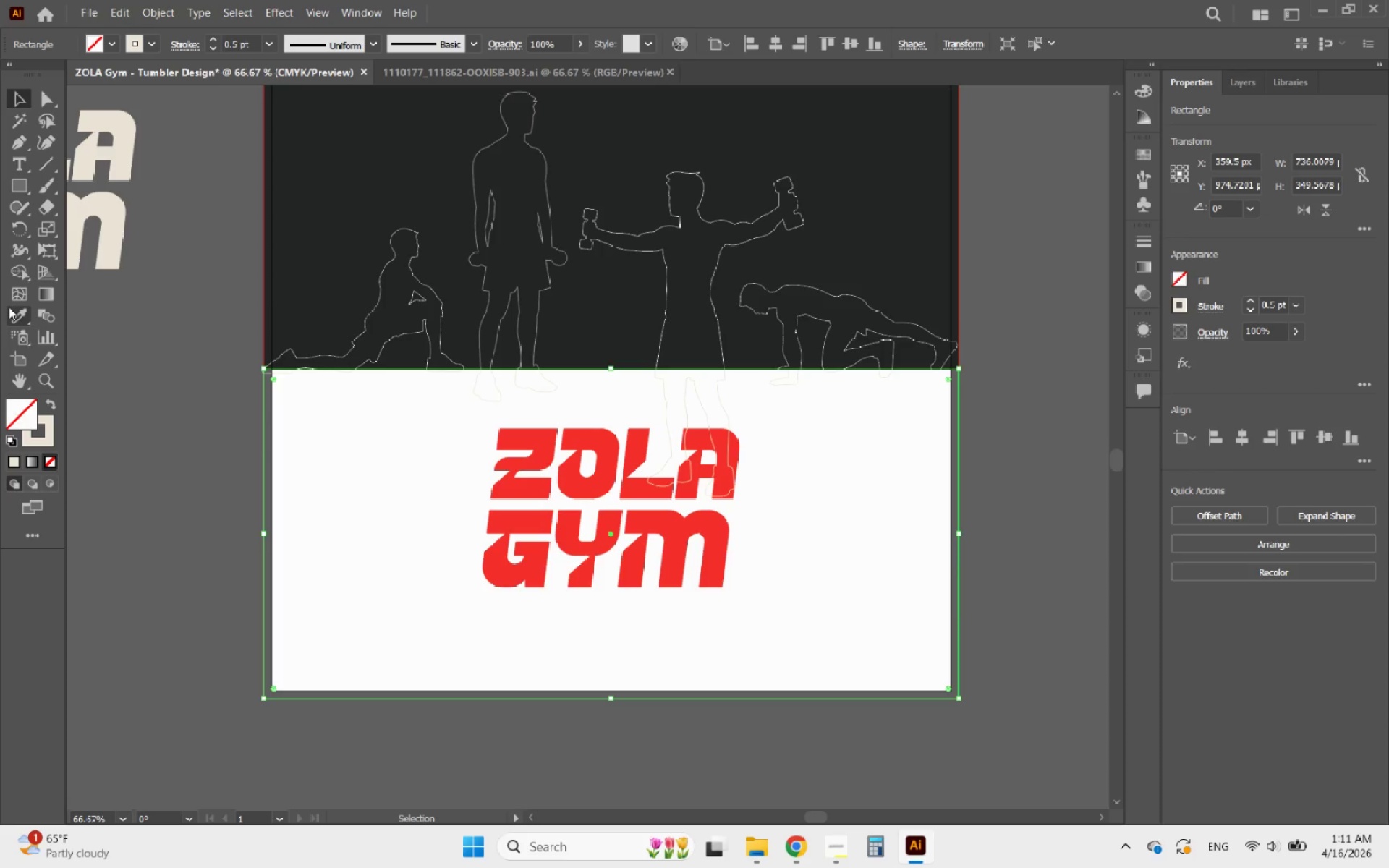 
left_click([9, 309])
 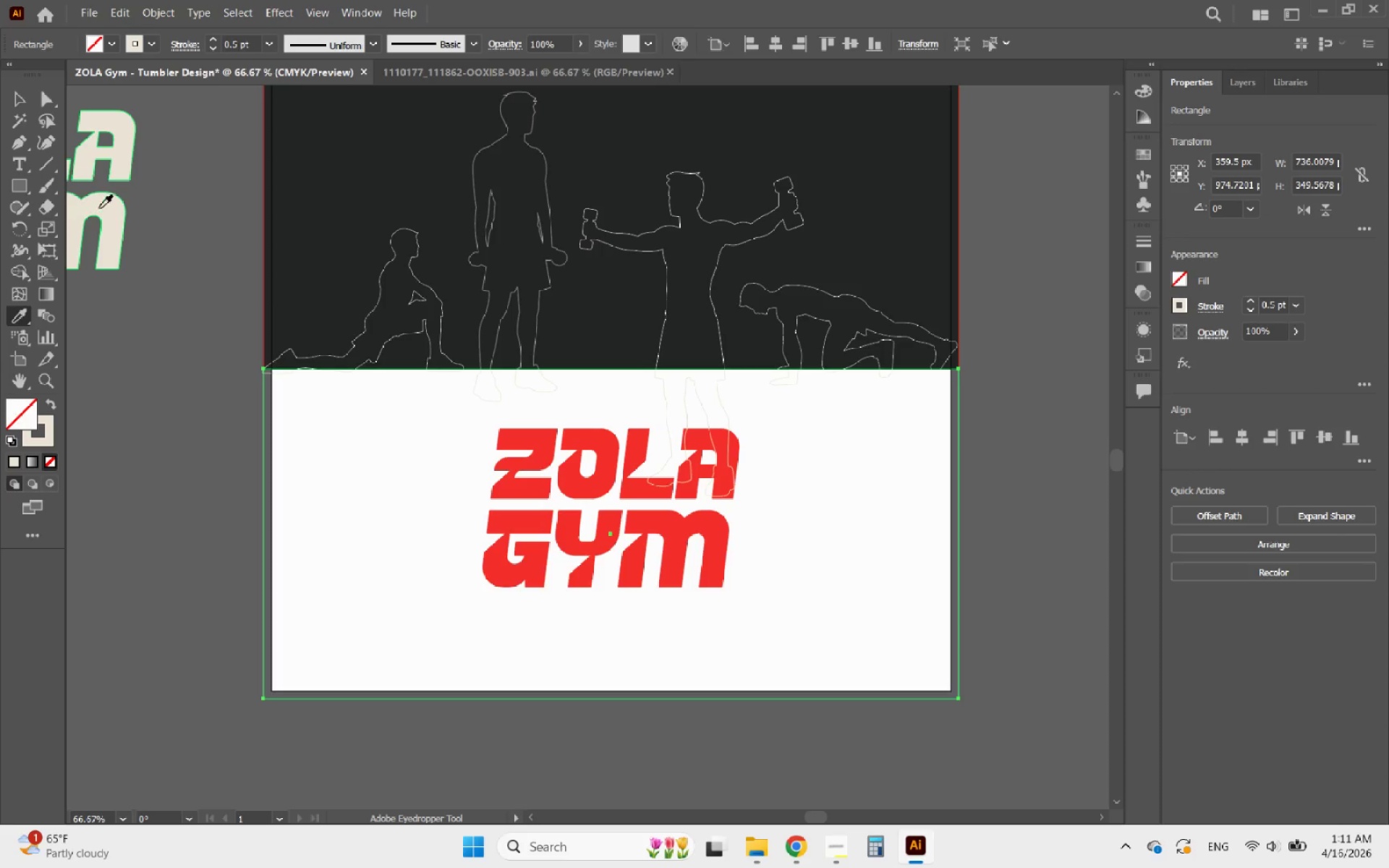 
left_click([109, 205])
 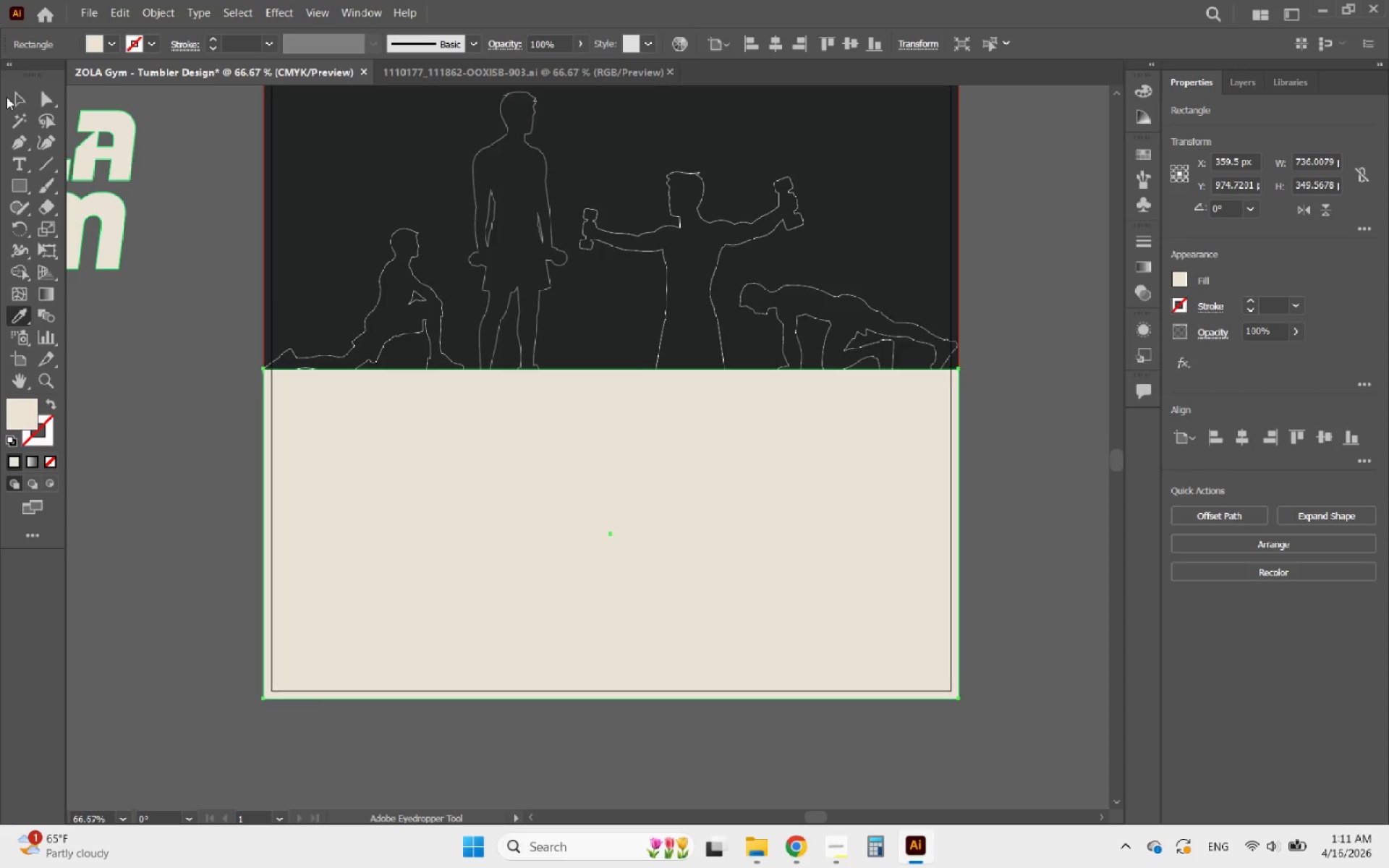 
left_click([22, 97])
 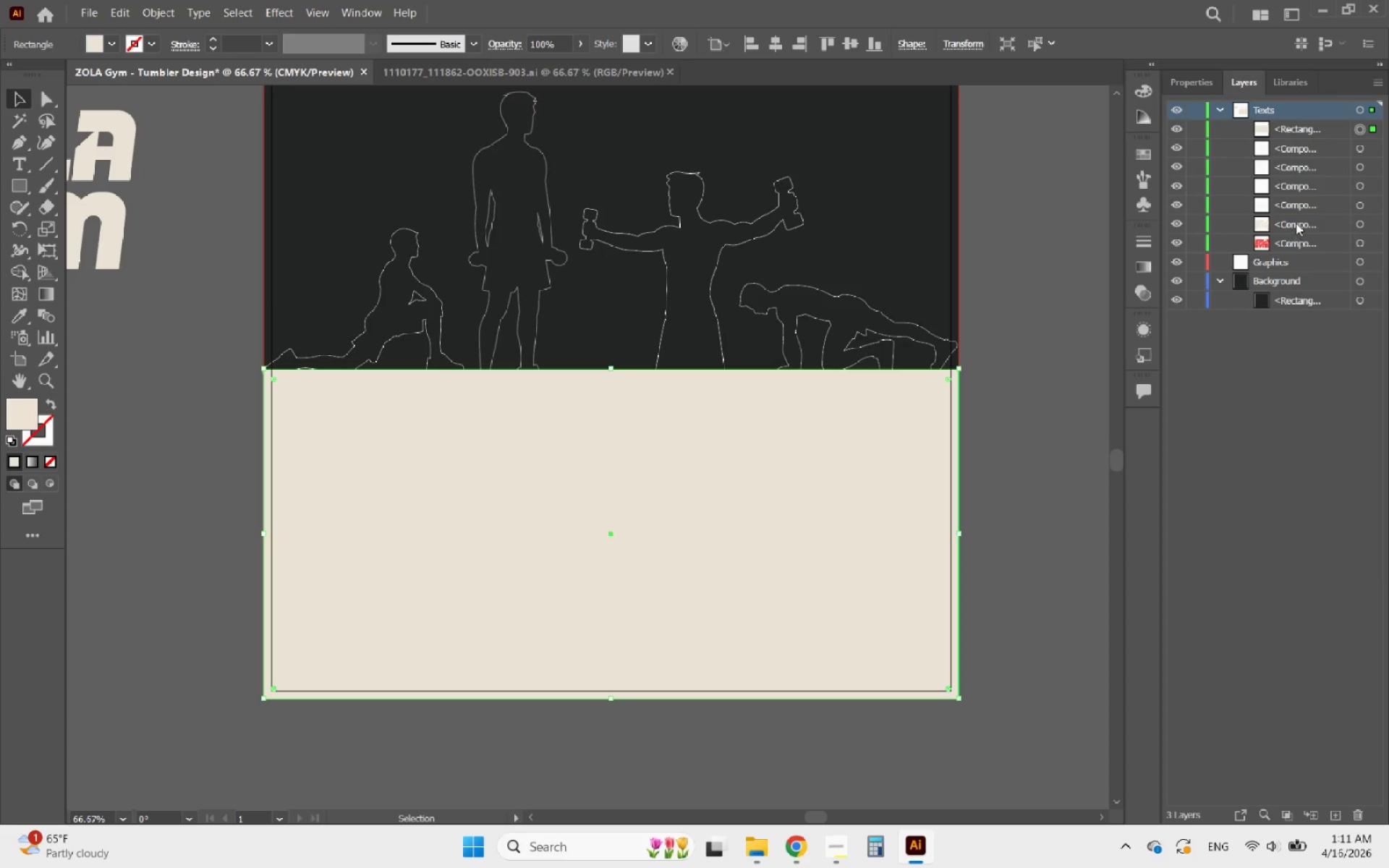 
left_click_drag(start_coordinate=[1324, 126], to_coordinate=[1283, 289])
 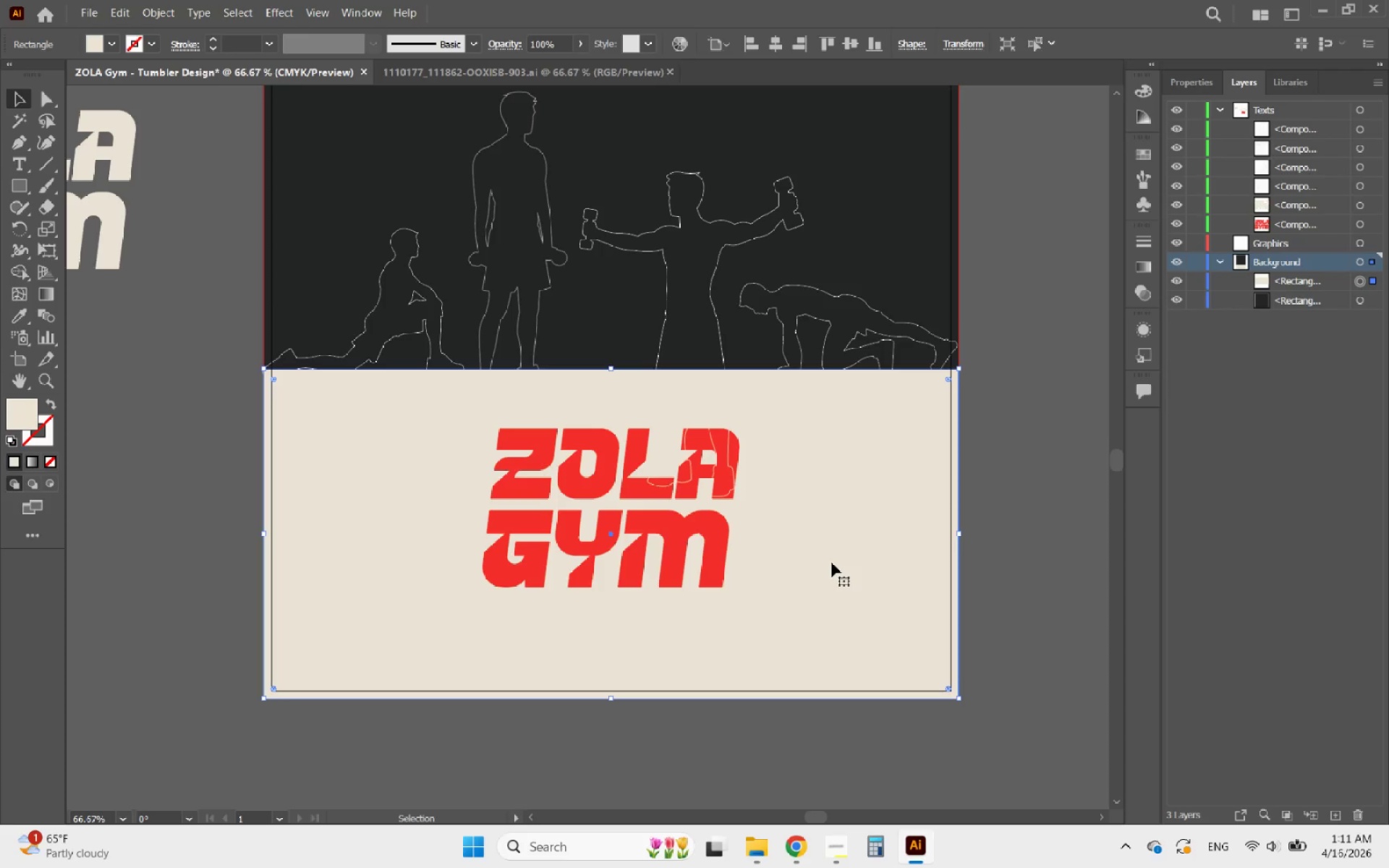 
hold_key(key=AltLeft, duration=1.45)
scroll: coordinate [689, 474], scroll_direction: up, amount: 4.0
 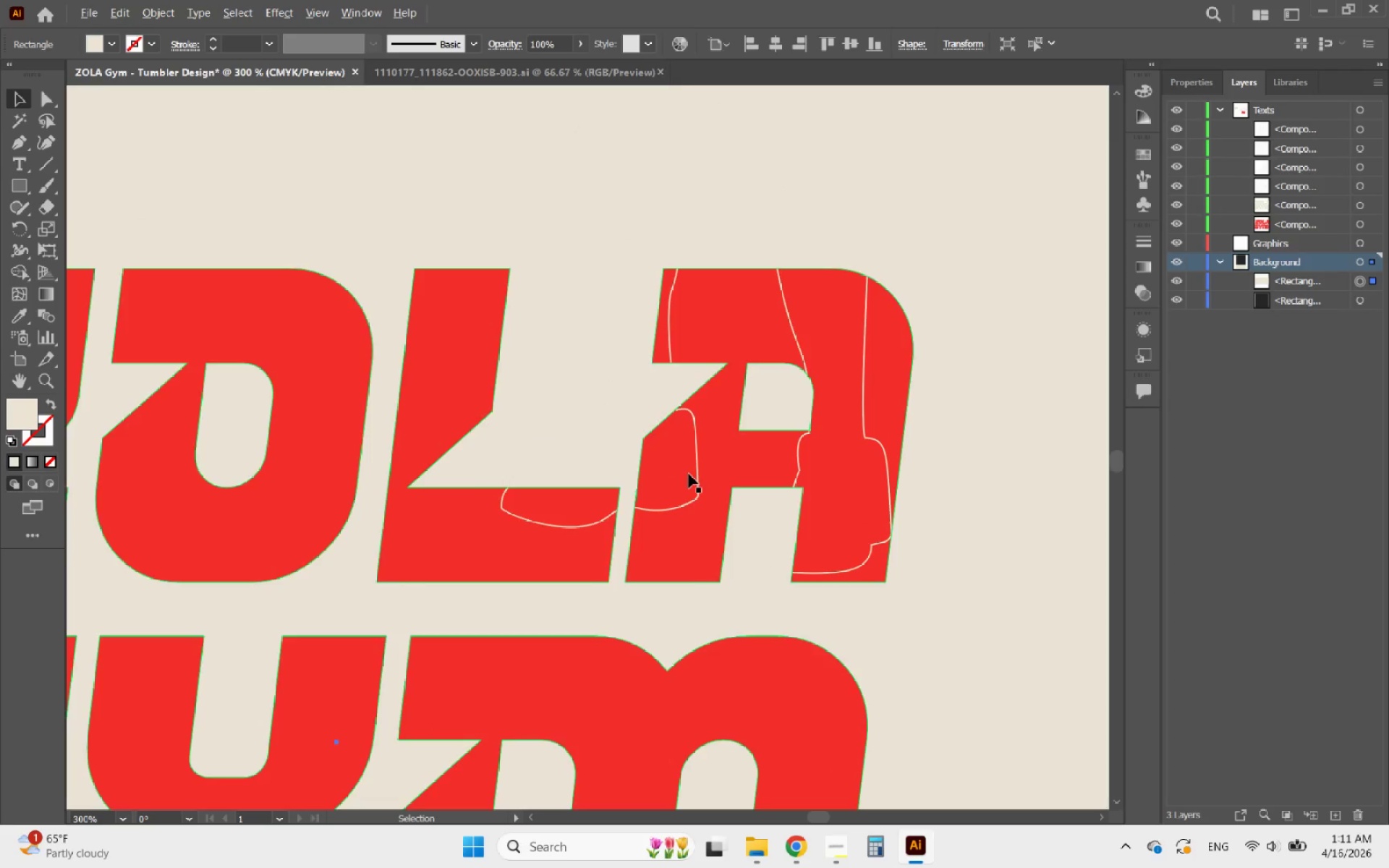 
scroll: coordinate [688, 475], scroll_direction: down, amount: 3.0
 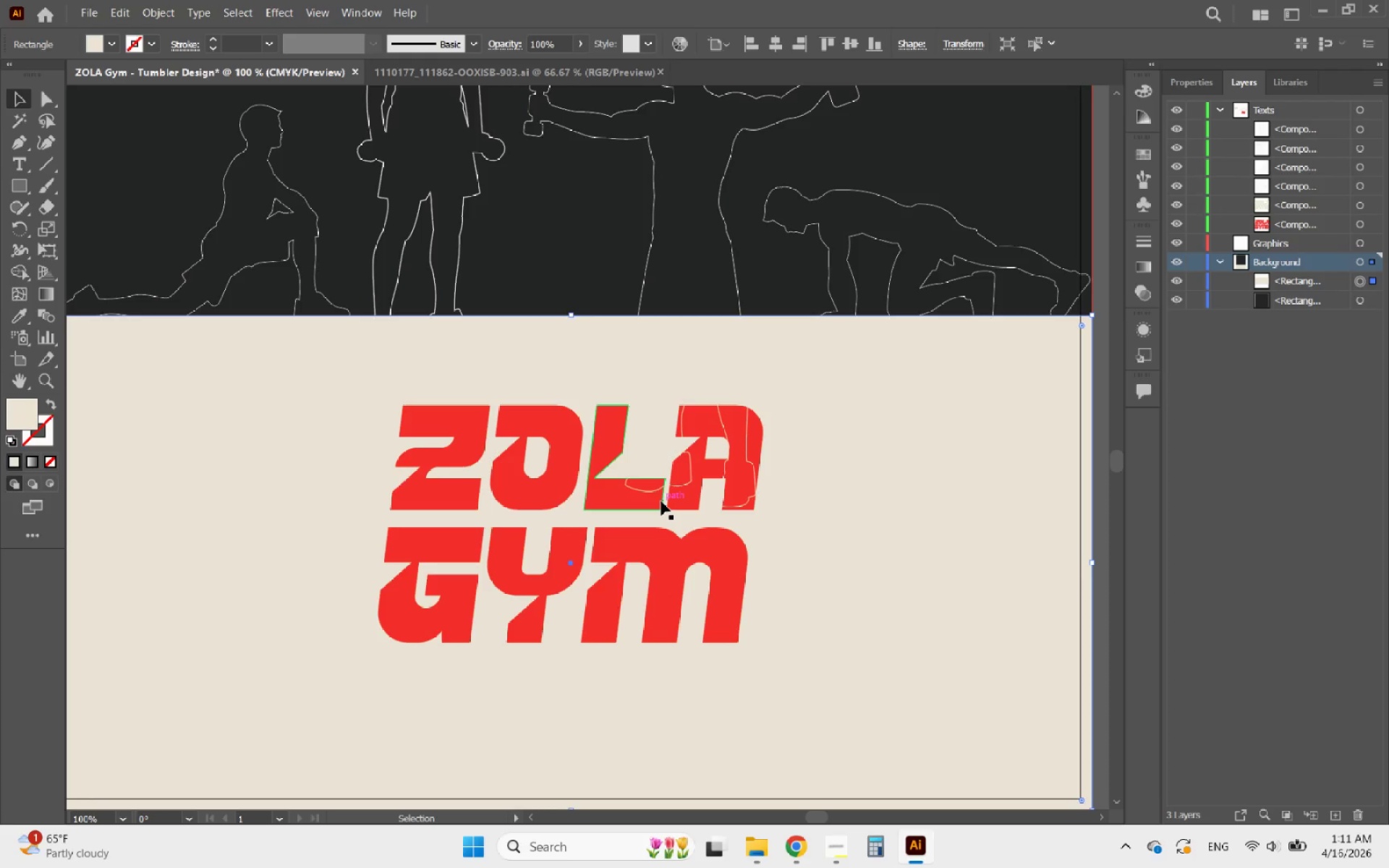 
left_click([619, 500])
 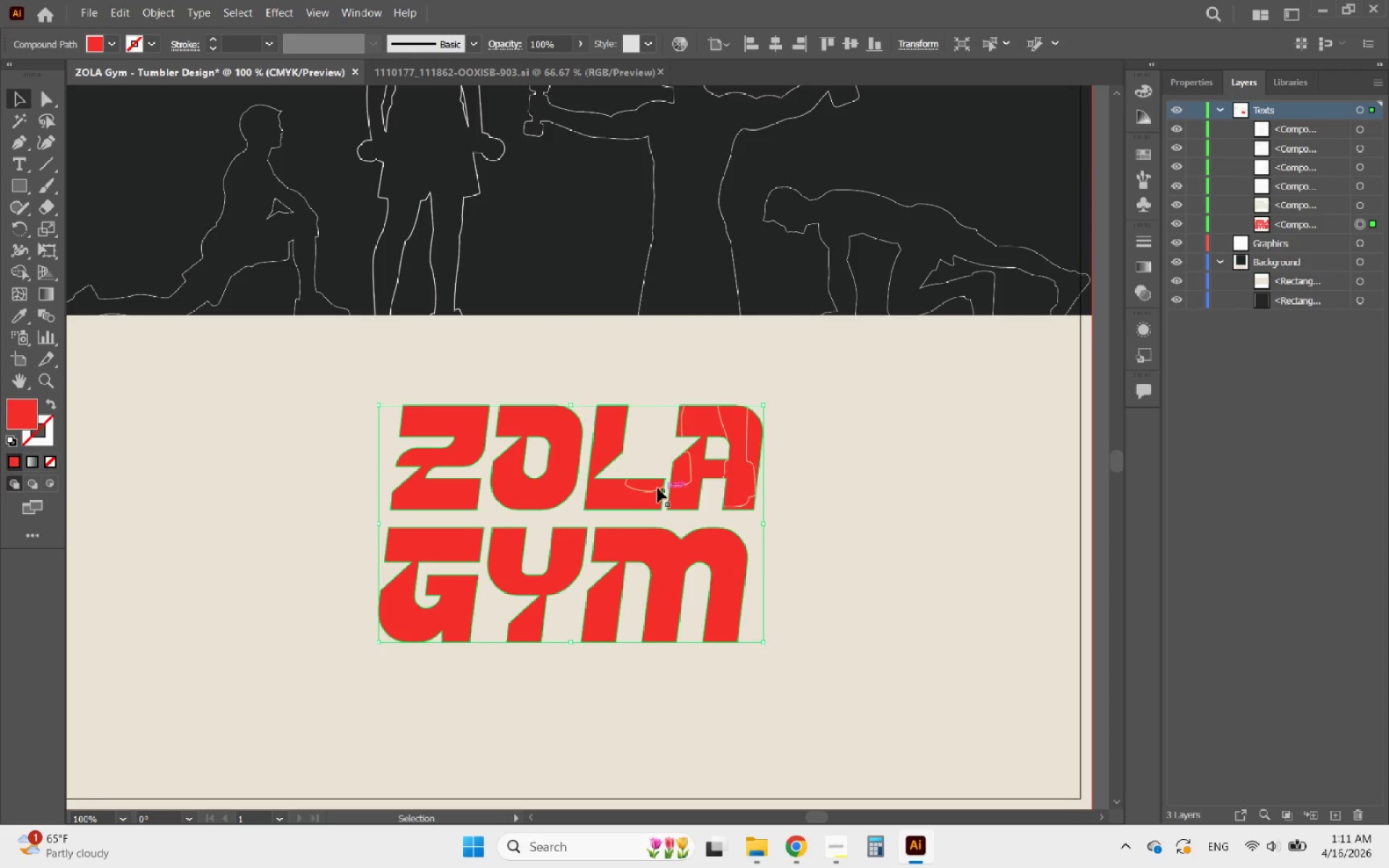 
left_click([648, 488])
 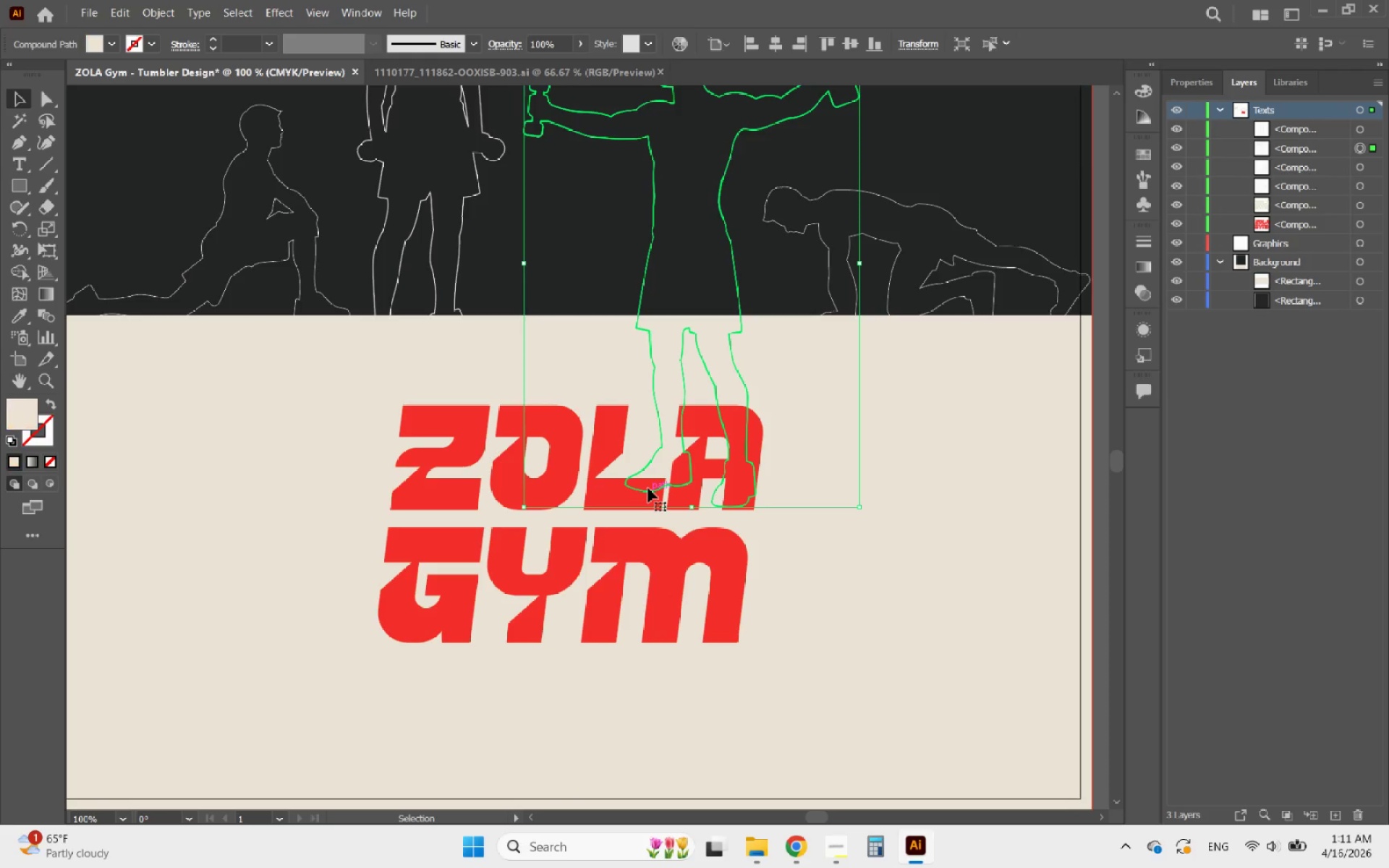 
hold_key(key=AltLeft, duration=0.53)
scroll: coordinate [642, 539], scroll_direction: down, amount: 1.0
 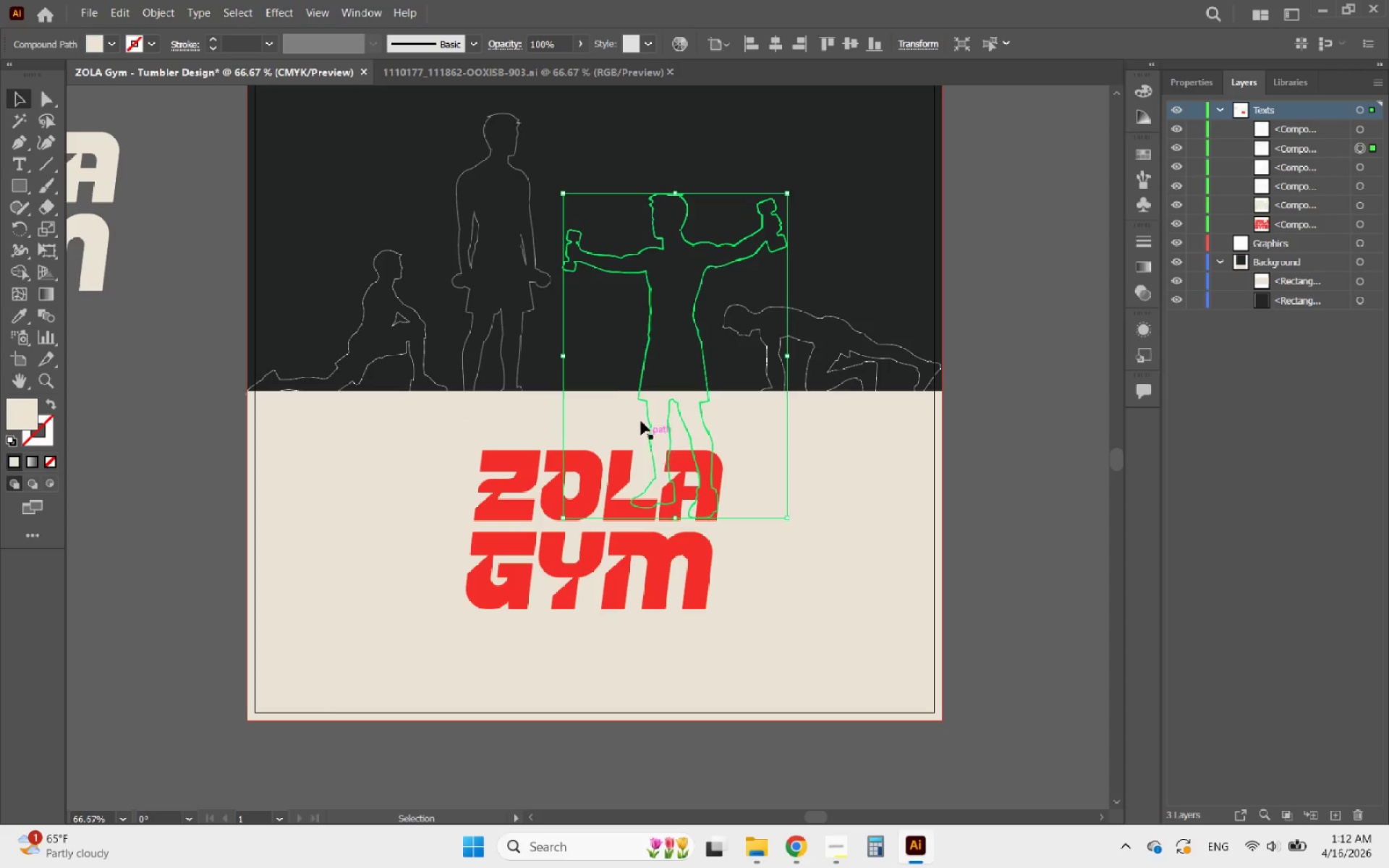 
hold_key(key=ShiftLeft, duration=3.86)
left_click([521, 310])
 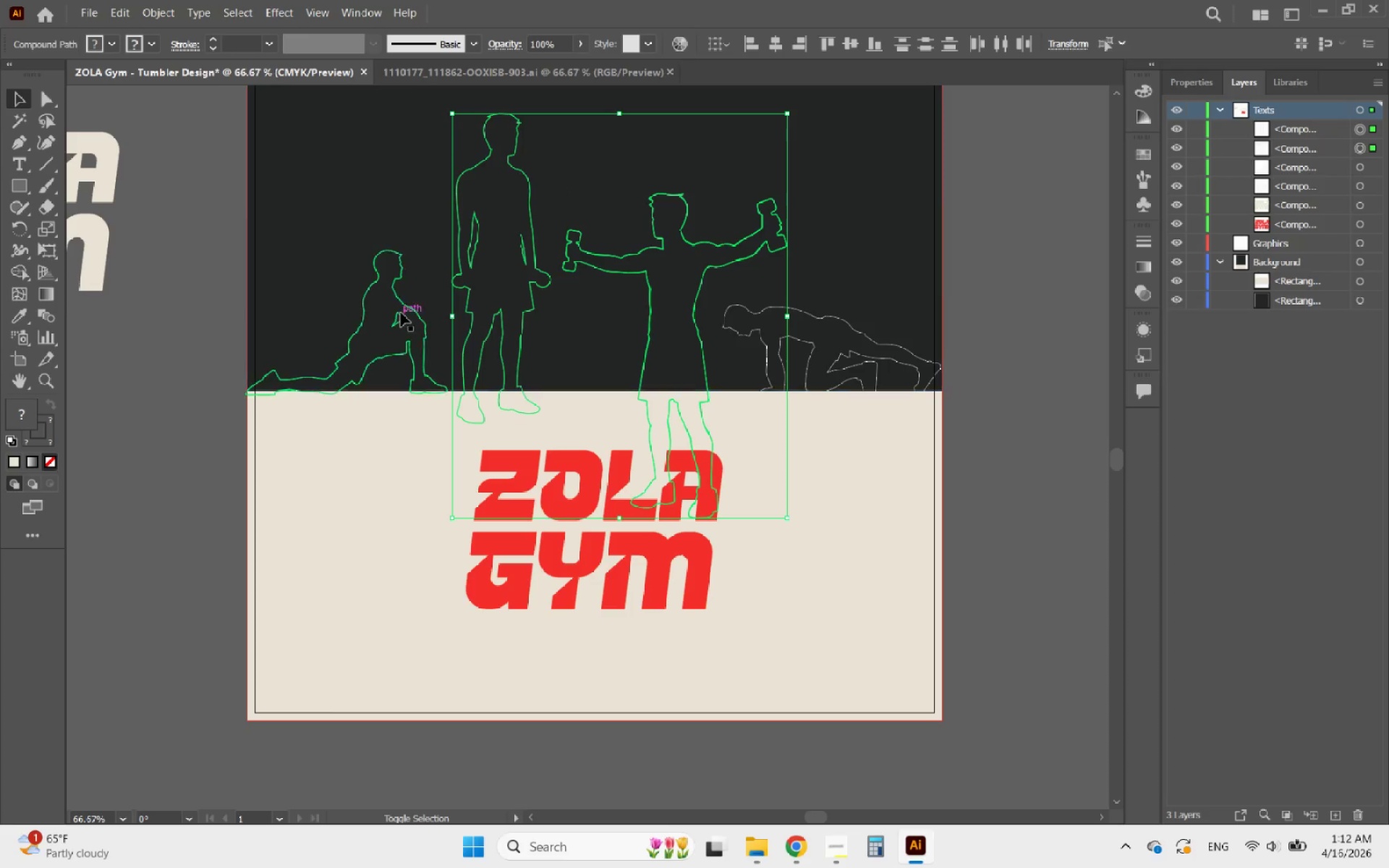 
left_click([399, 314])
 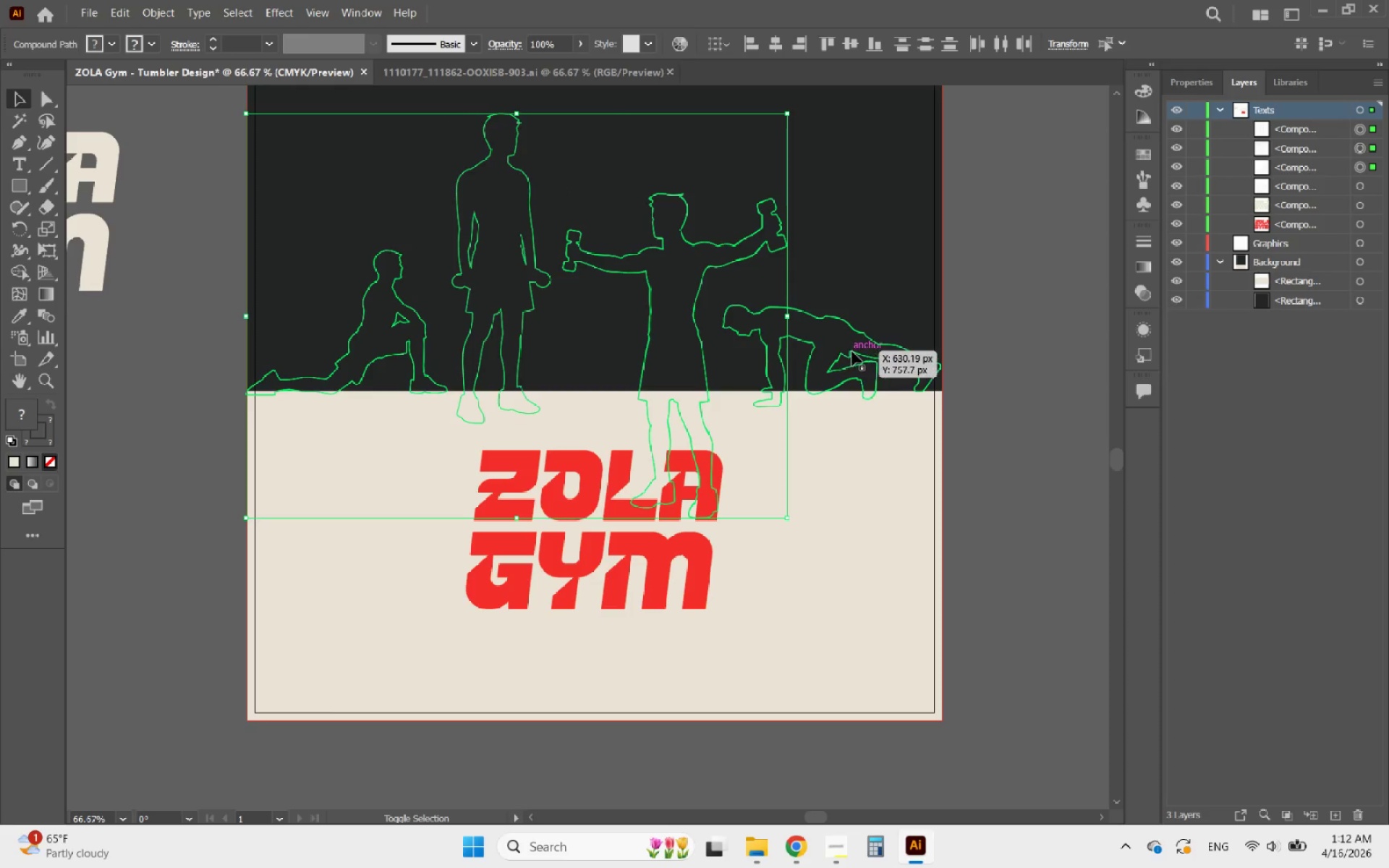 
left_click([852, 352])
 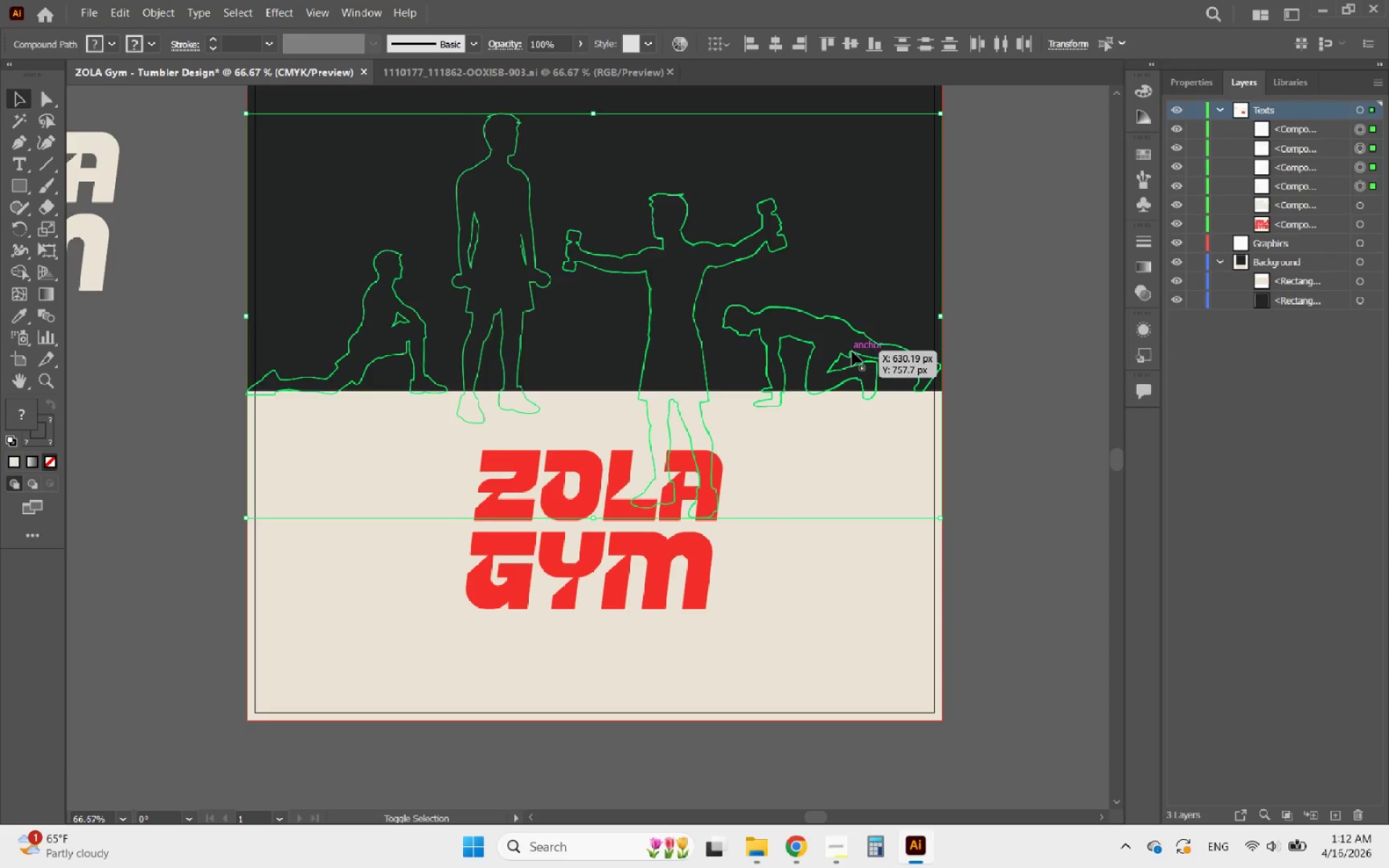 
left_click_drag(start_coordinate=[852, 352], to_coordinate=[1089, 359])
 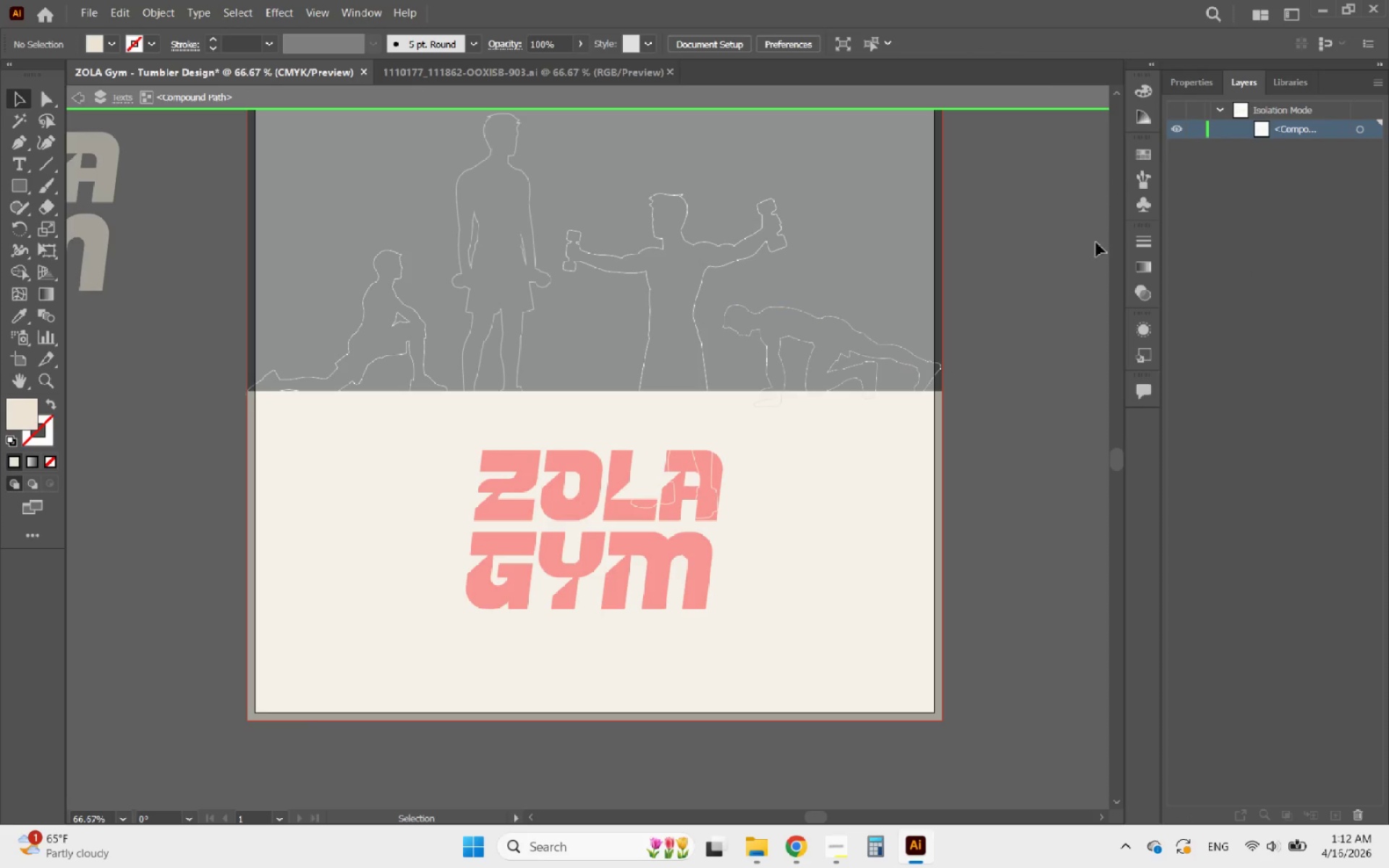 
double_click([1018, 373])
 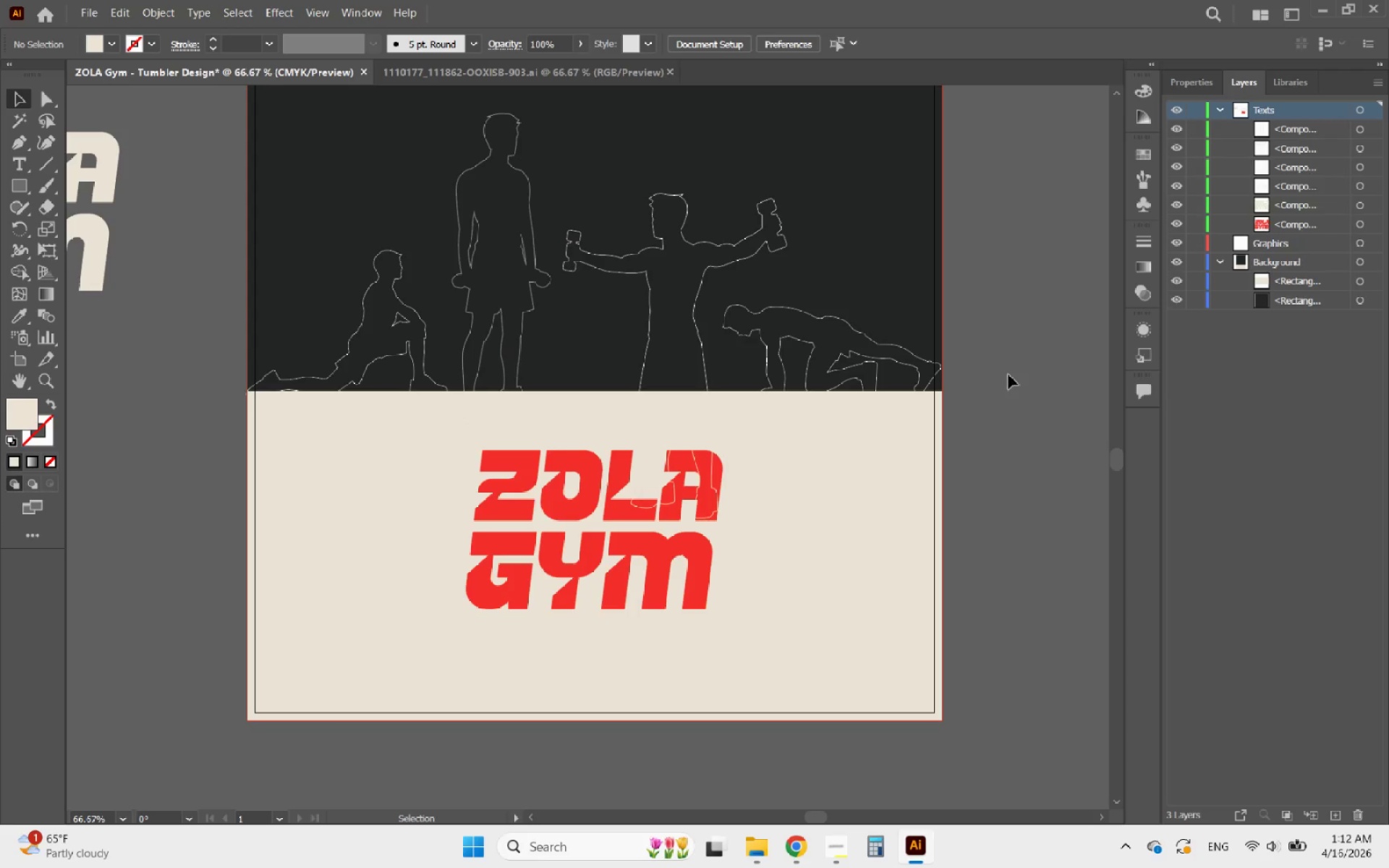 
left_click_drag(start_coordinate=[1024, 369], to_coordinate=[340, 244])
 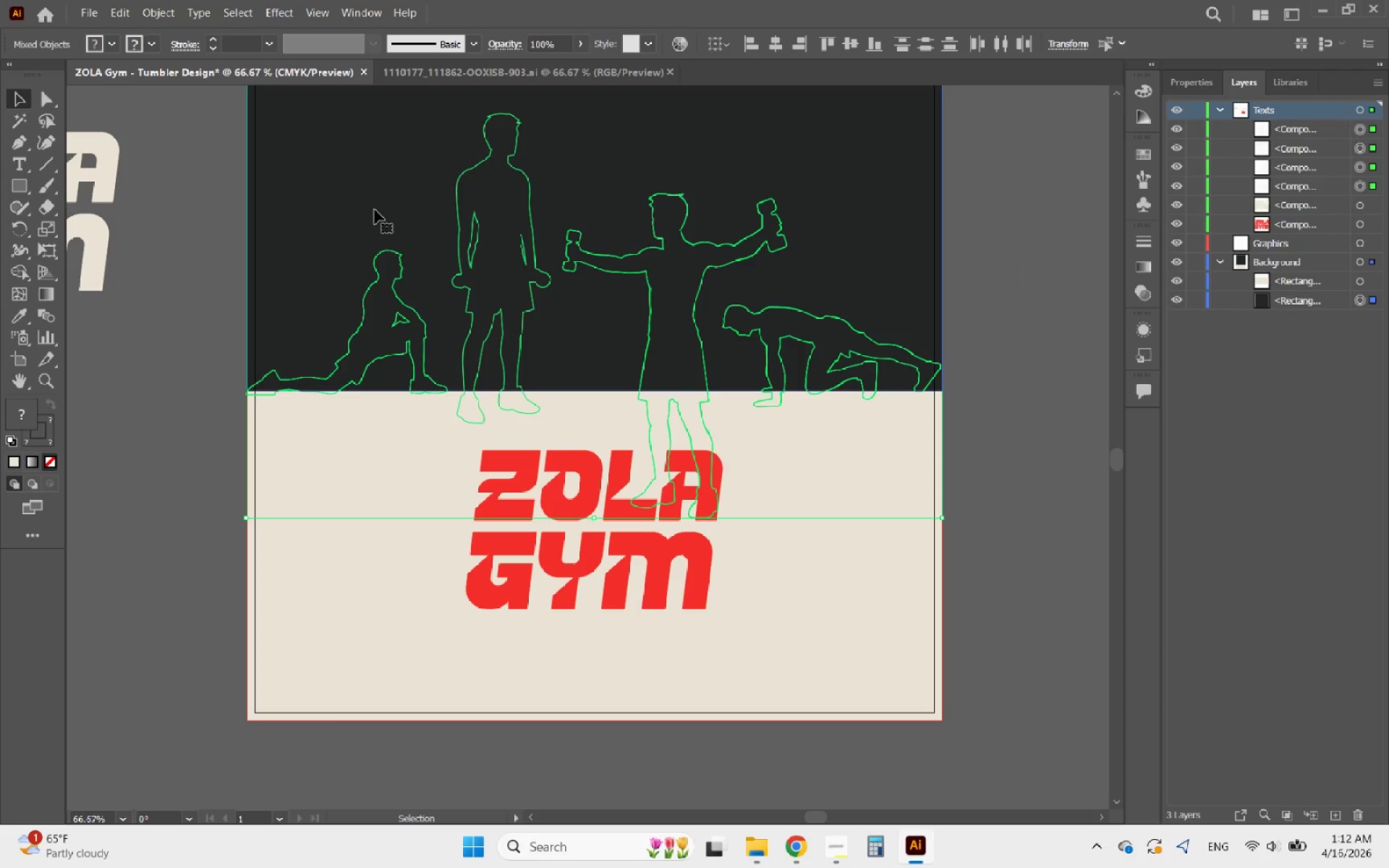 
hold_key(key=ShiftLeft, duration=0.48)
left_click([375, 210])
 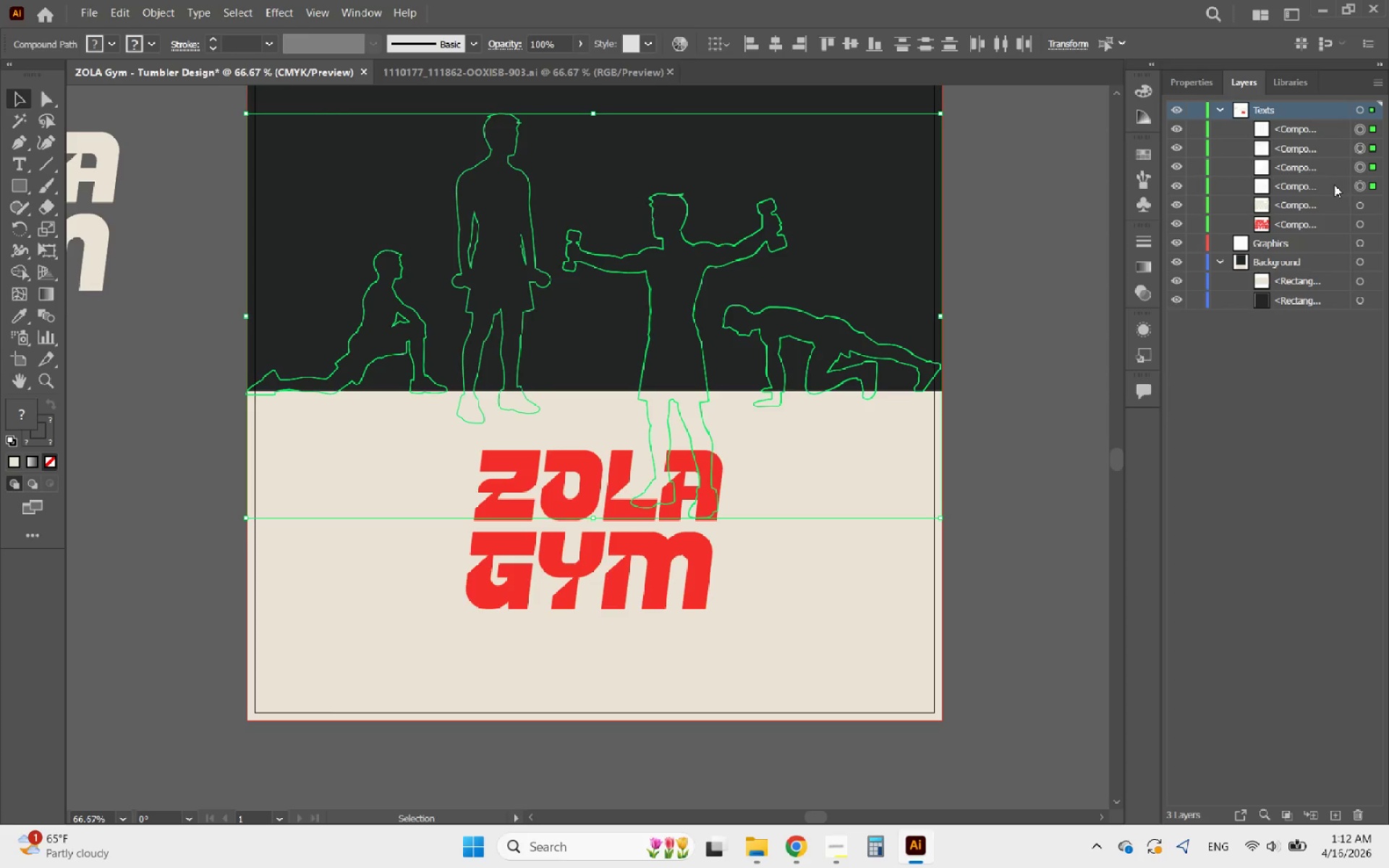 
left_click_drag(start_coordinate=[1334, 182], to_coordinate=[1312, 244])
 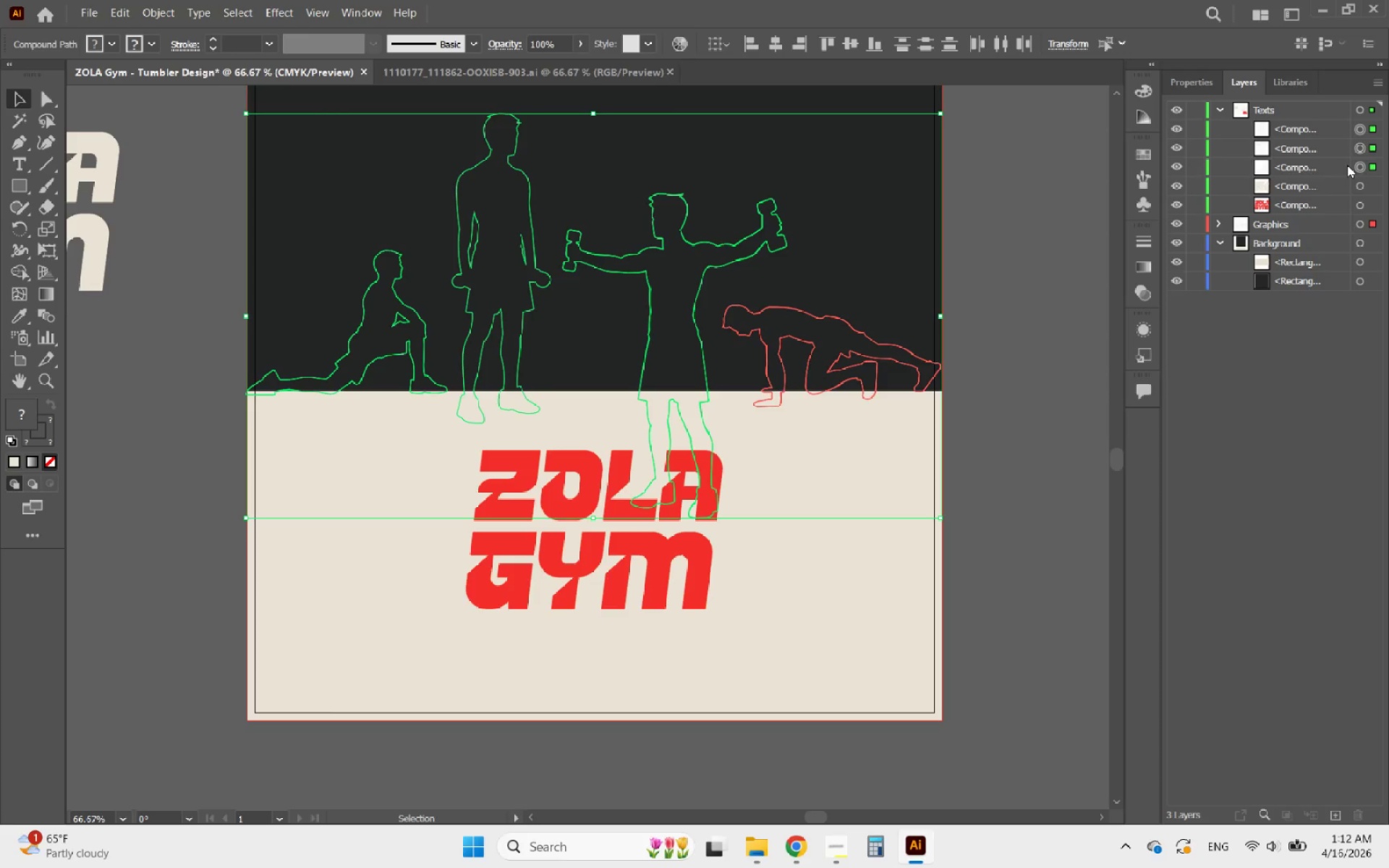 
left_click_drag(start_coordinate=[1347, 165], to_coordinate=[1296, 221])
 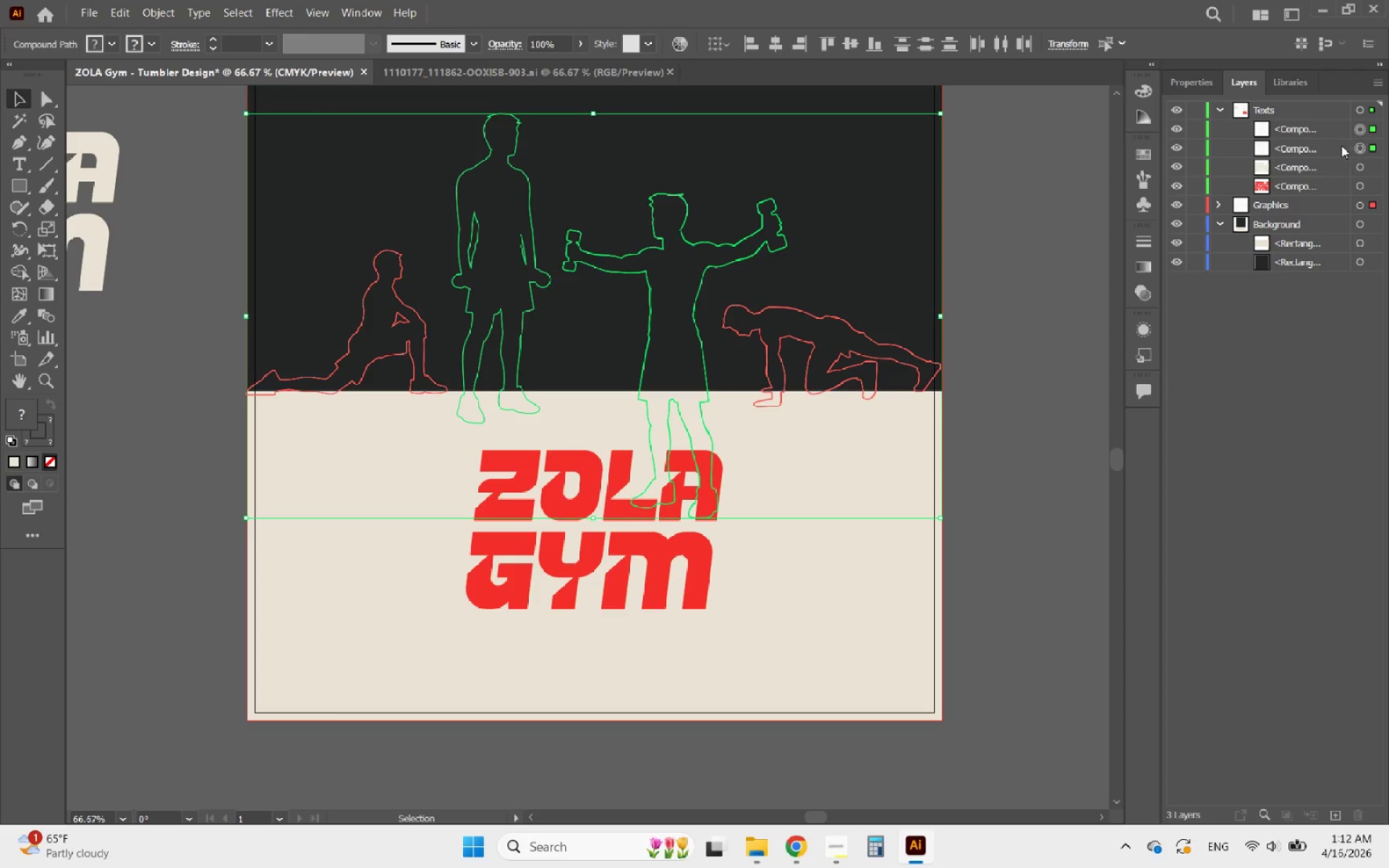 
left_click_drag(start_coordinate=[1338, 146], to_coordinate=[1323, 204])
 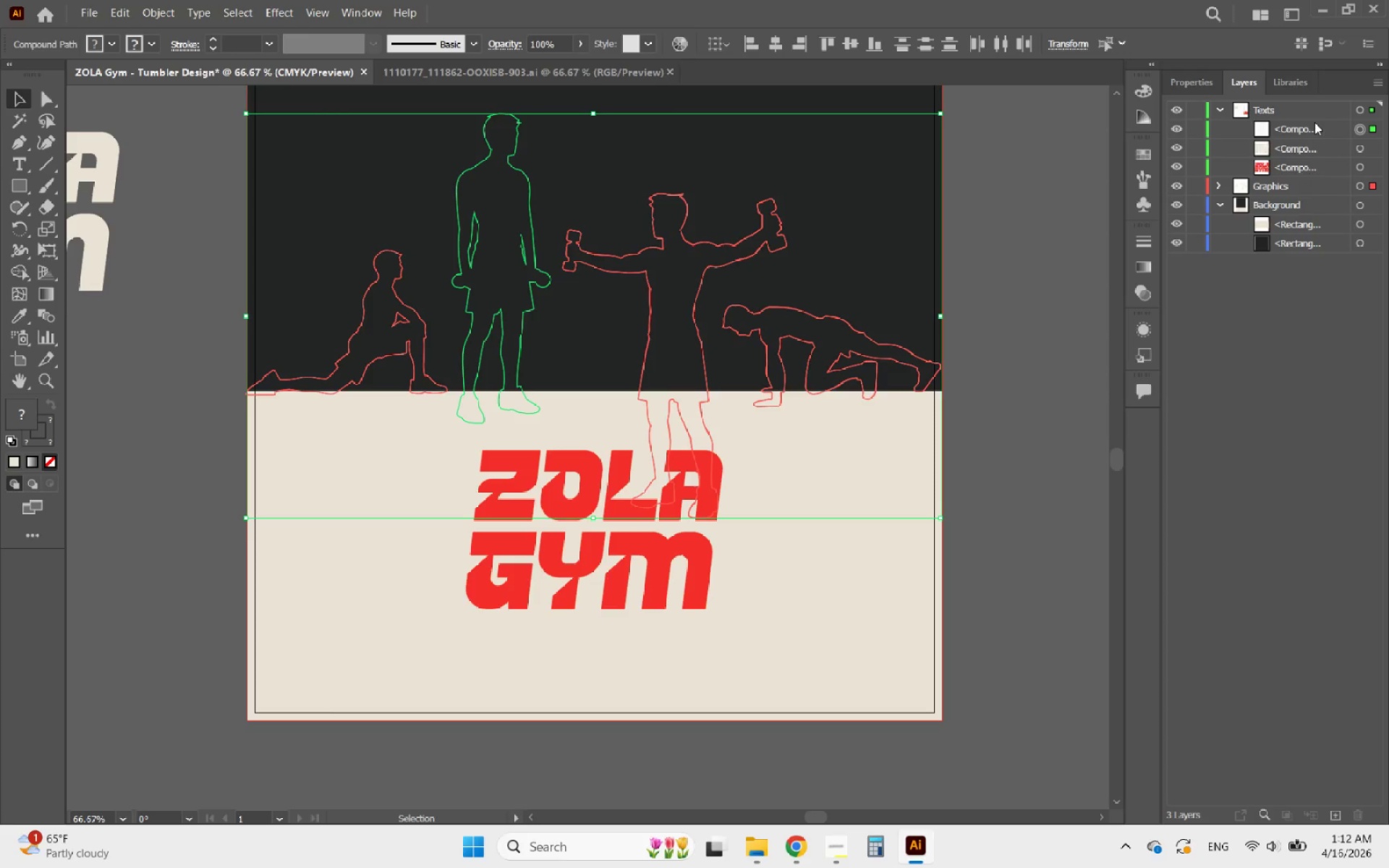 
left_click([1368, 140])
 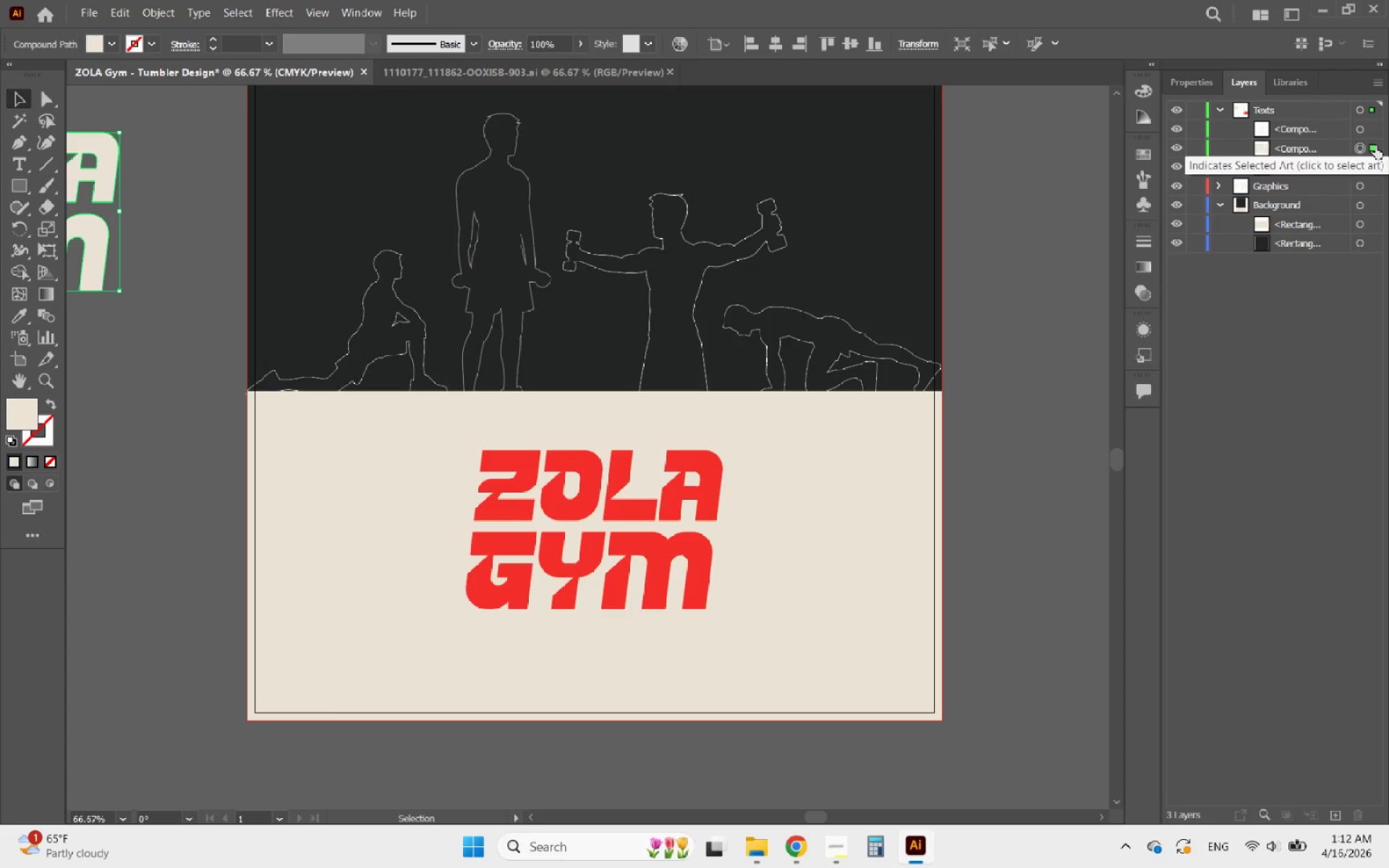 
left_click([1375, 145])
 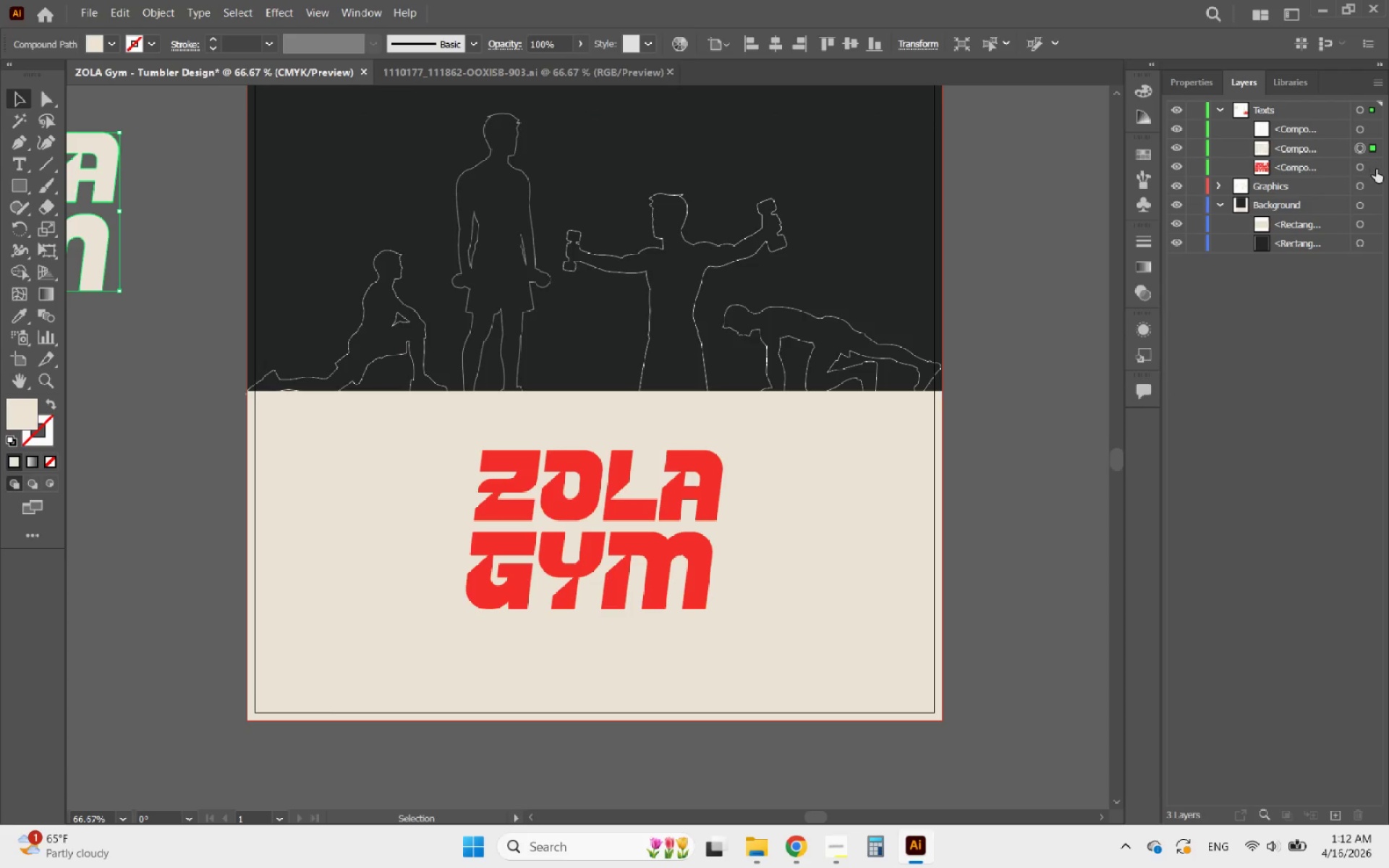 
wait(5.2)
 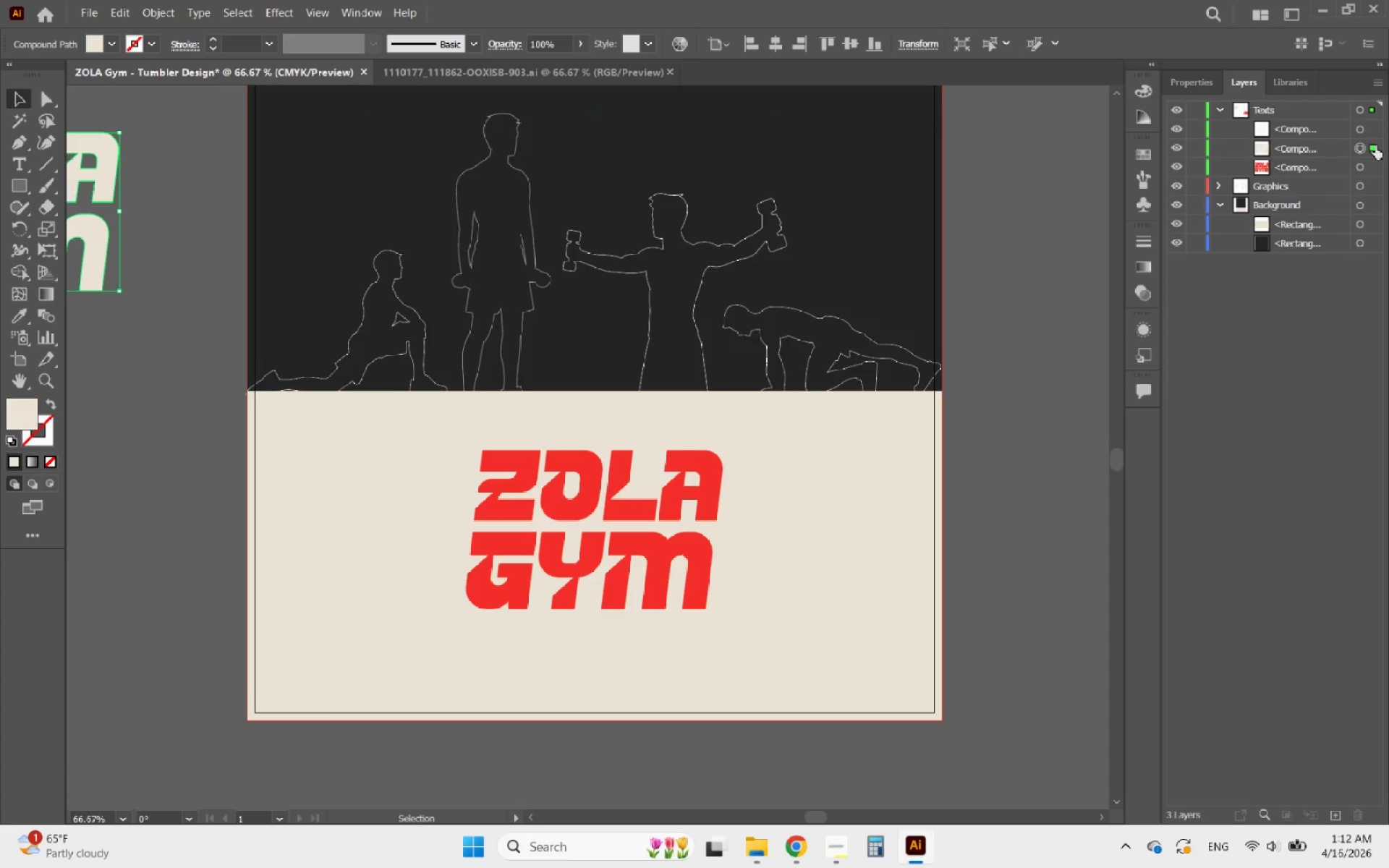 
left_click([1374, 129])
 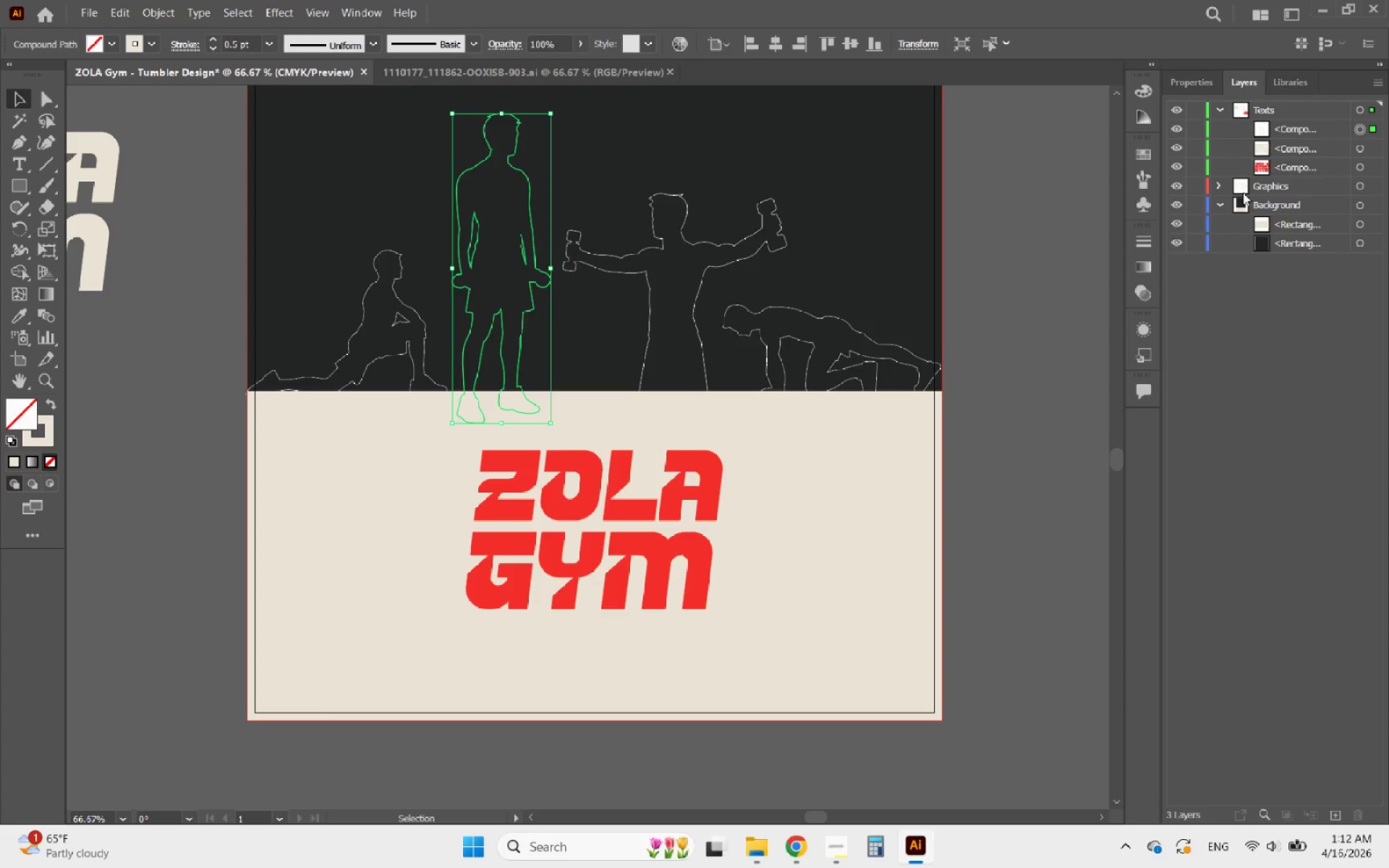 
wait(6.22)
 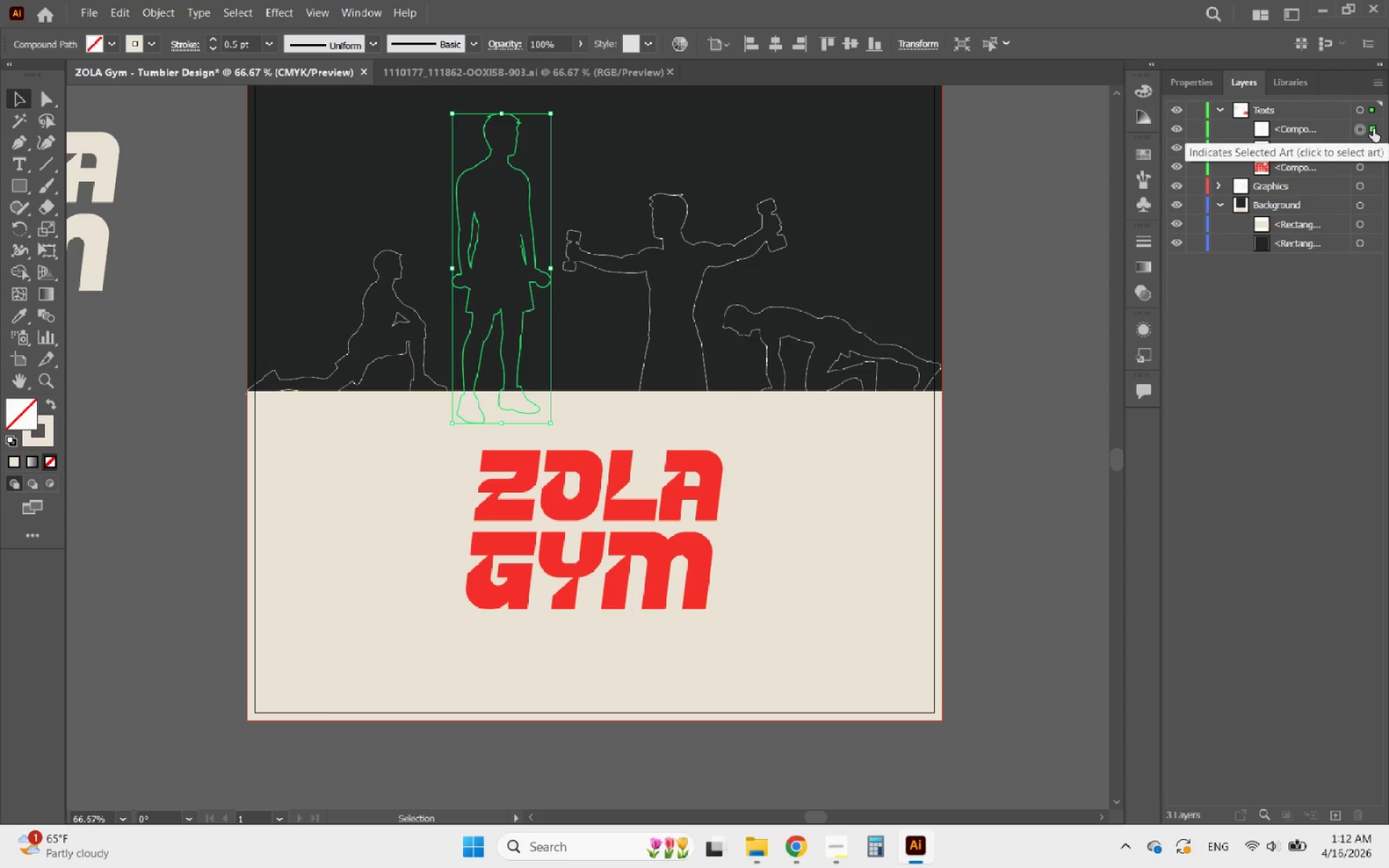 
left_click_drag(start_coordinate=[1322, 130], to_coordinate=[1331, 184])
 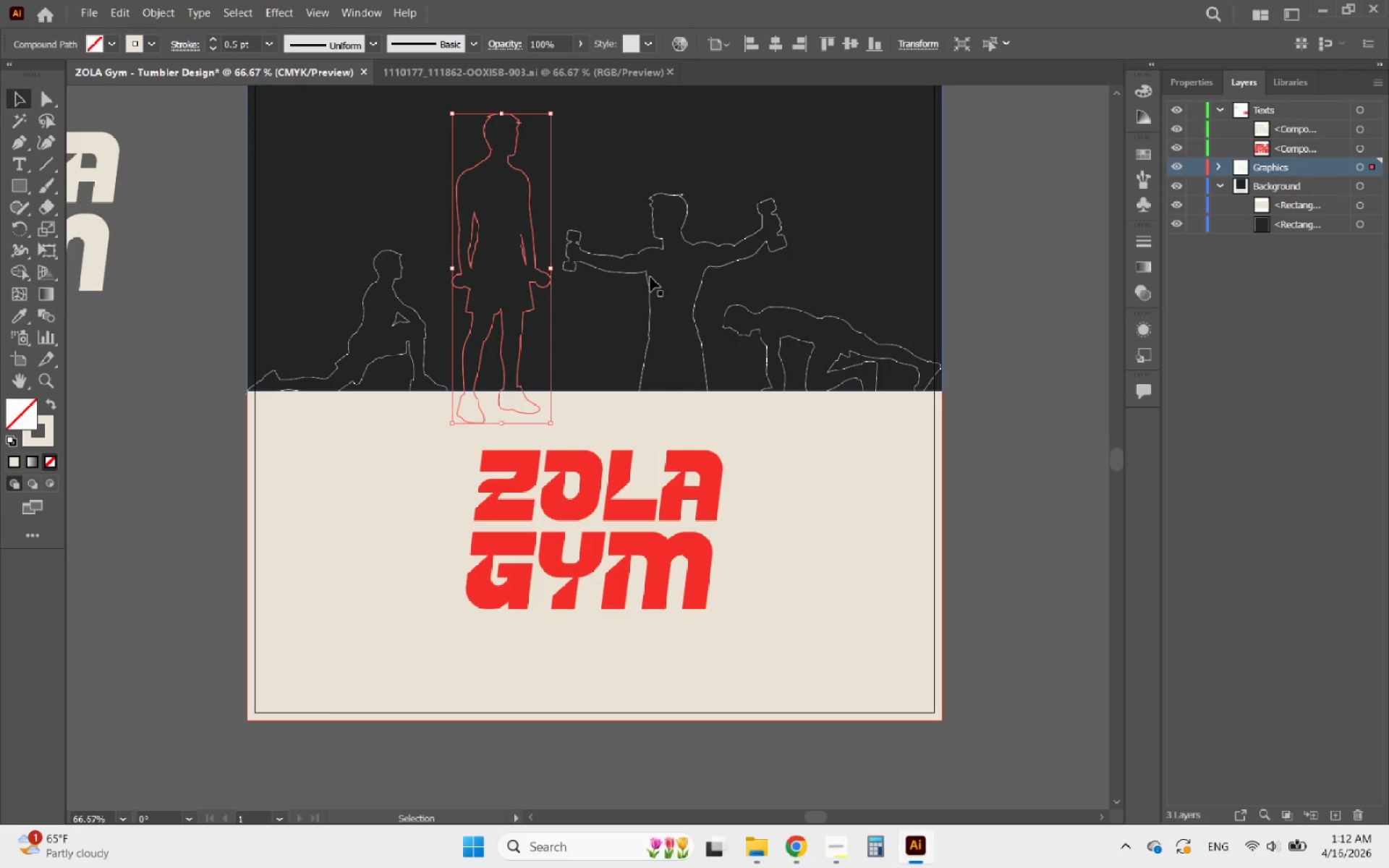 
left_click([648, 279])
 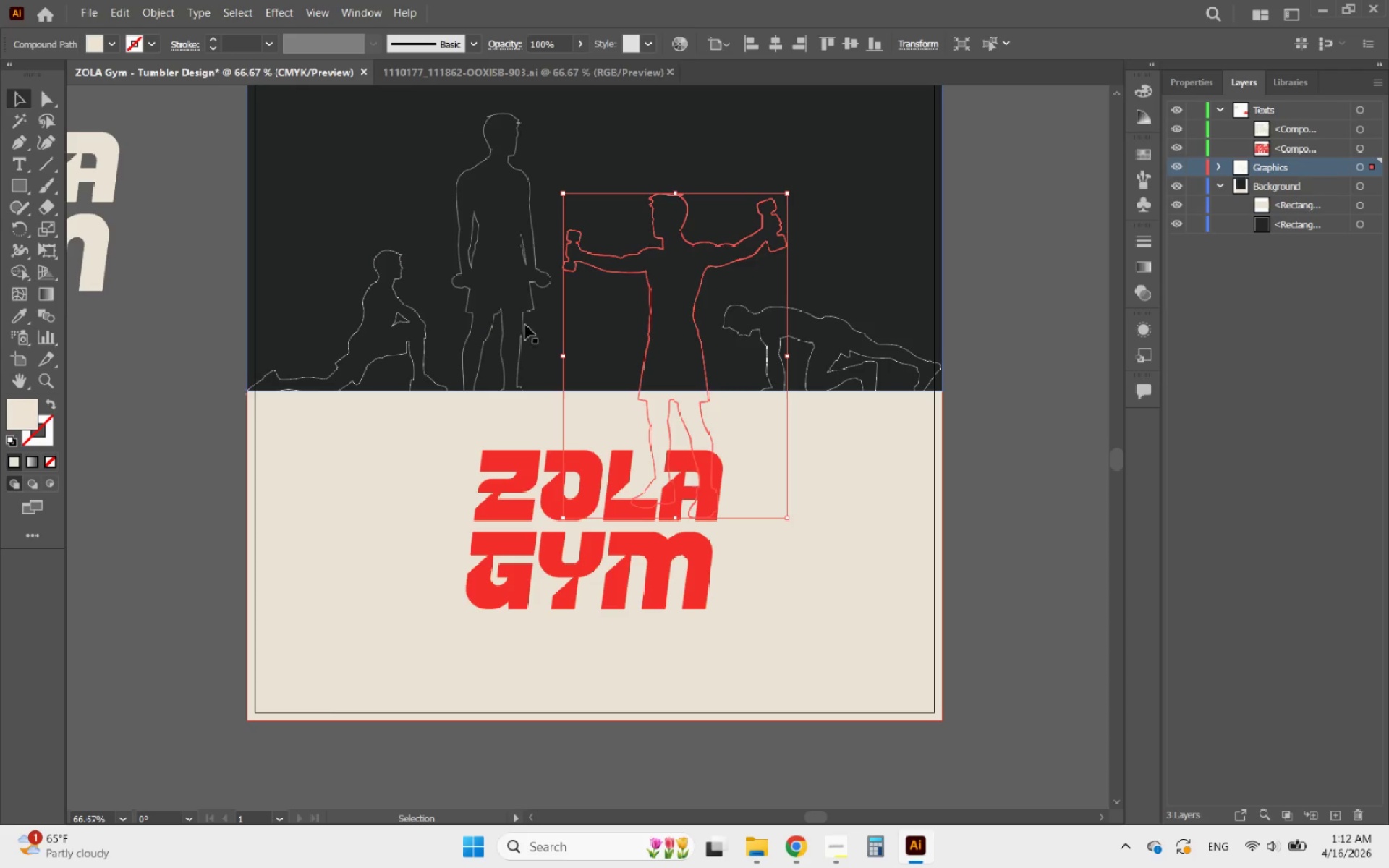 
hold_key(key=ShiftLeft, duration=1.3)
left_click([417, 320])
 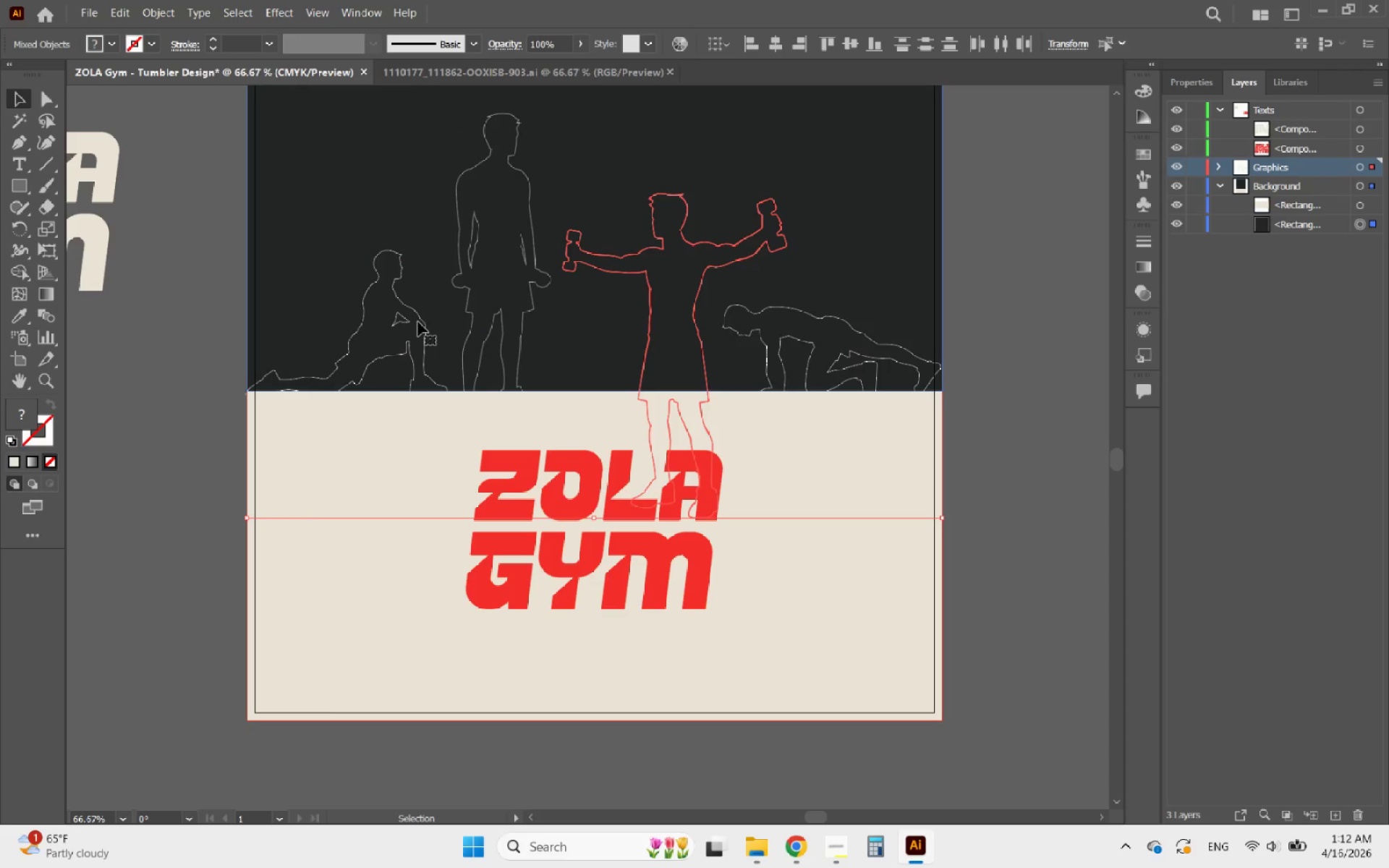 
left_click([418, 322])
 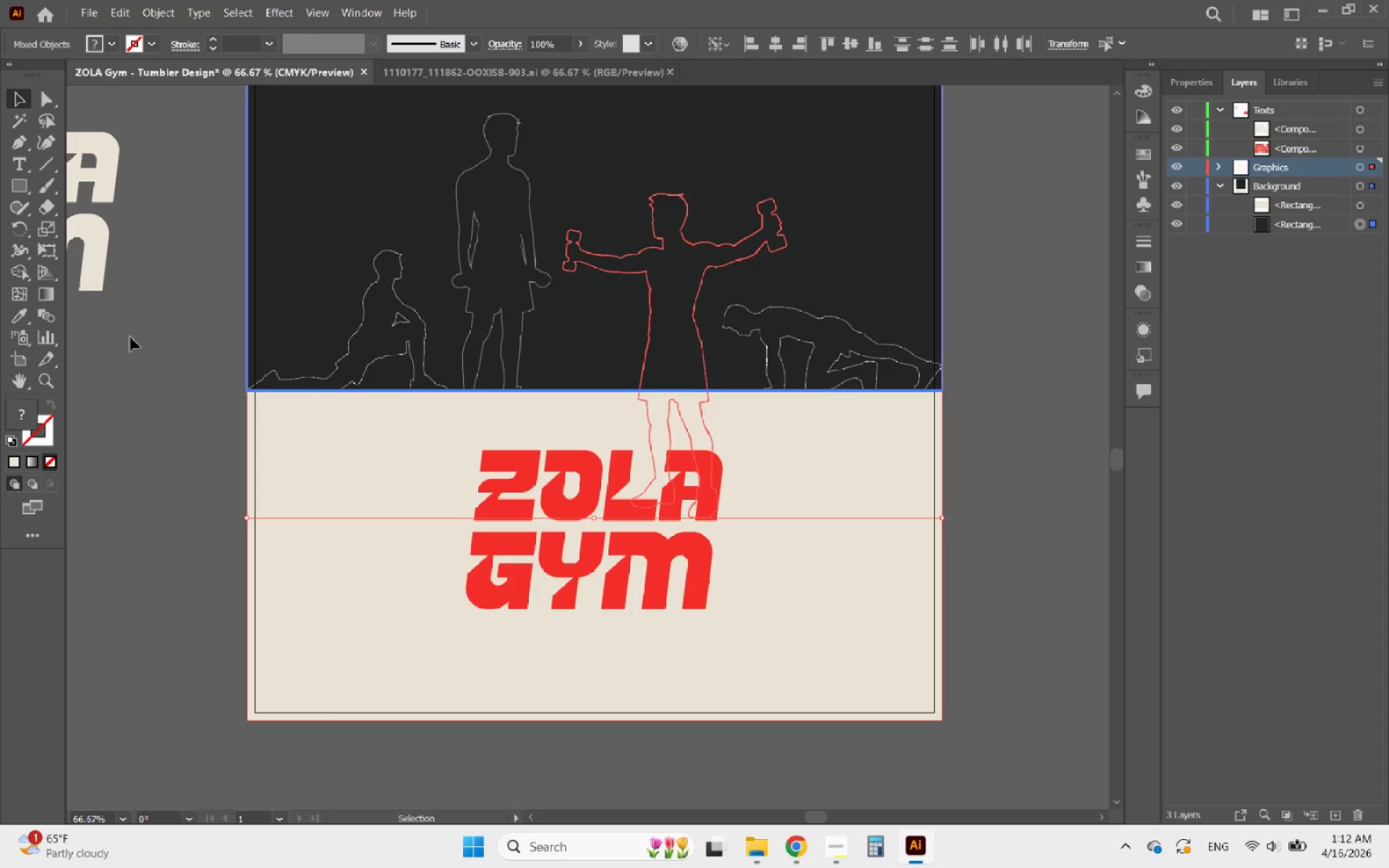 
left_click([211, 328])
 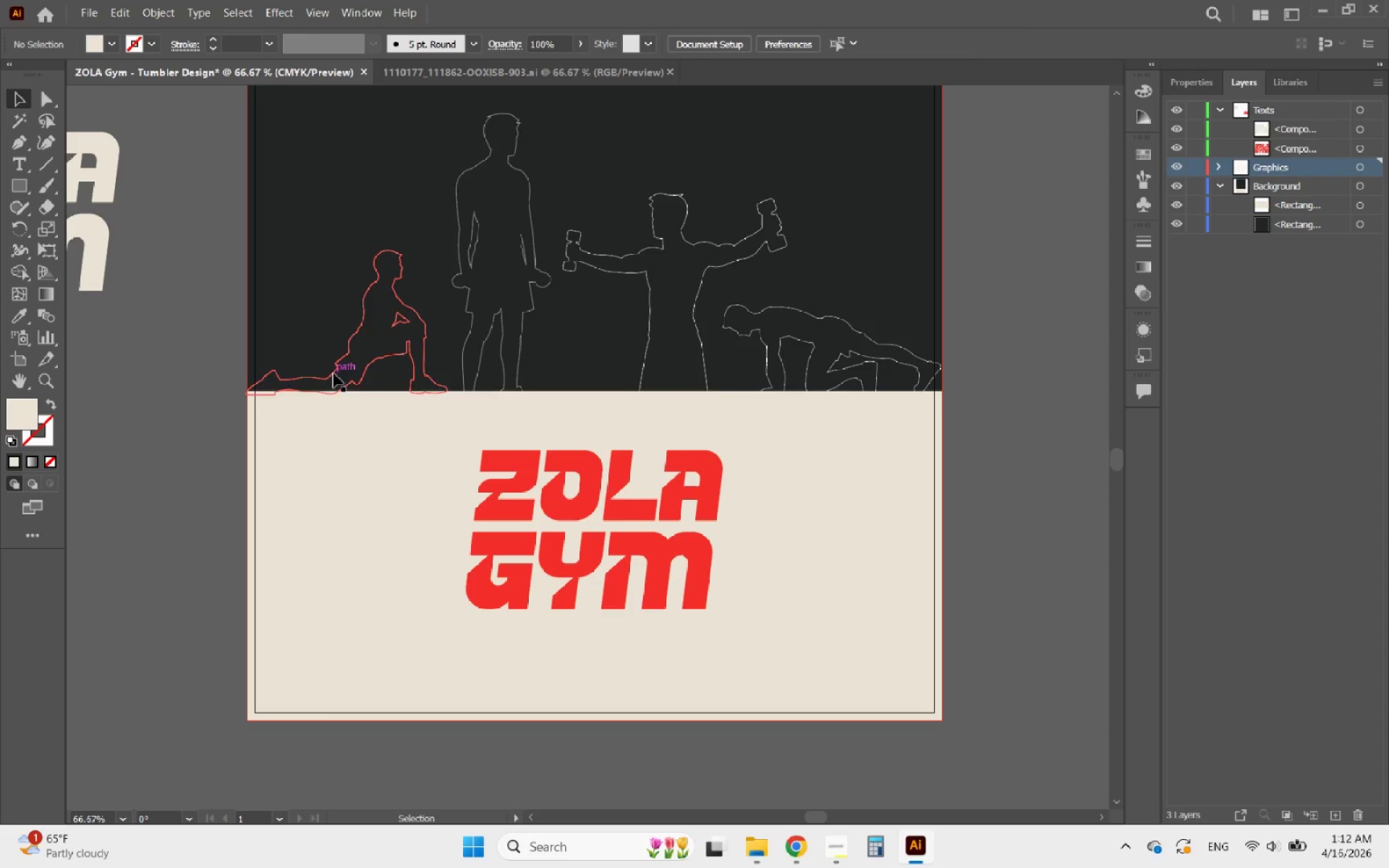 
mouse_move([794, 373])
 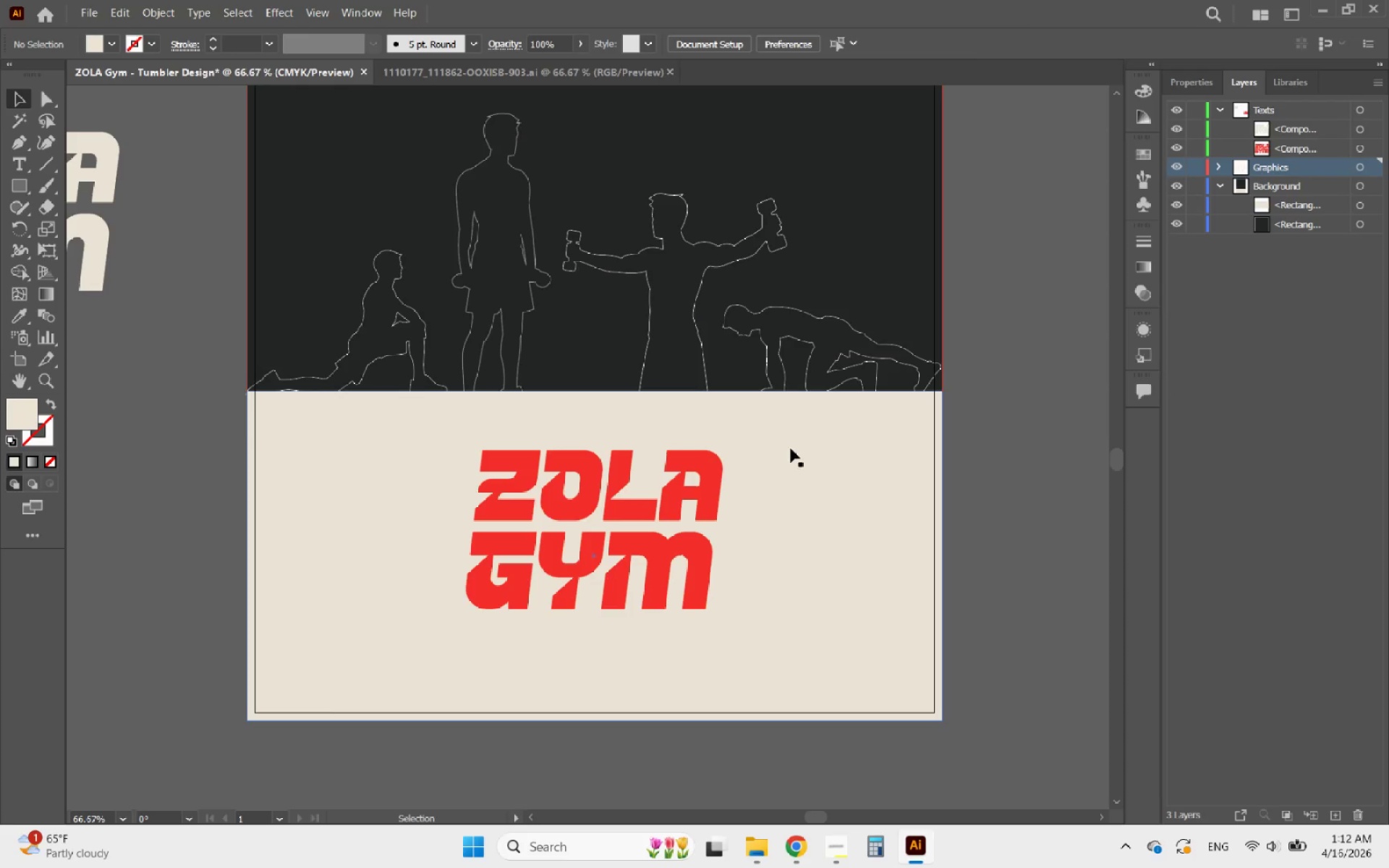 
hold_key(key=AltLeft, duration=1.14)
 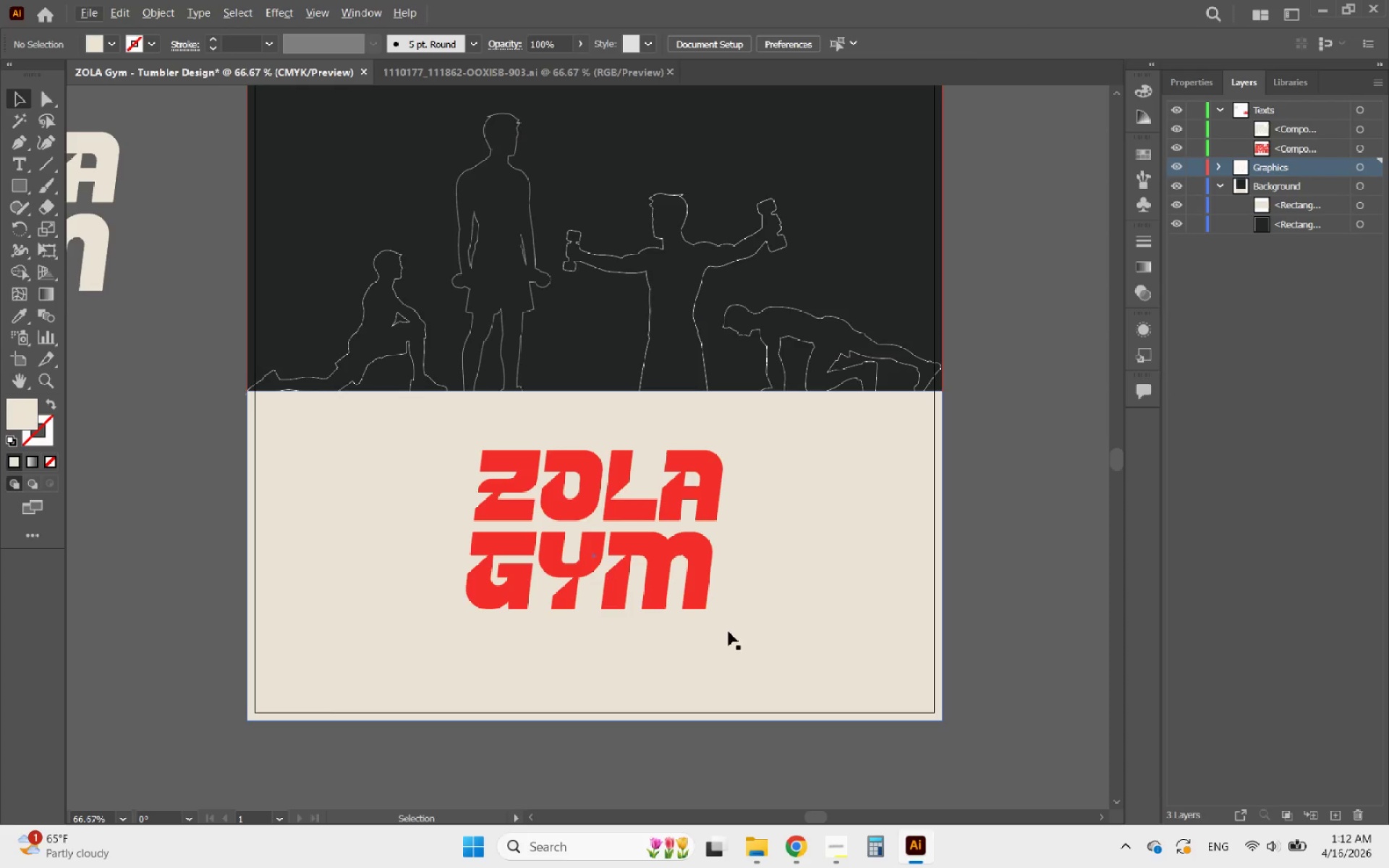 
hold_key(key=AltLeft, duration=1.83)
scroll: coordinate [682, 640], scroll_direction: down, amount: 2.0
 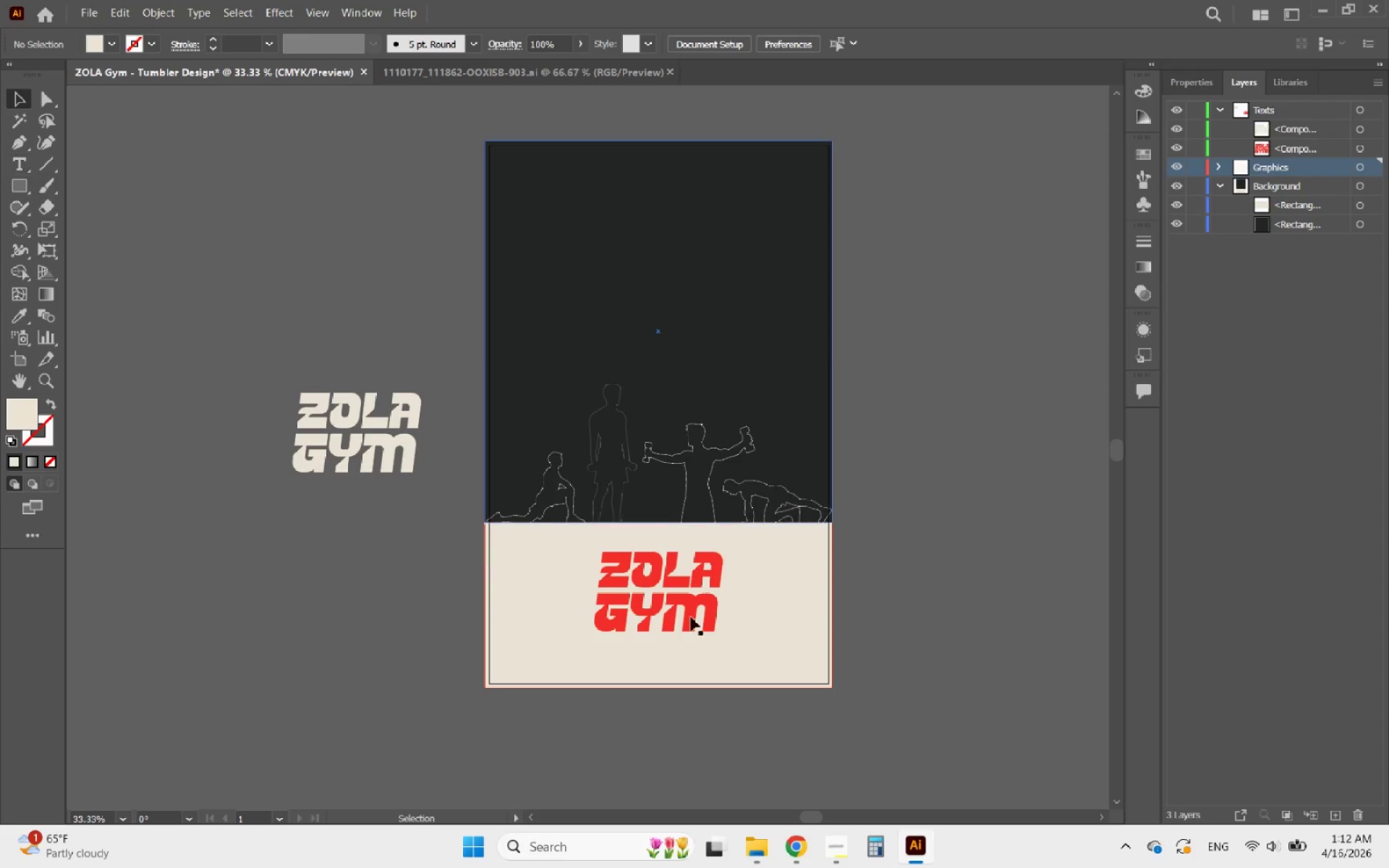 
left_click([794, 841])
 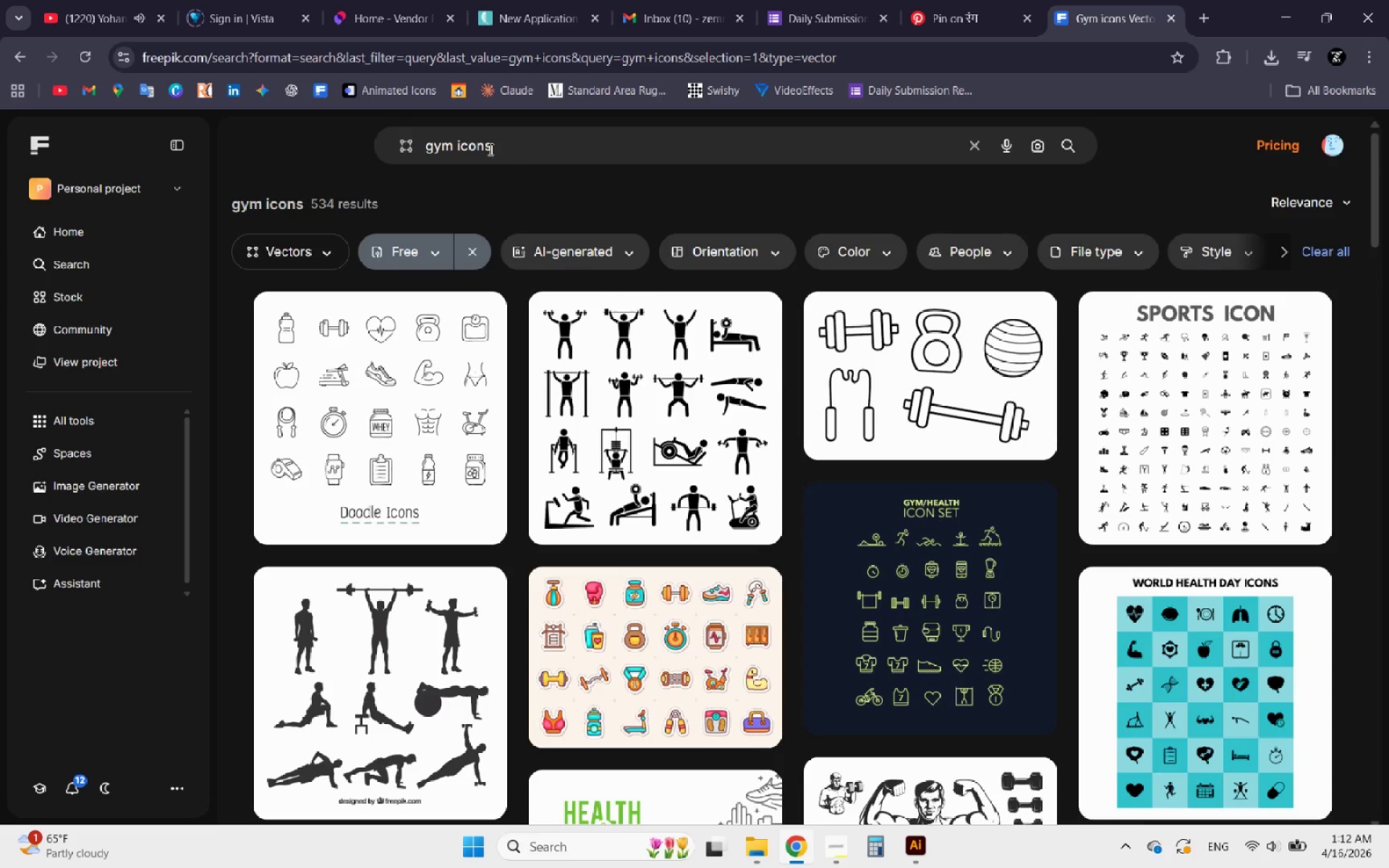 
scroll: coordinate [652, 354], scroll_direction: down, amount: 6.0
 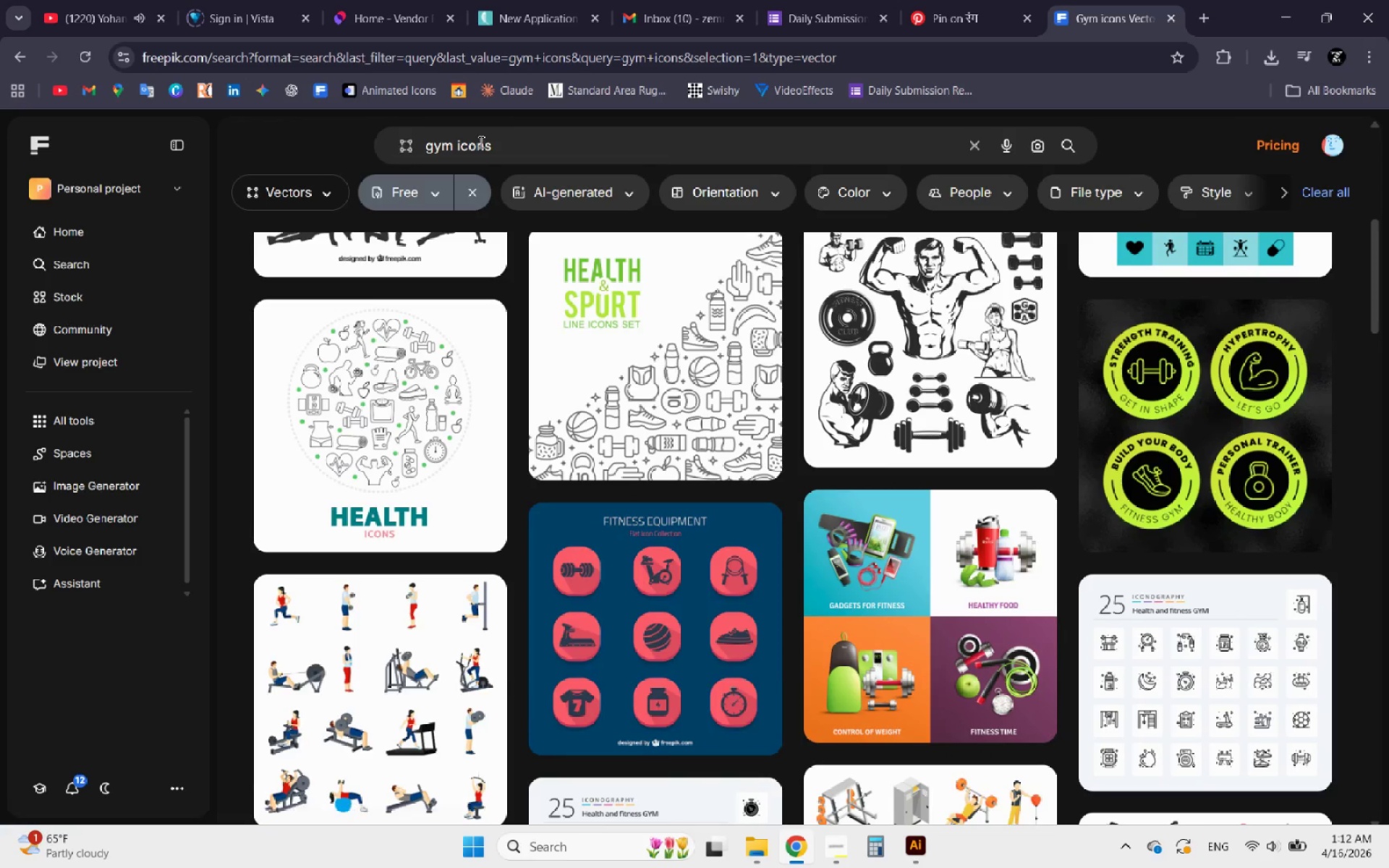 
left_click_drag(start_coordinate=[497, 148], to_coordinate=[347, 150])
 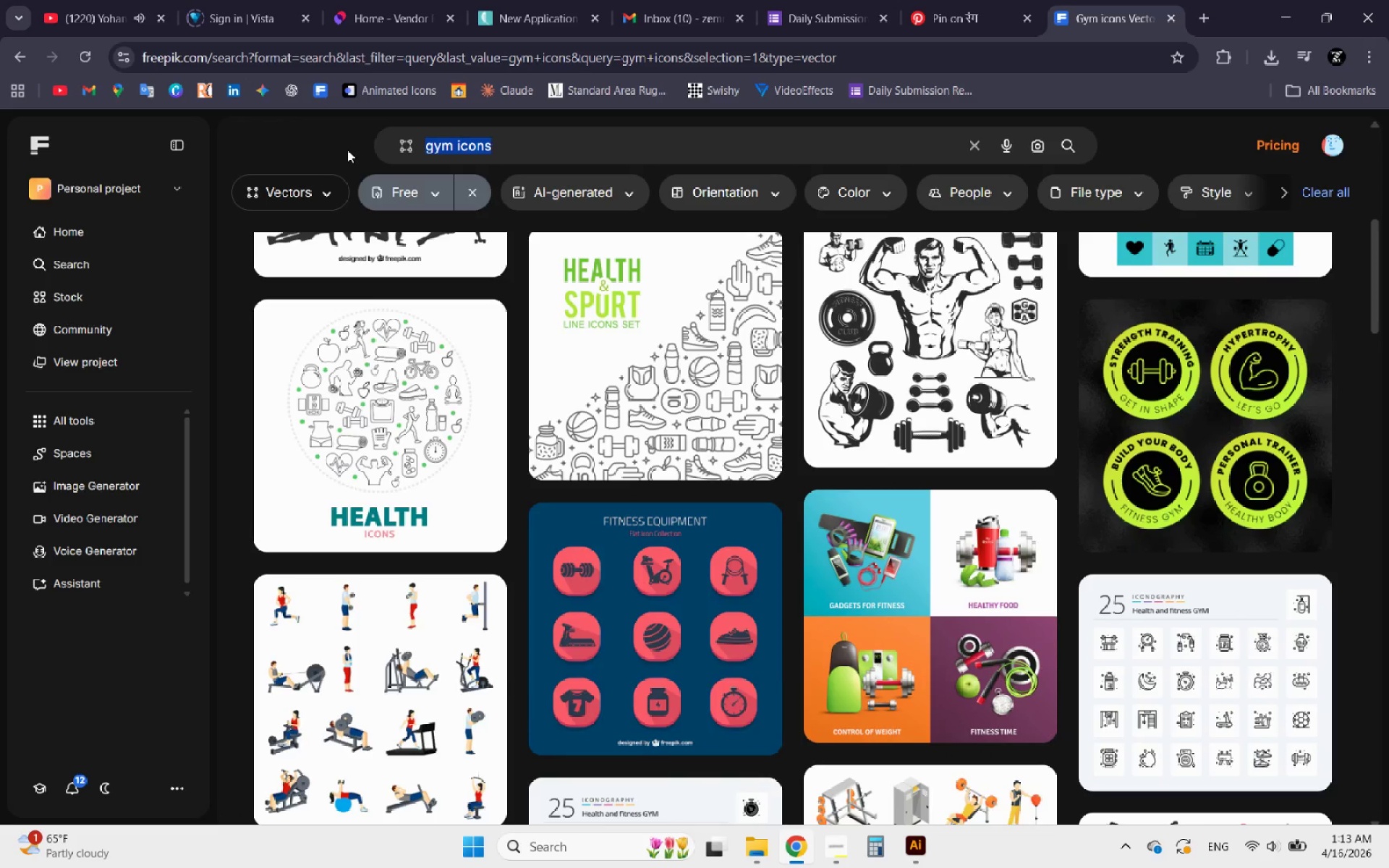 
type(um rope s)
key(Backspace)
type(illustration)
 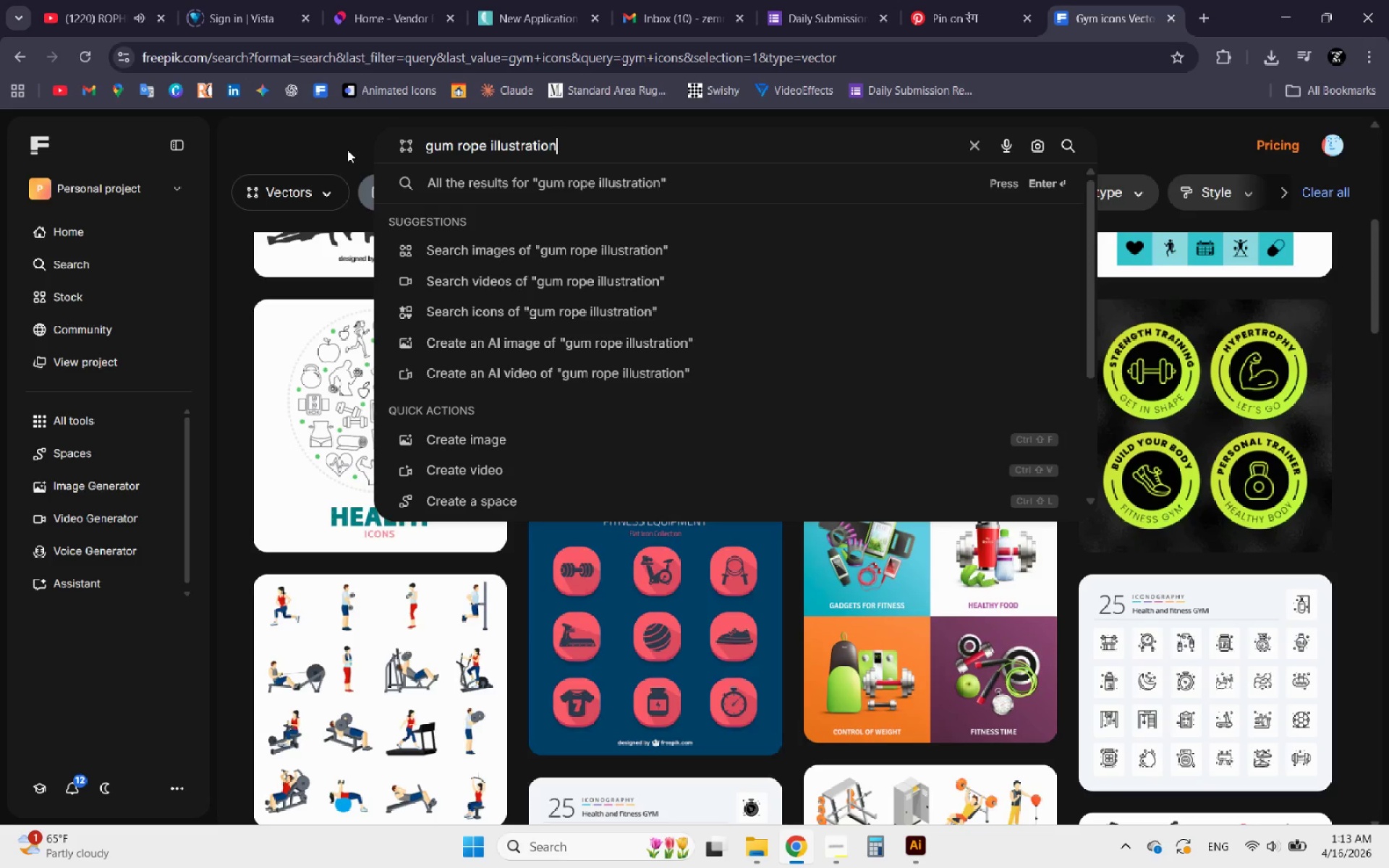 
key(Enter)
 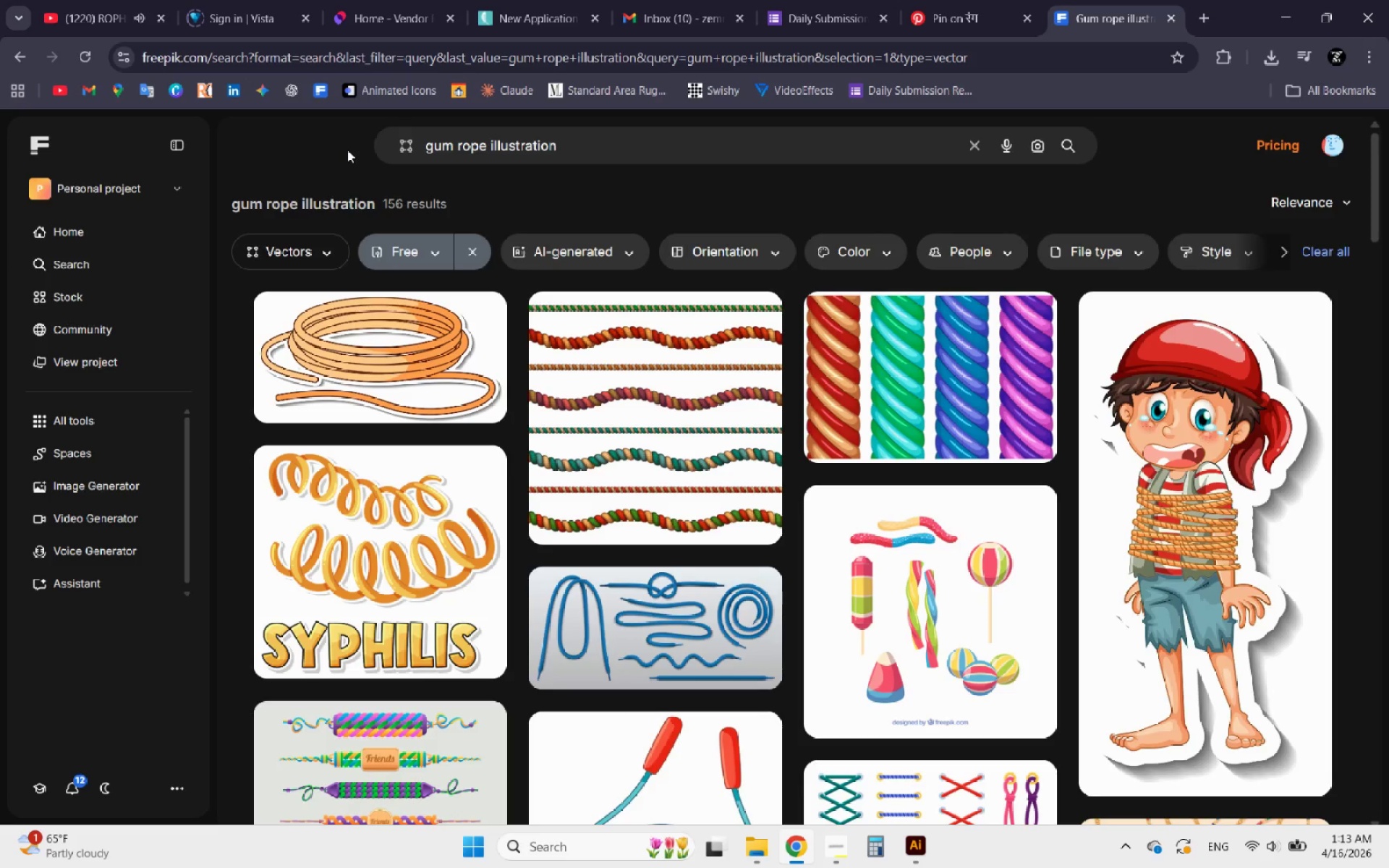 
scroll: coordinate [795, 444], scroll_direction: down, amount: 34.0
 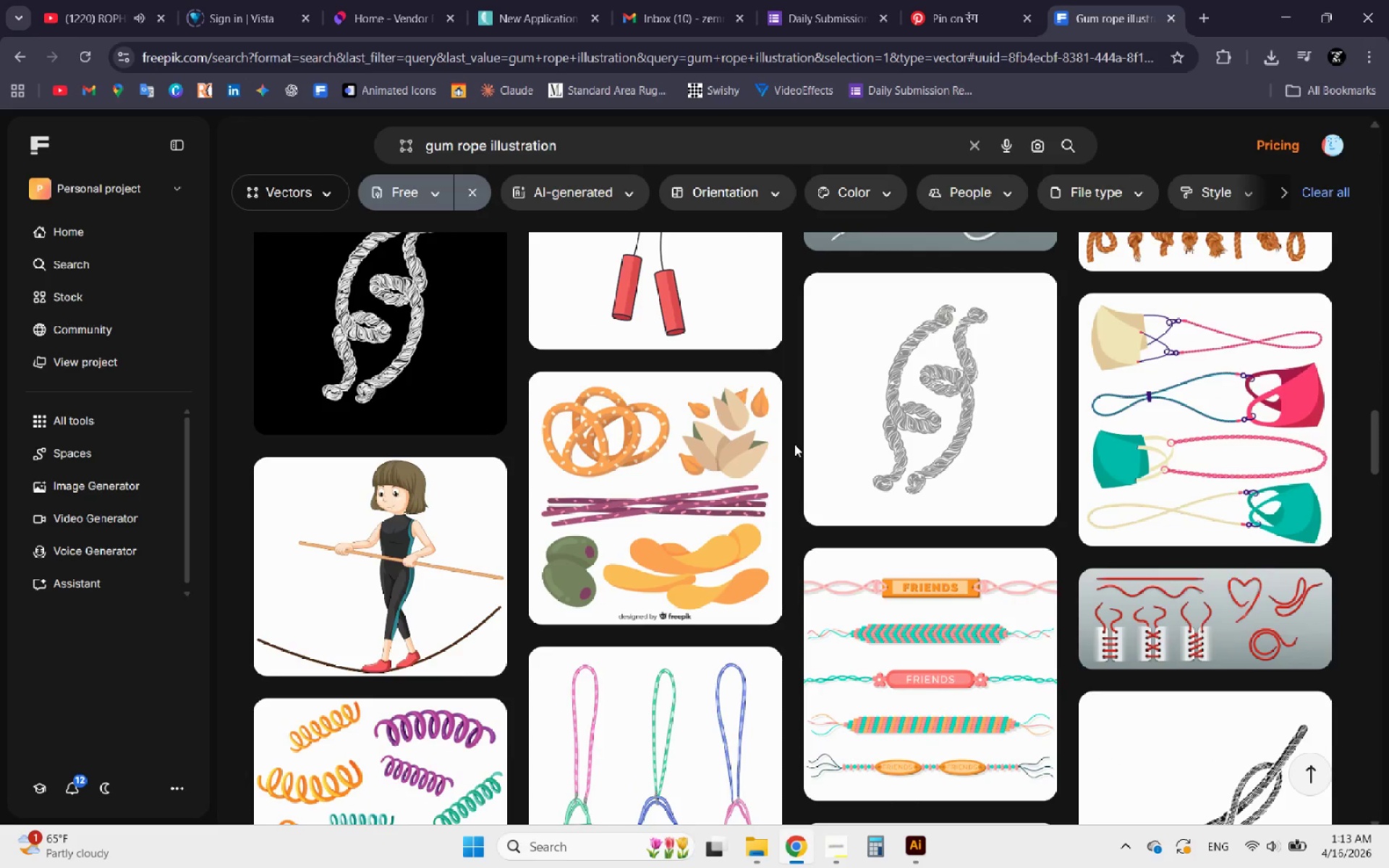 
scroll: coordinate [1181, 555], scroll_direction: down, amount: 27.0
 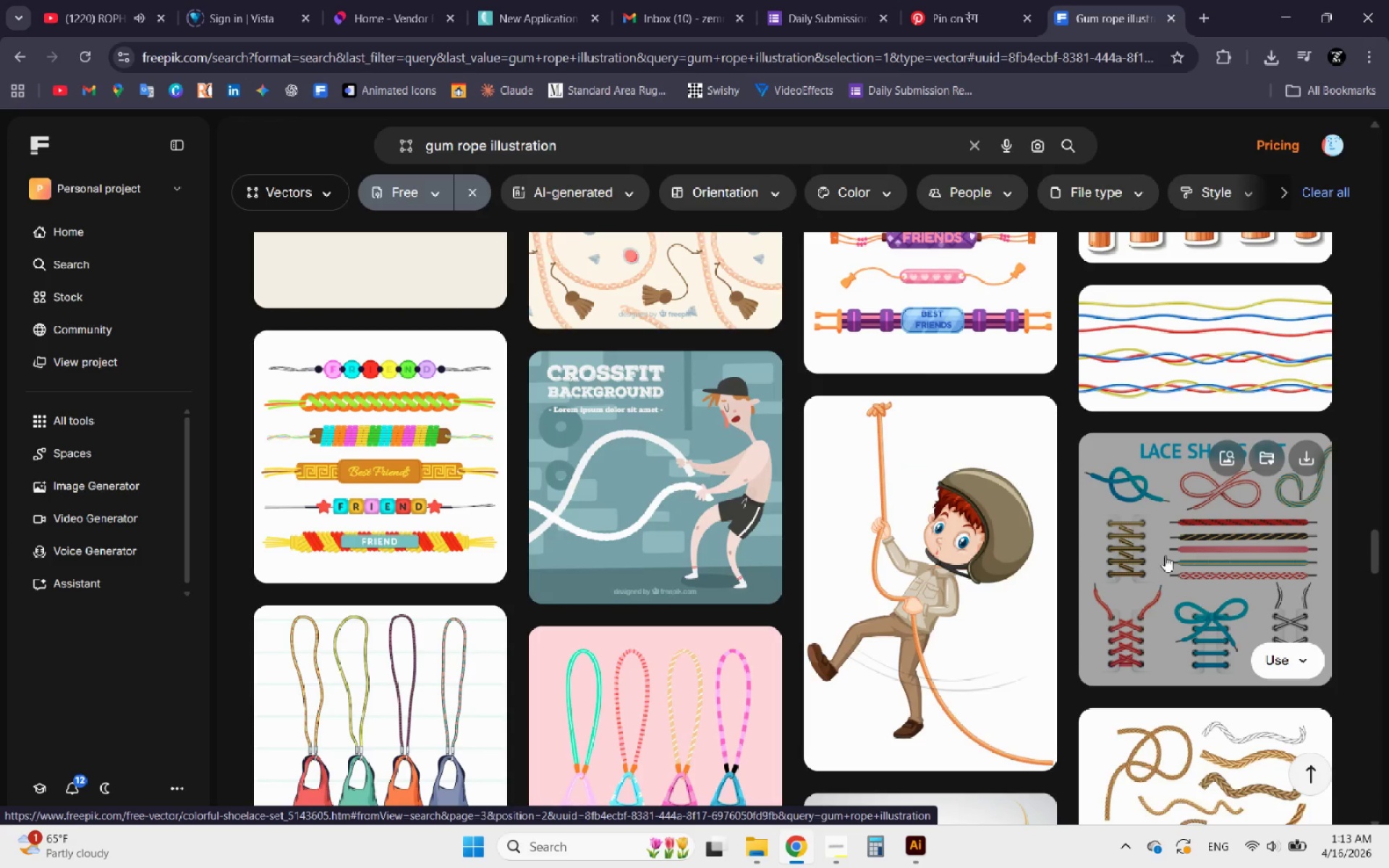 
wait(18.66)
 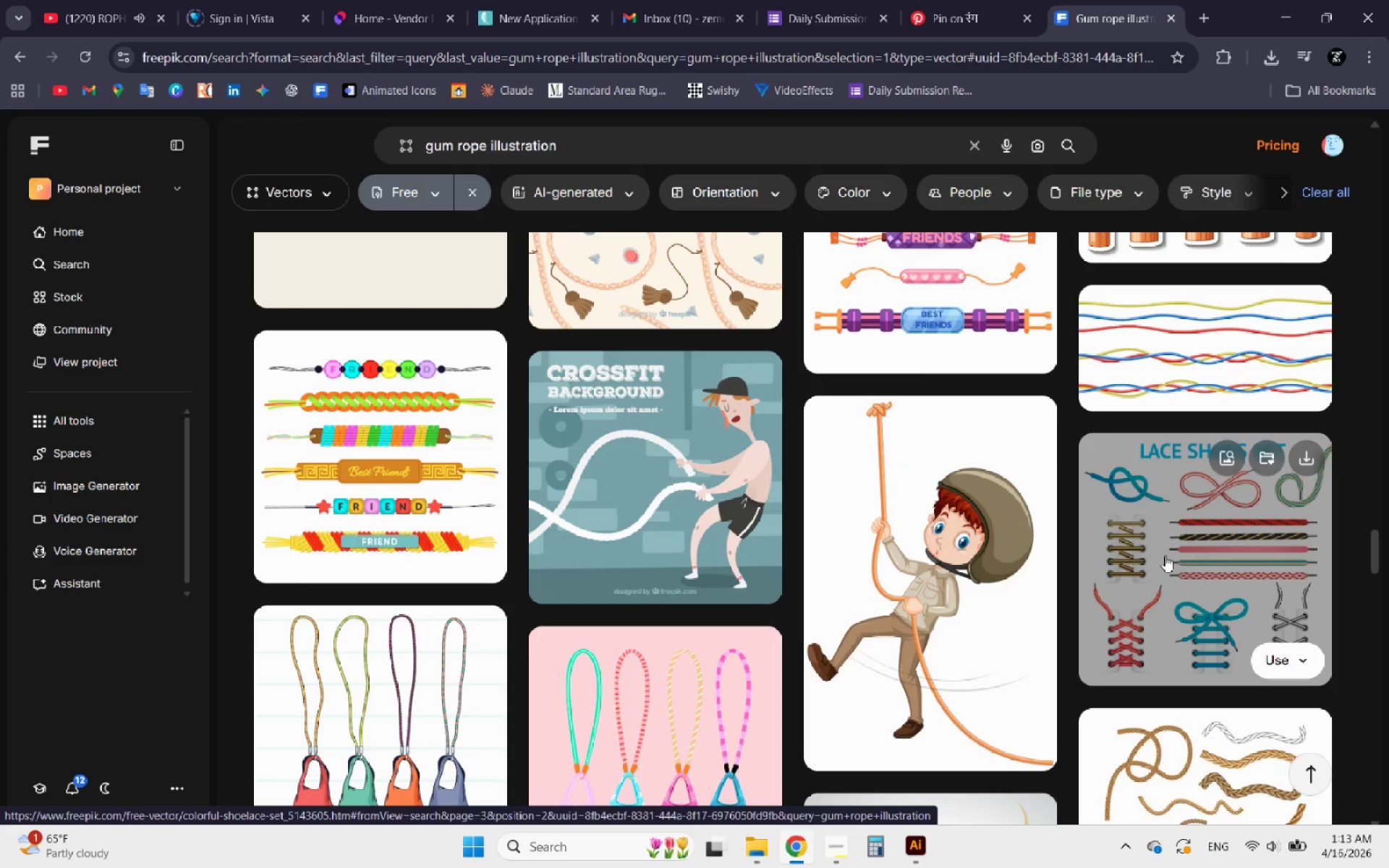 
scroll: coordinate [922, 427], scroll_direction: down, amount: 28.0
 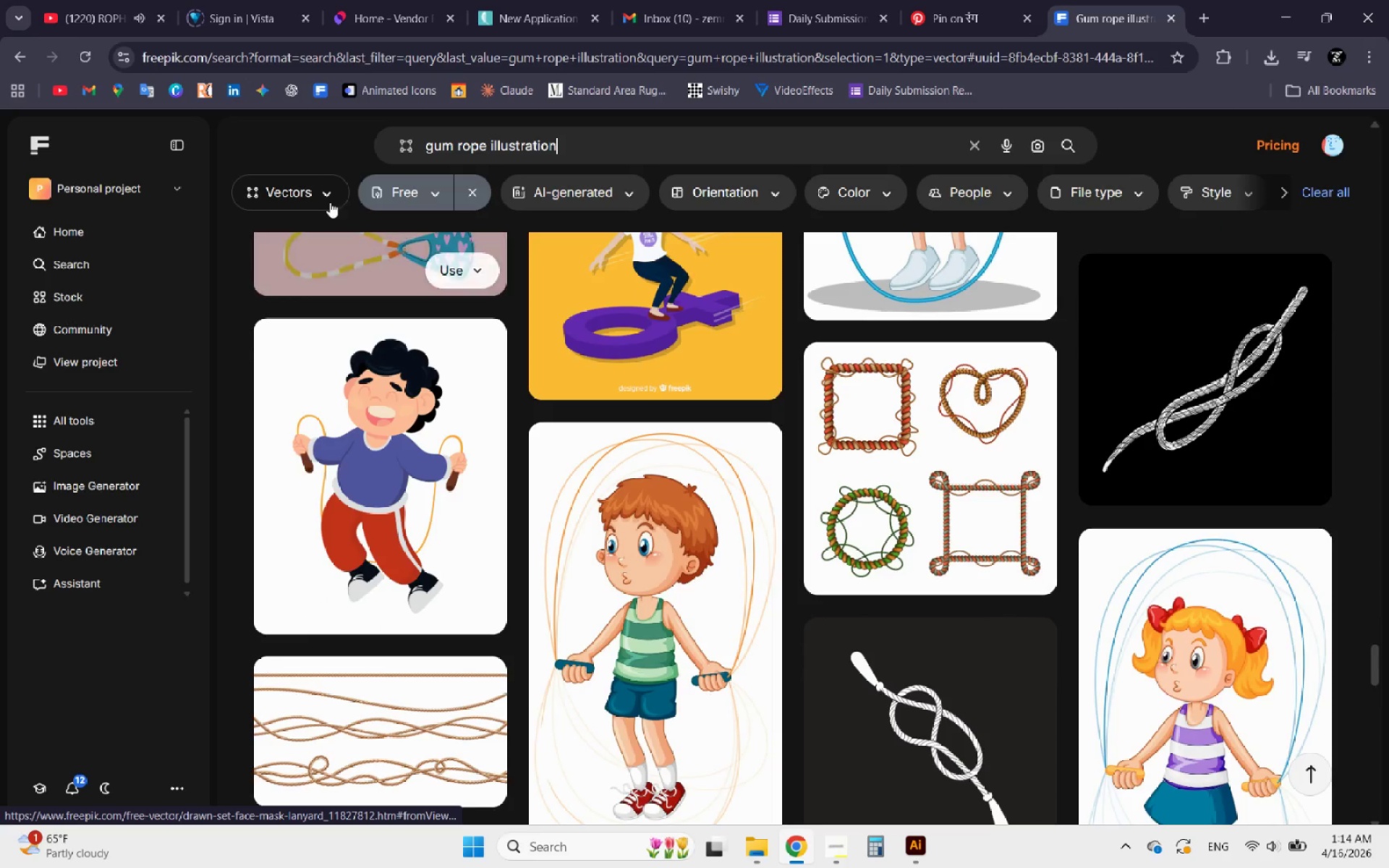 
left_click([320, 195])
 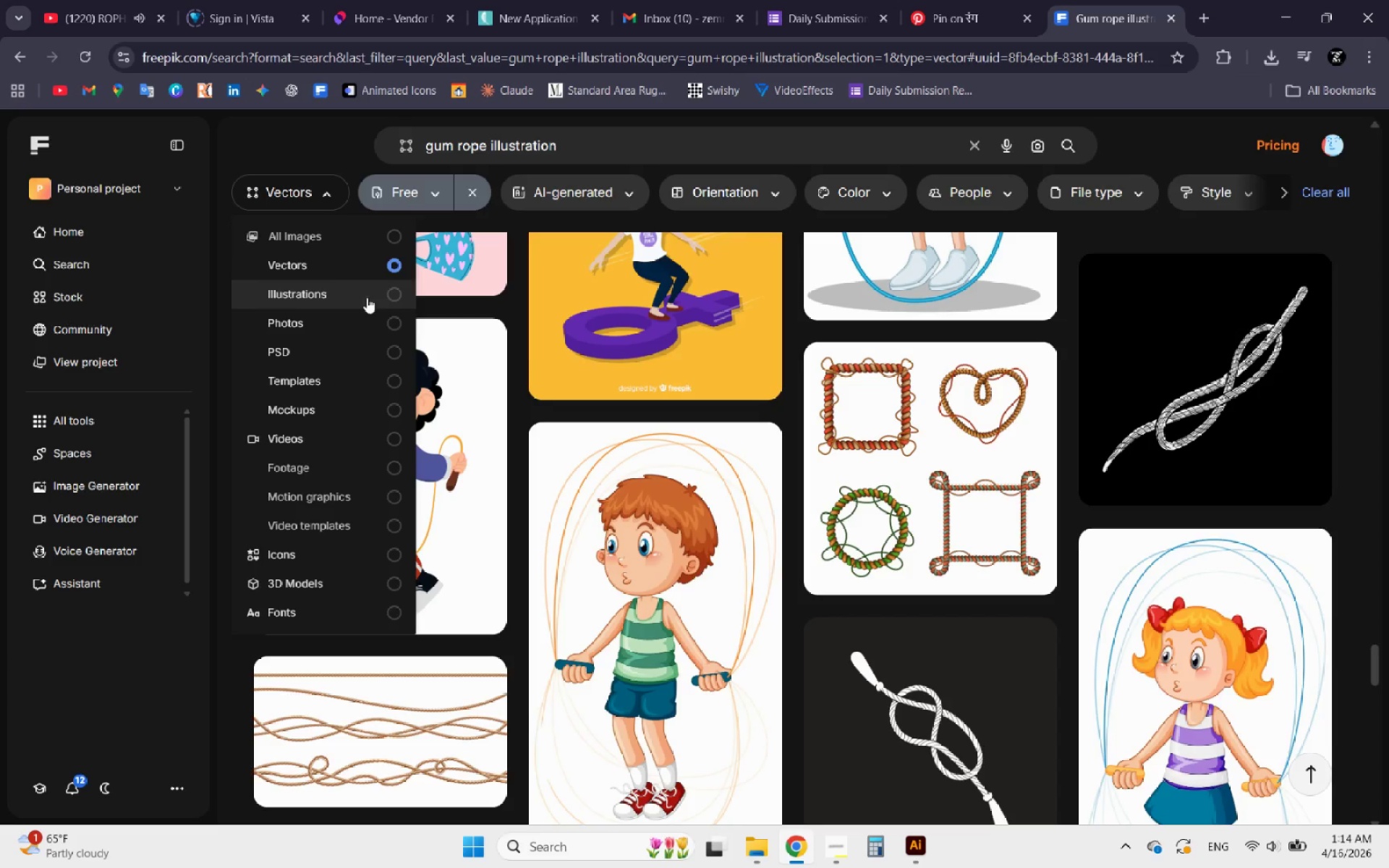 
left_click([397, 294])
 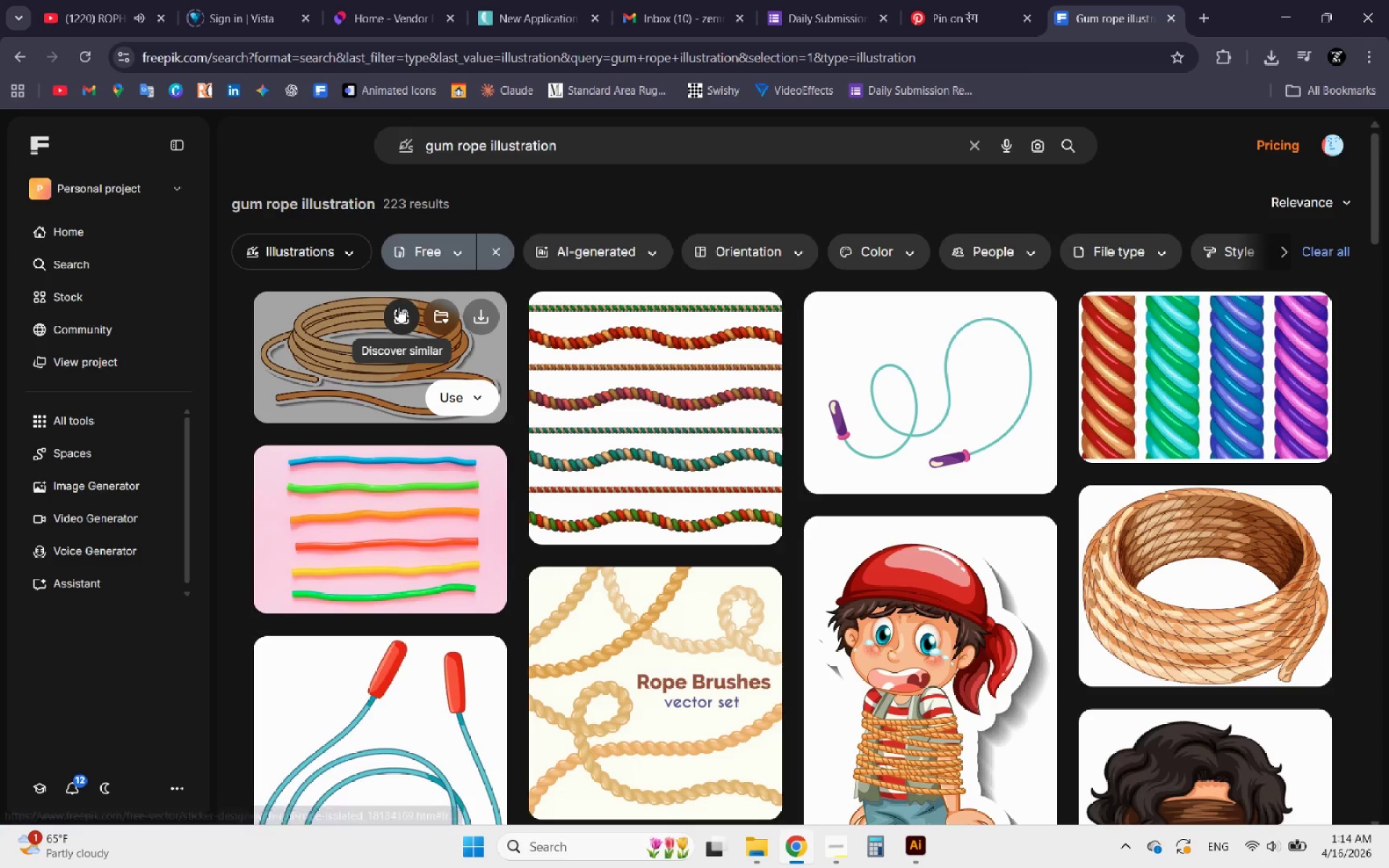 
scroll: coordinate [394, 328], scroll_direction: down, amount: 13.0
 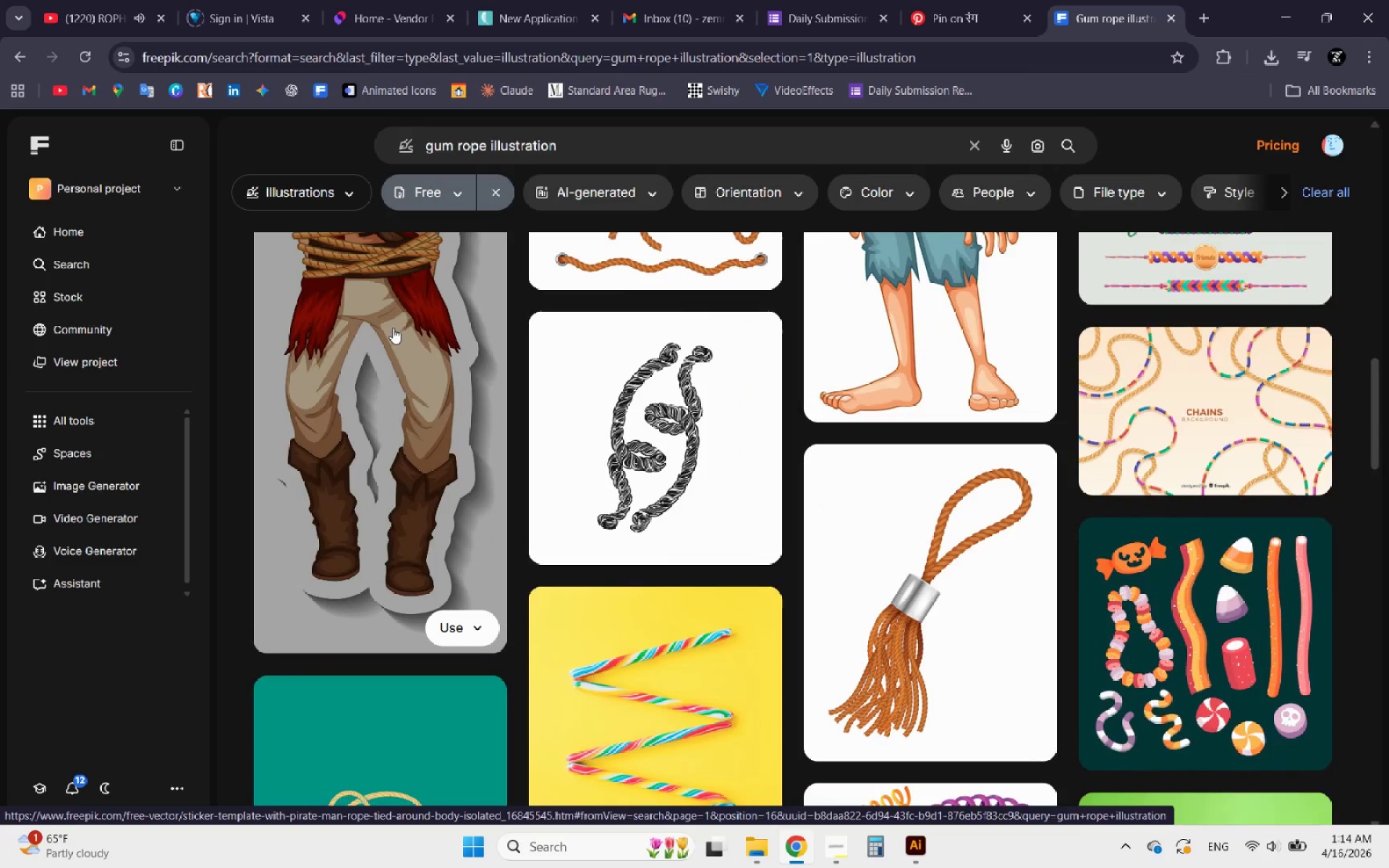 
wait(7.73)
 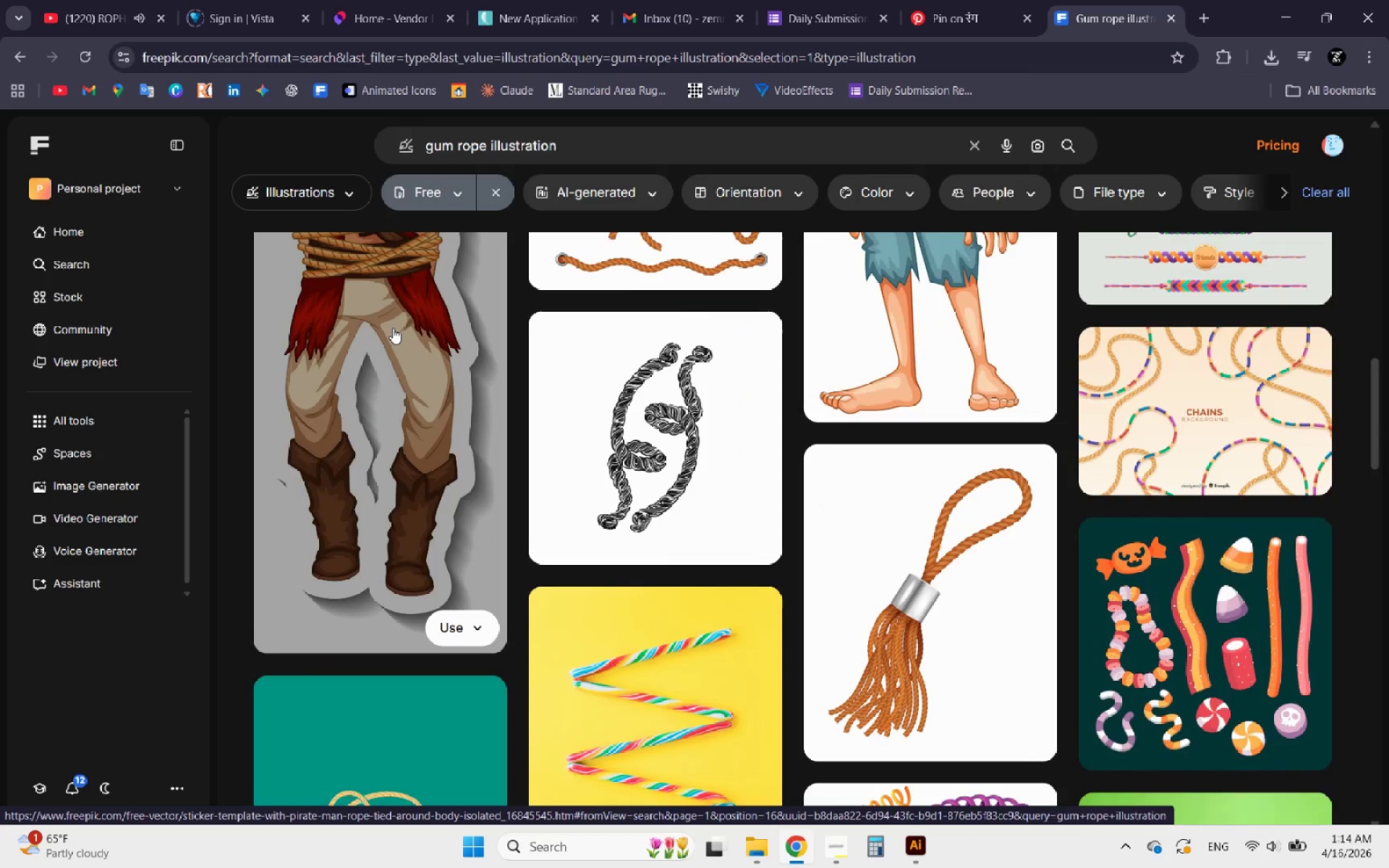 
scroll: coordinate [561, 252], scroll_direction: up, amount: 4.0
 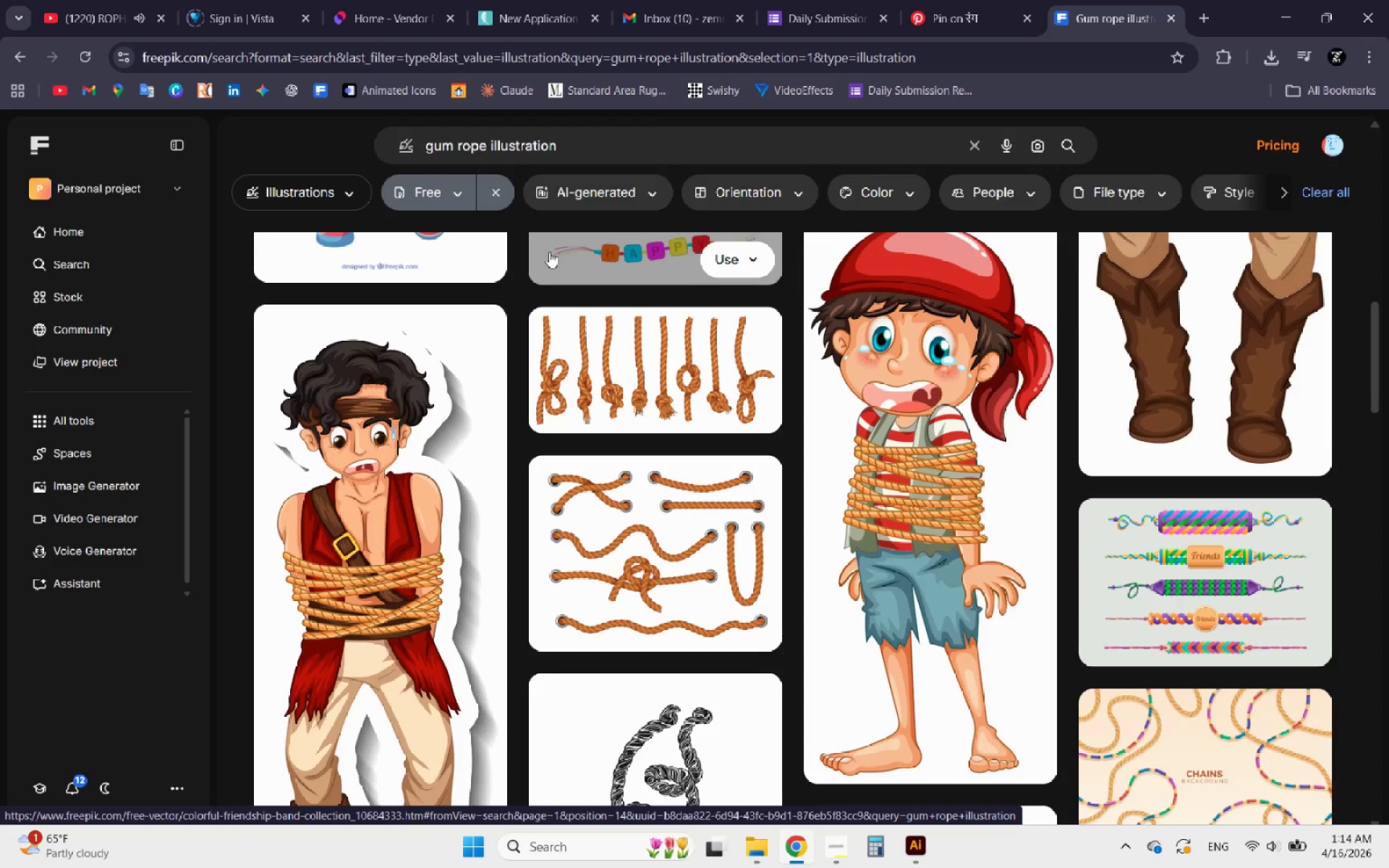 
wait(14.66)
 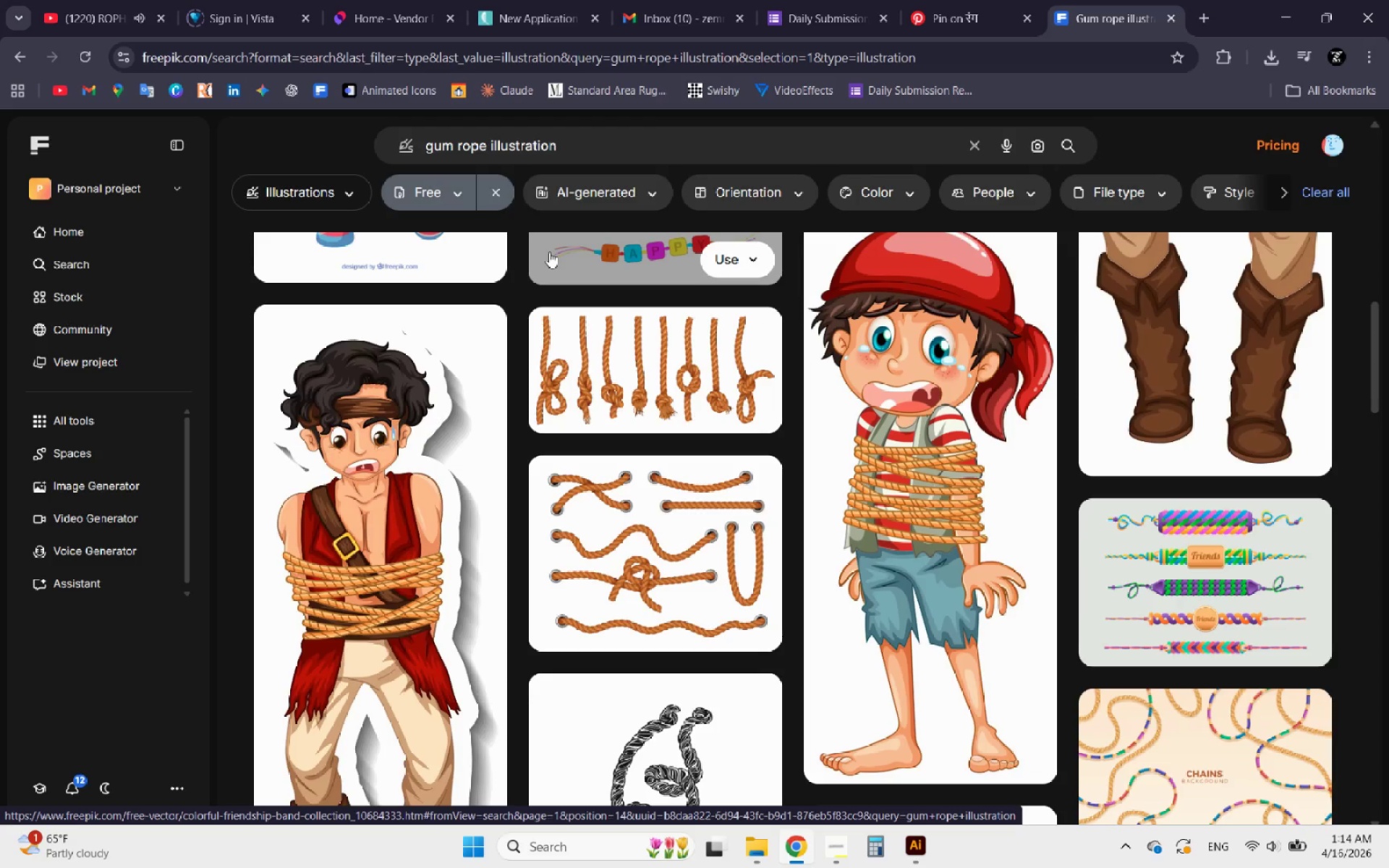 
scroll: coordinate [637, 323], scroll_direction: down, amount: 12.0
 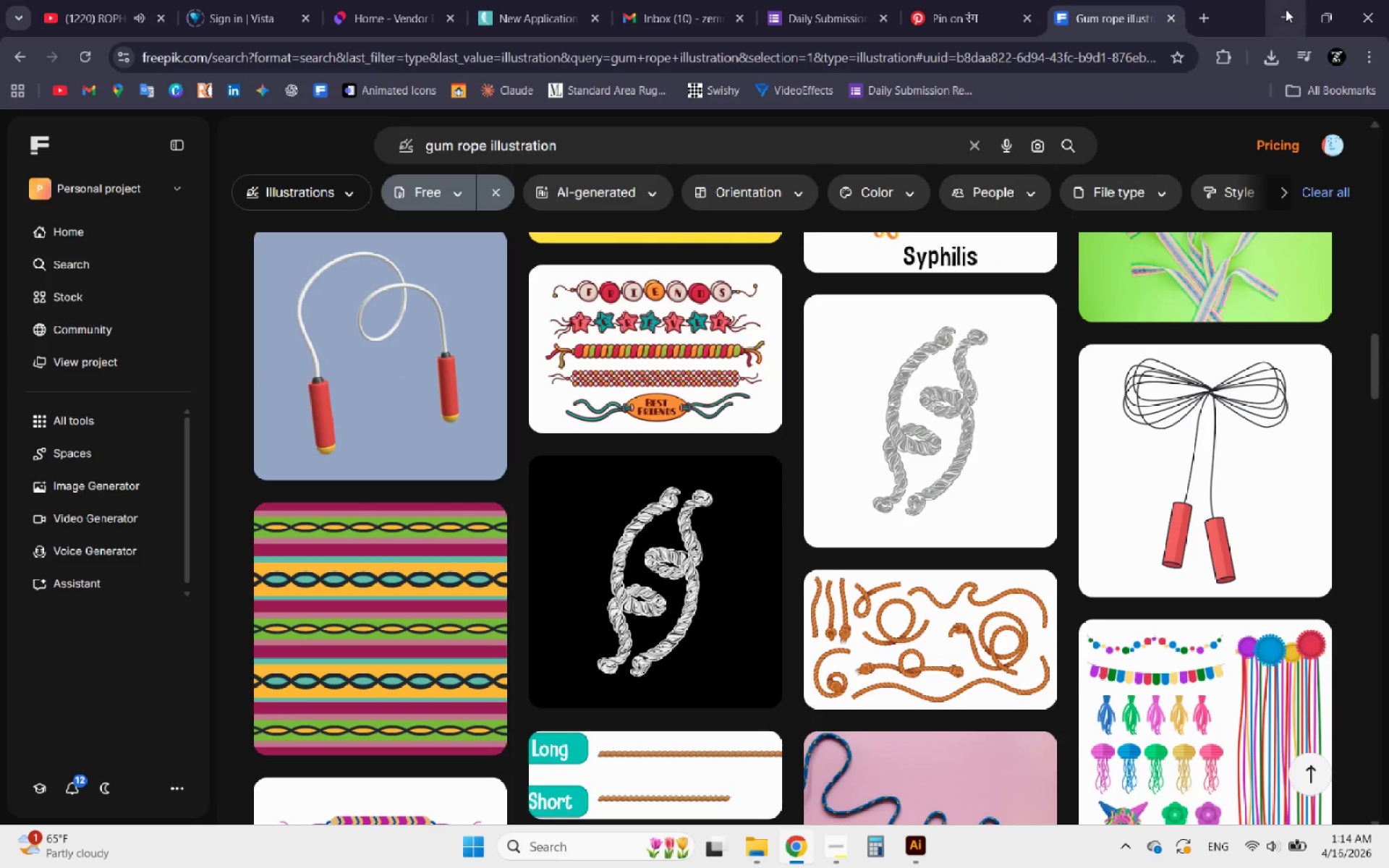 
left_click([1286, 9])
 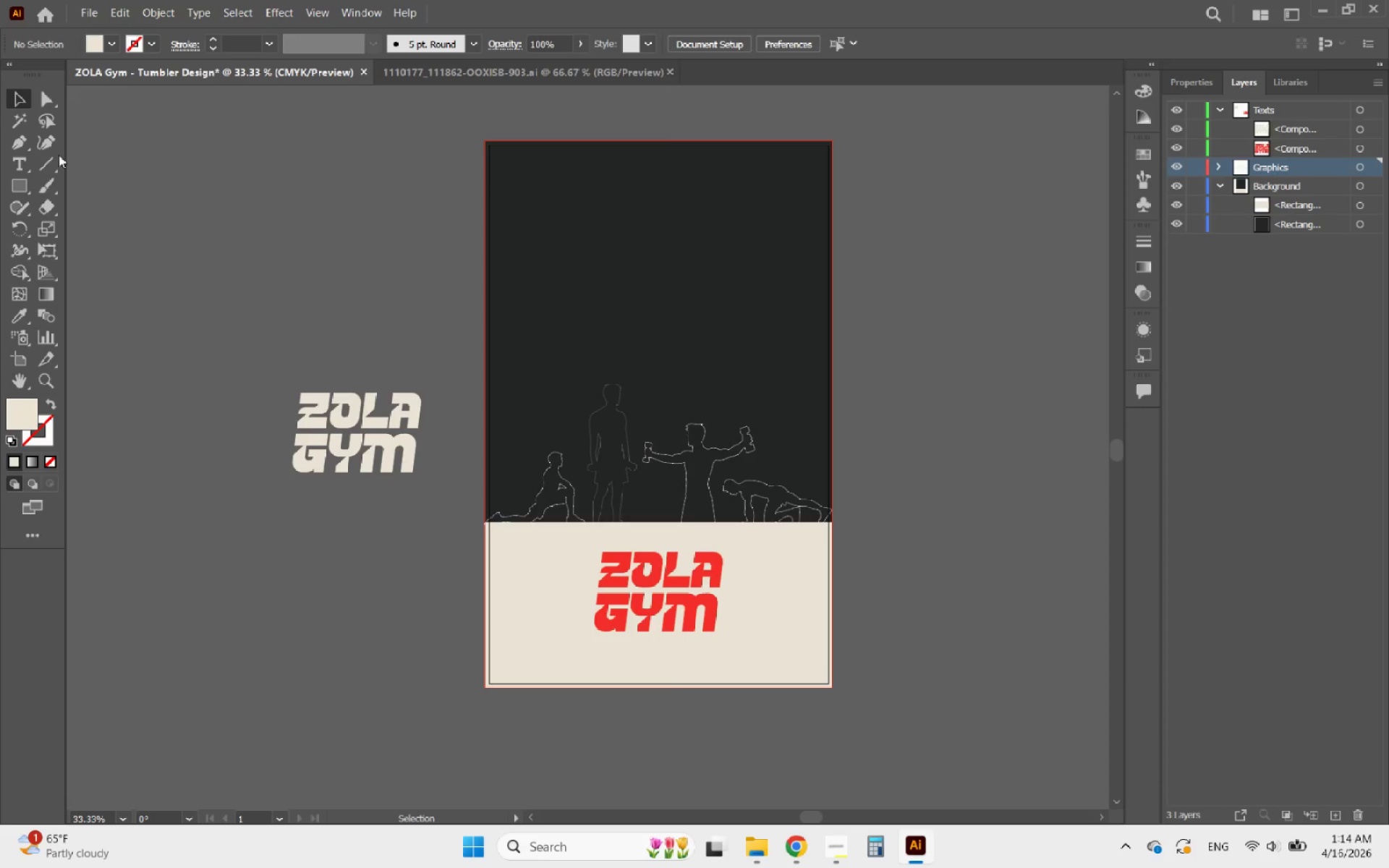 
left_click([42, 140])
 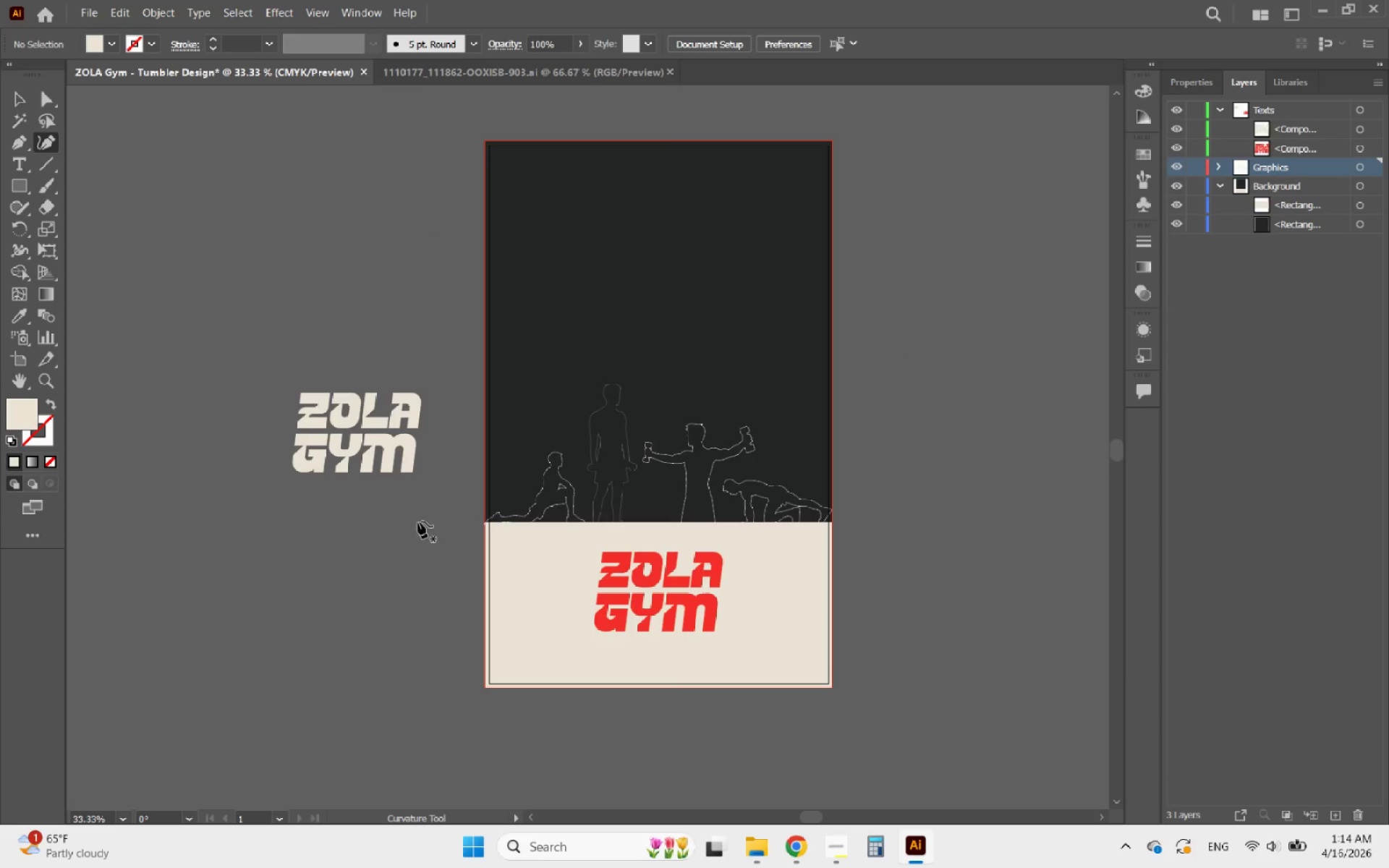 
left_click([411, 523])
 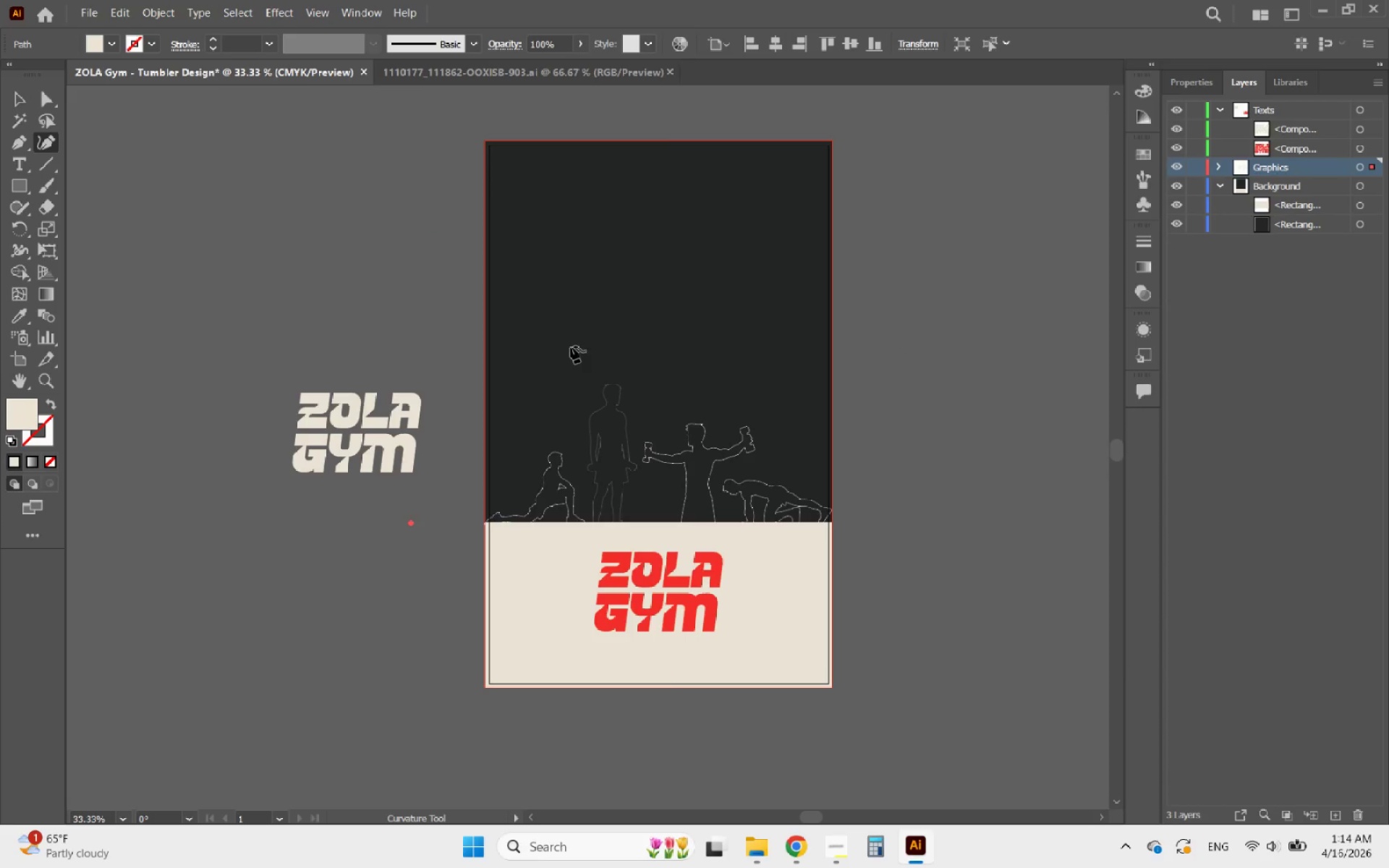 
left_click([583, 346])
 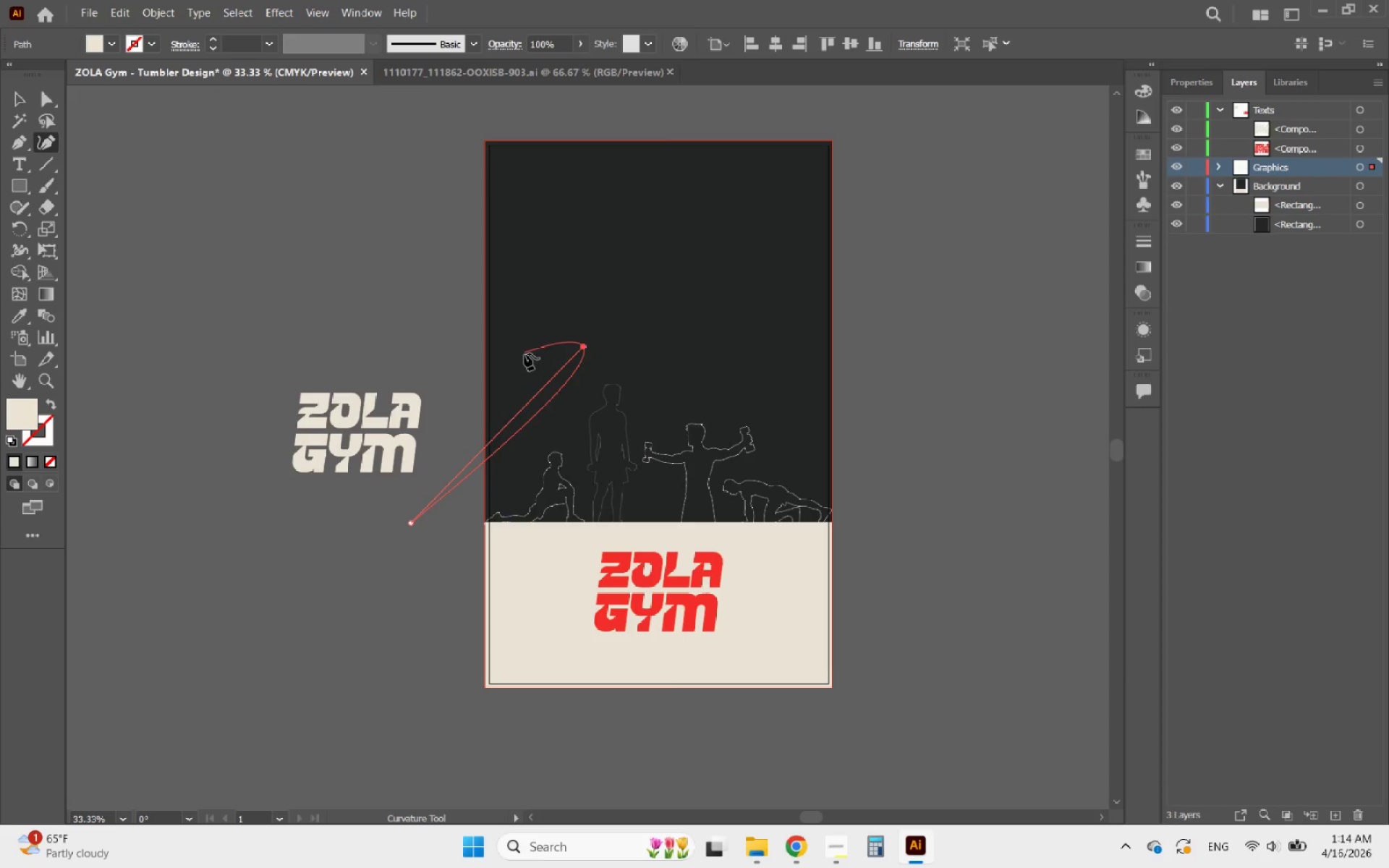 
left_click_drag(start_coordinate=[514, 356], to_coordinate=[510, 344])
 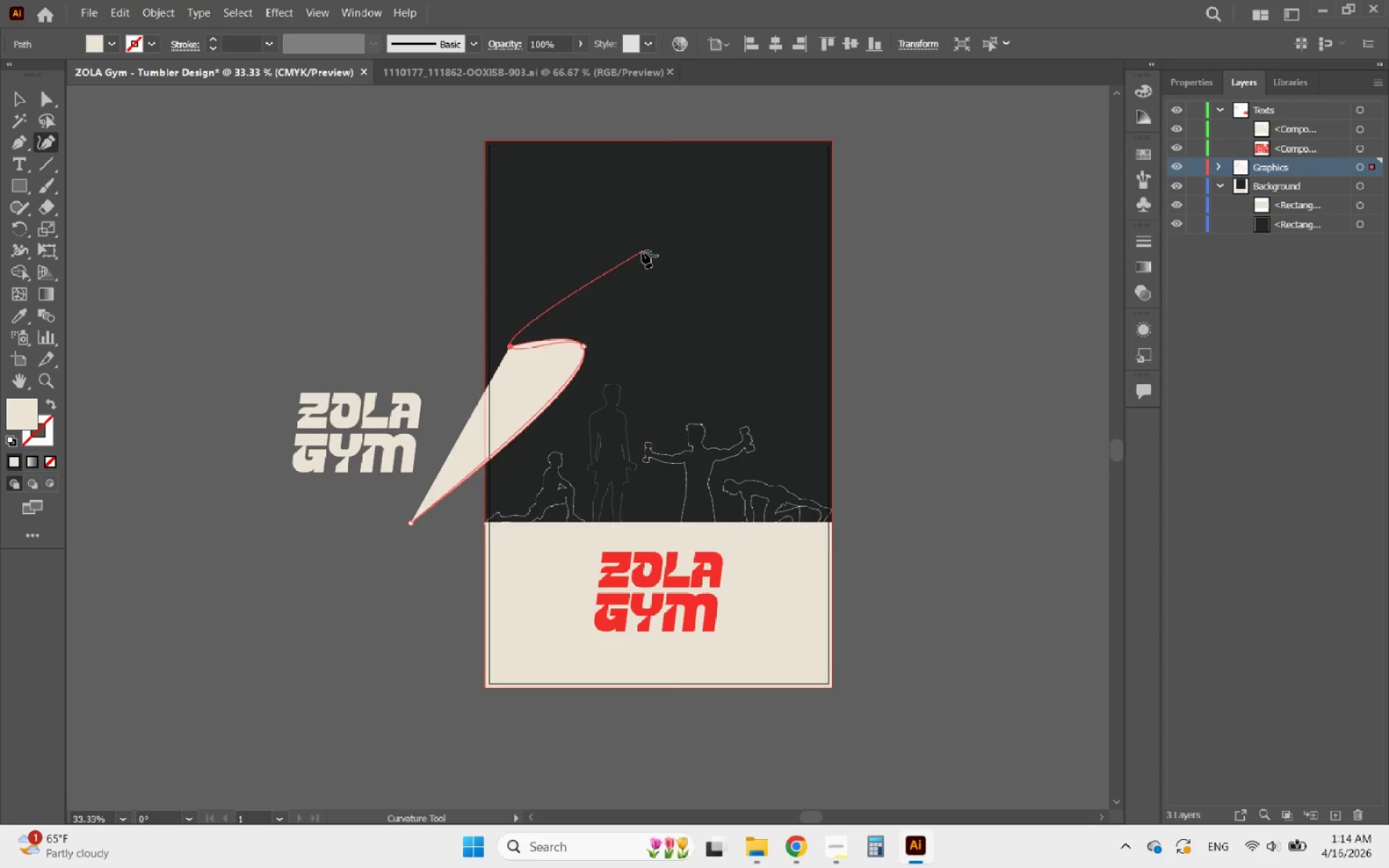 
left_click([642, 251])
 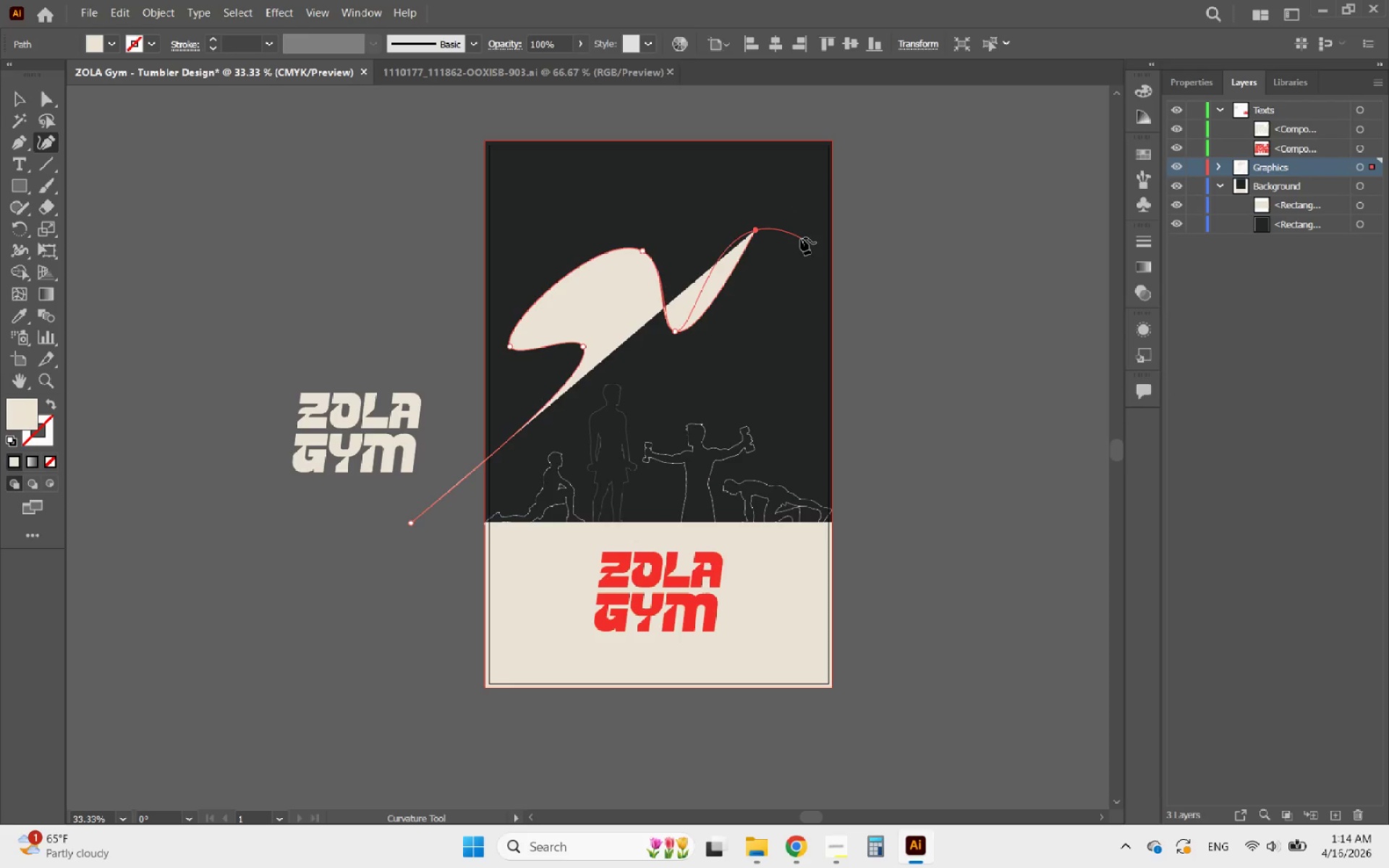 
wait(7.47)
 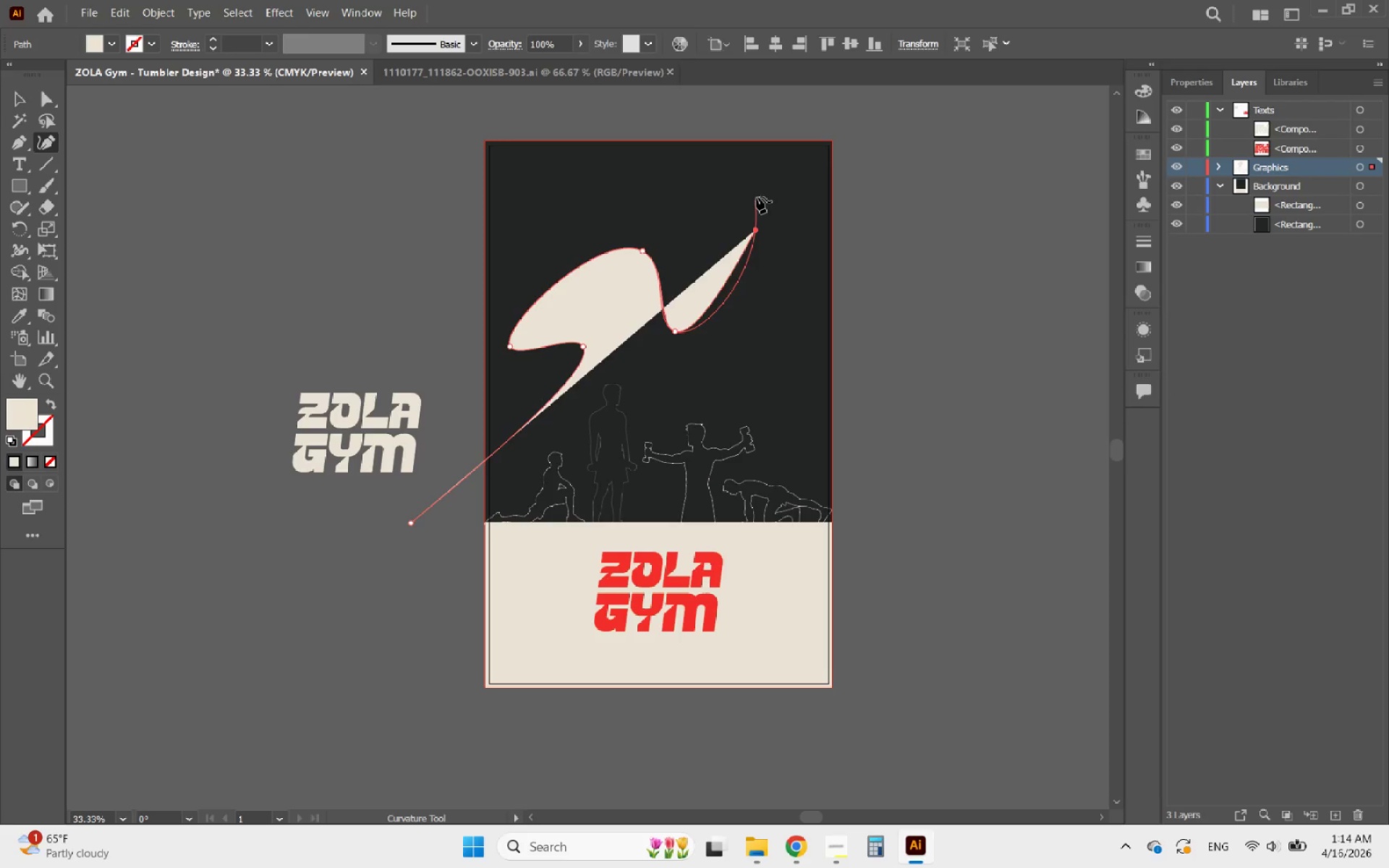 
left_click([801, 238])
 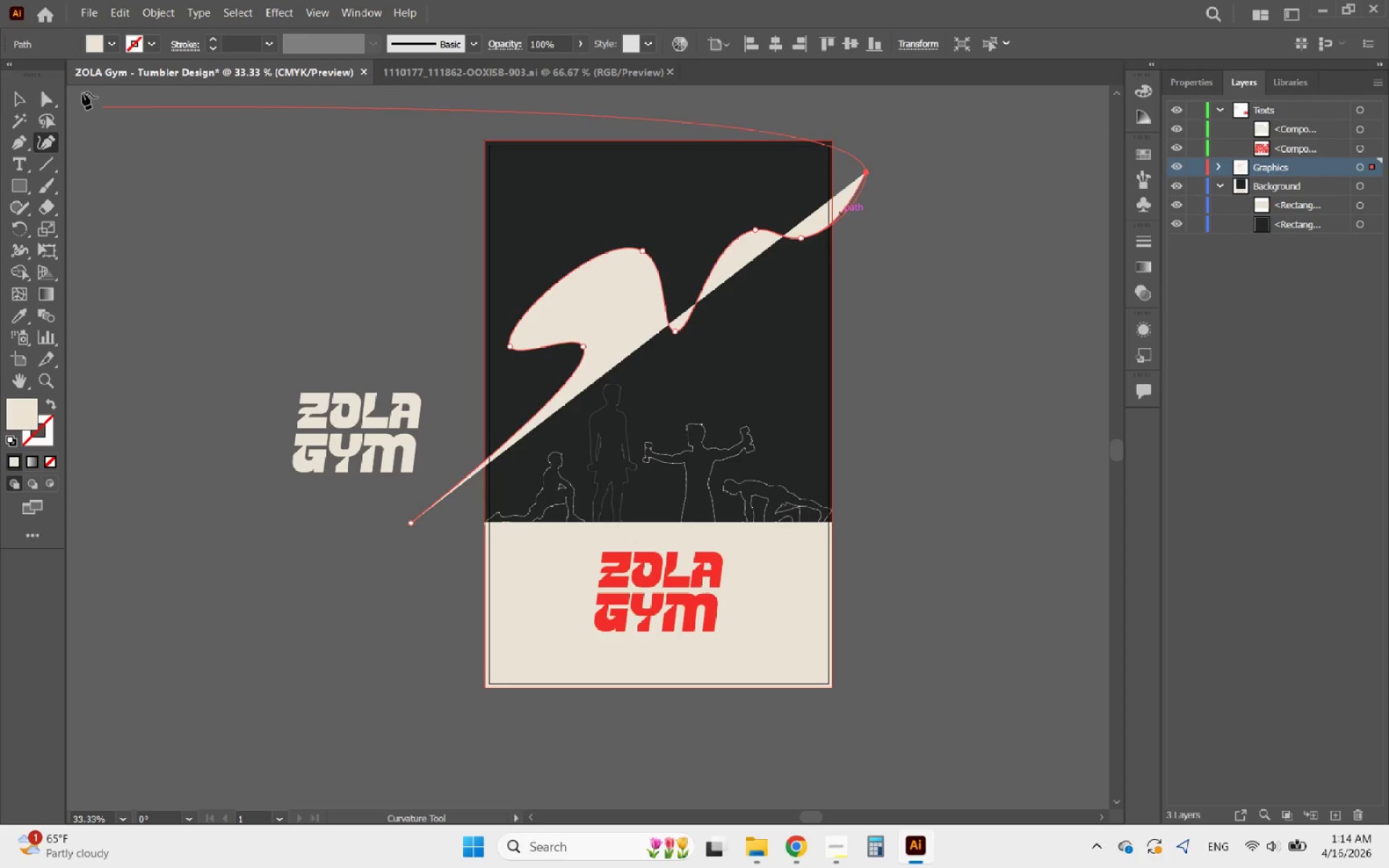 
left_click([20, 93])
 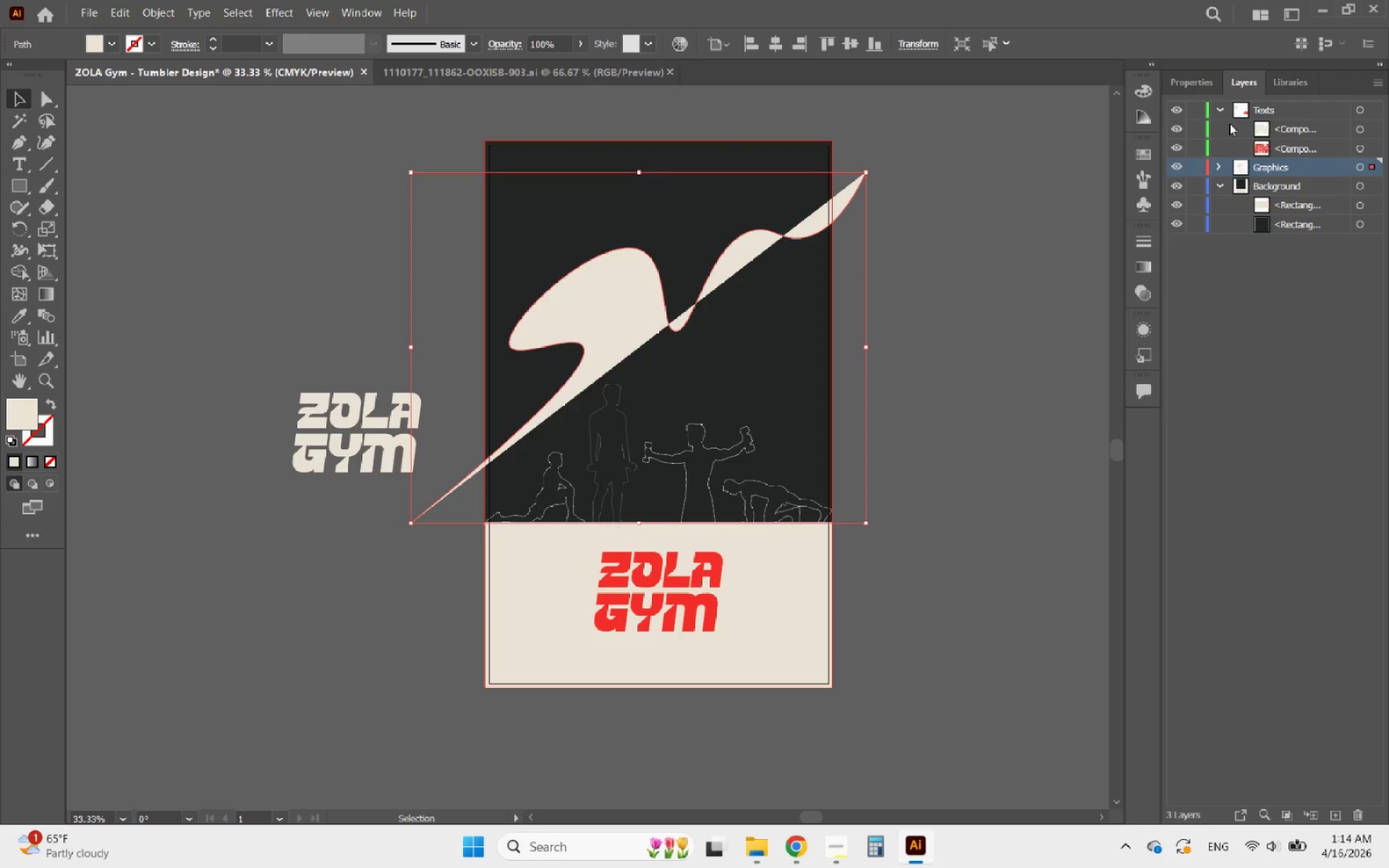 
left_click([1199, 86])
 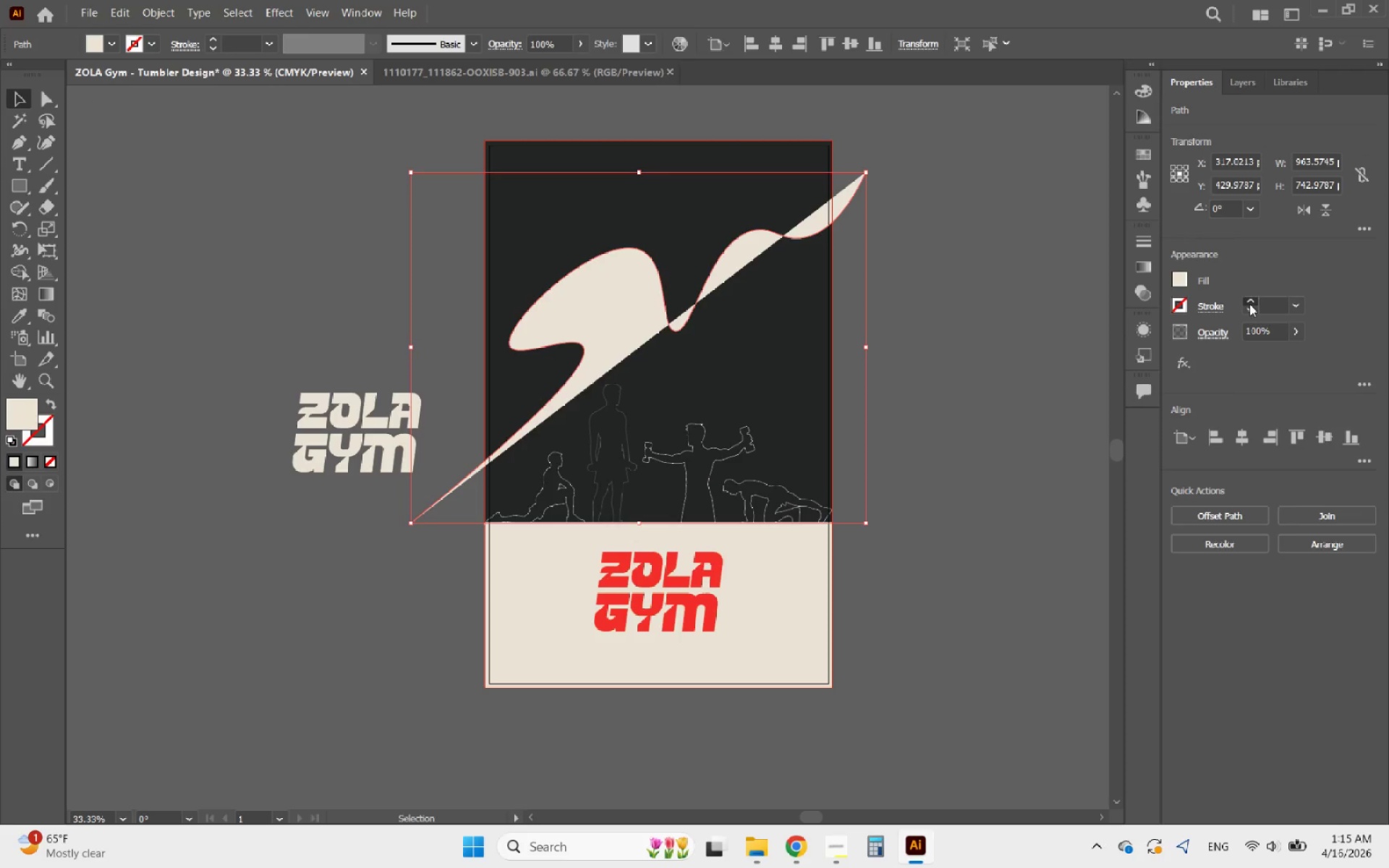 
double_click([1249, 304])
 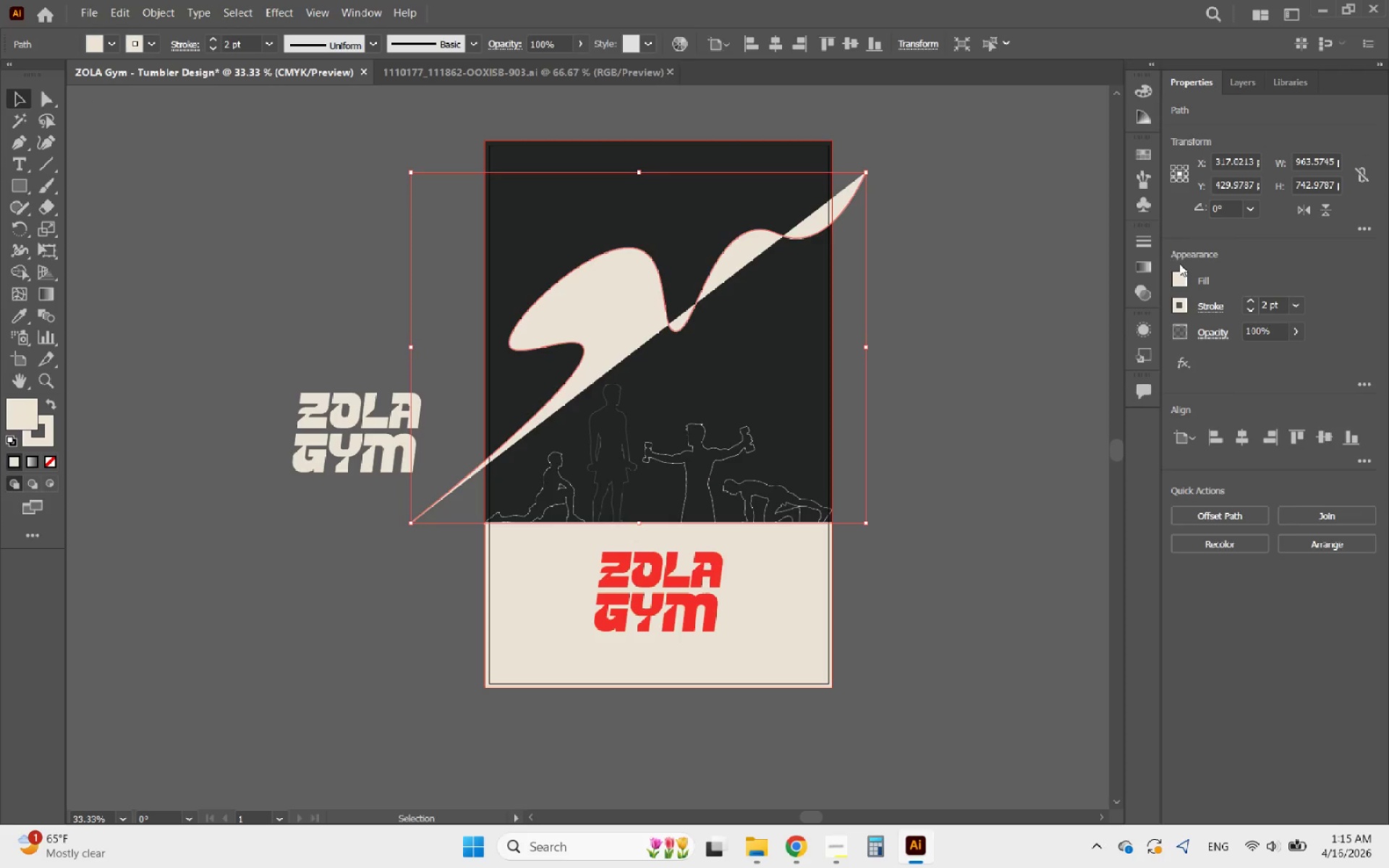 
mouse_move([1173, 296])
 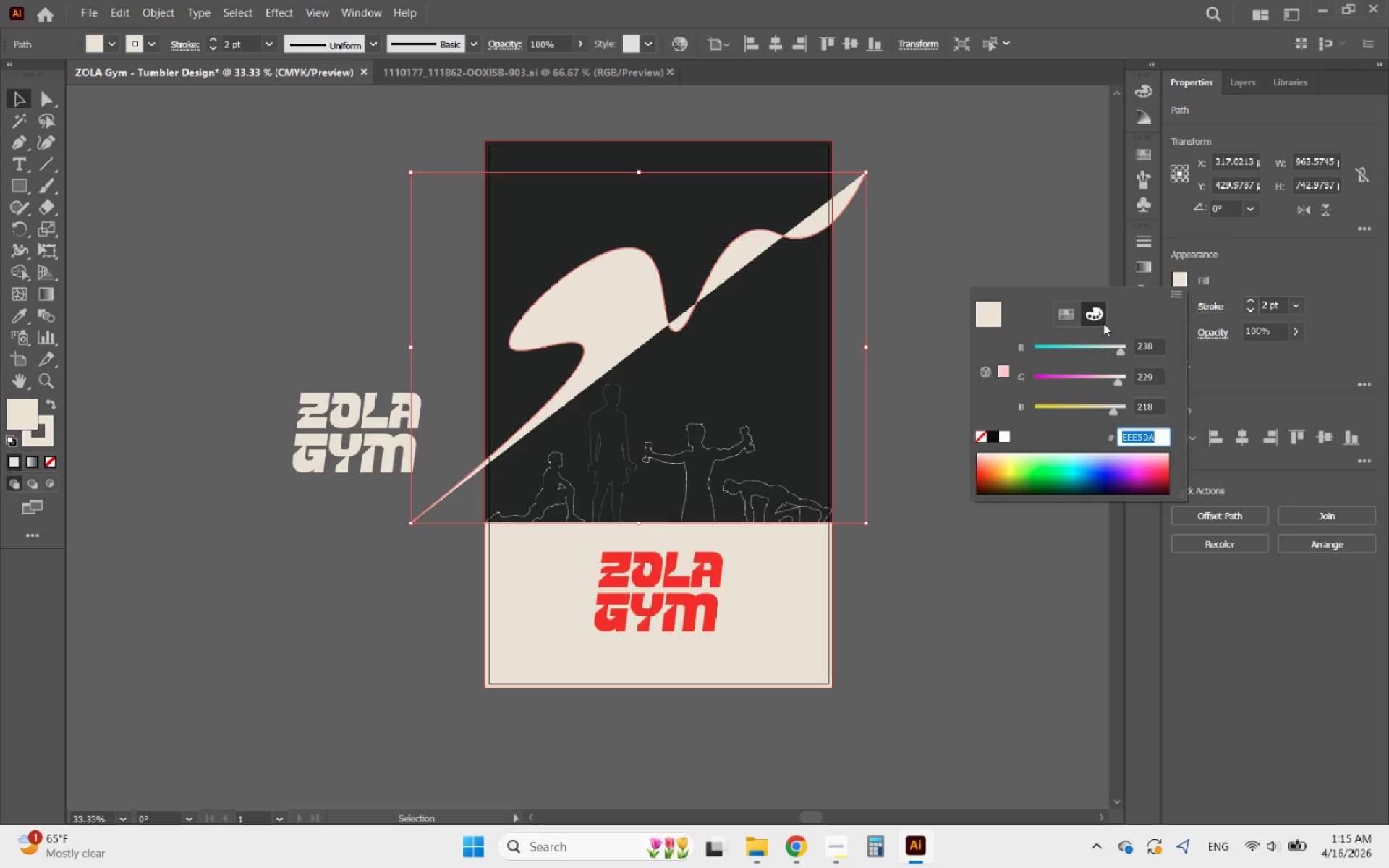 
mouse_move([1097, 325])
 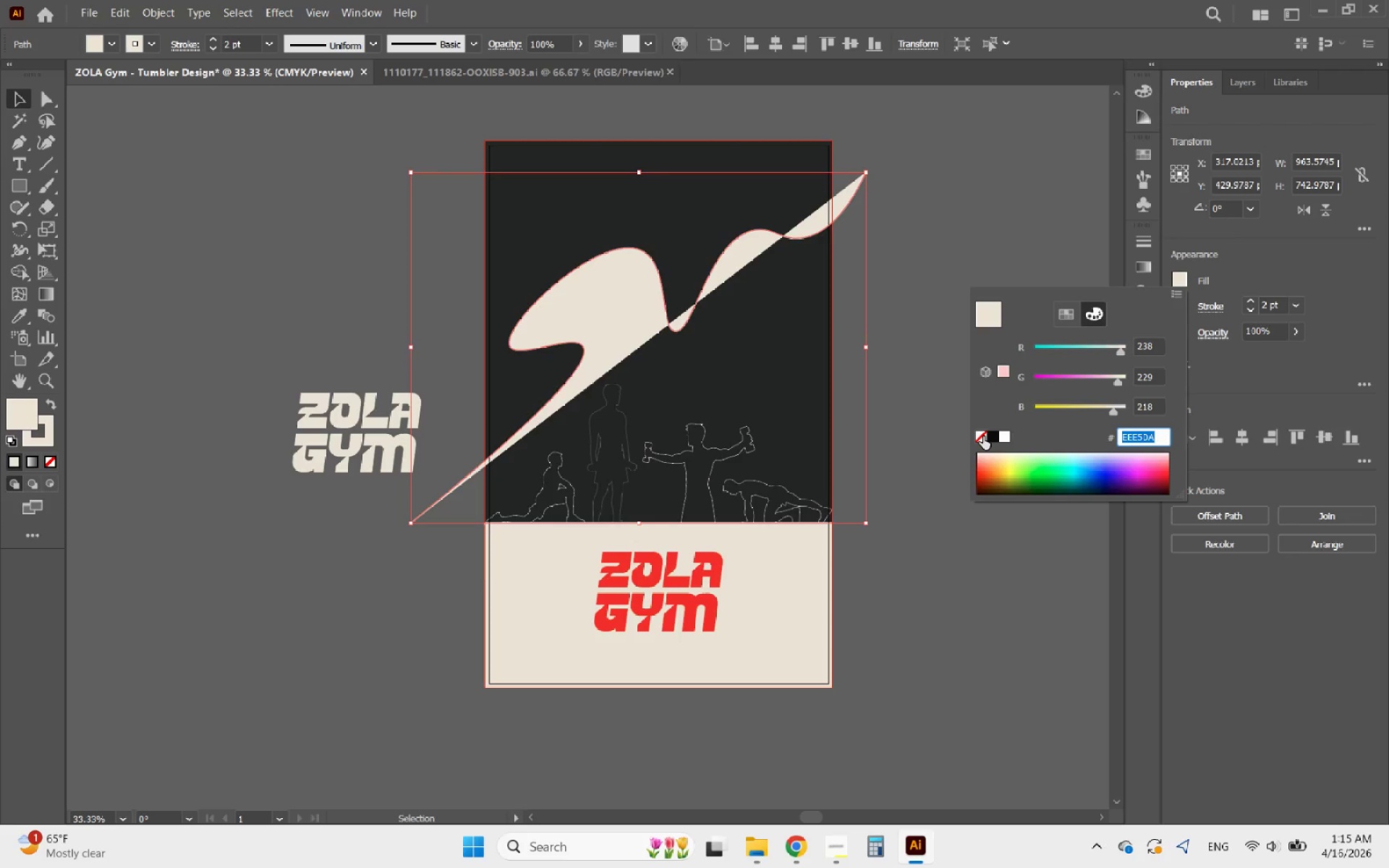 
left_click([983, 436])
 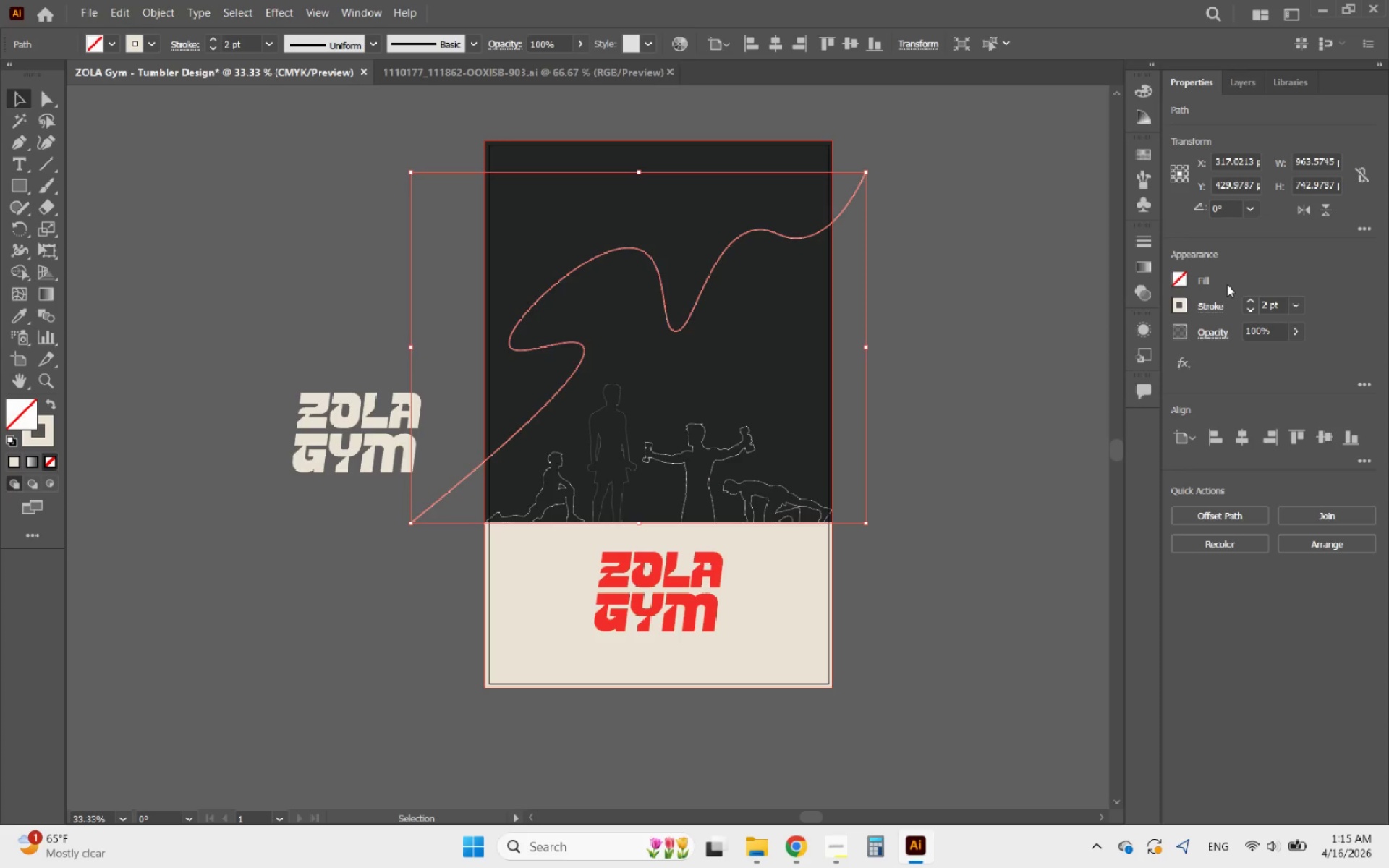 
left_click([962, 278])
 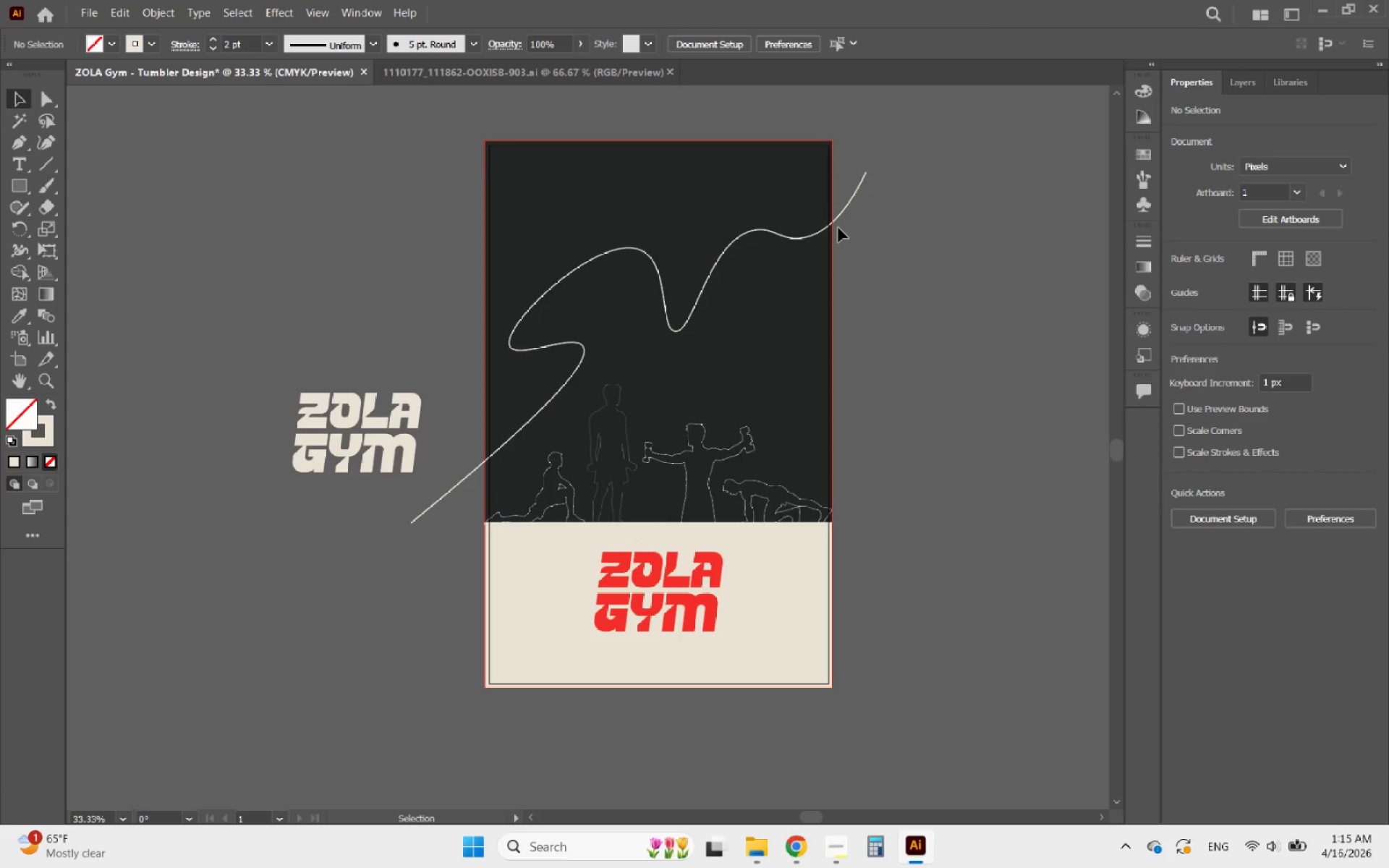 
hold_key(key=AltLeft, duration=2.55)
scroll: coordinate [582, 467], scroll_direction: up, amount: 5.0
 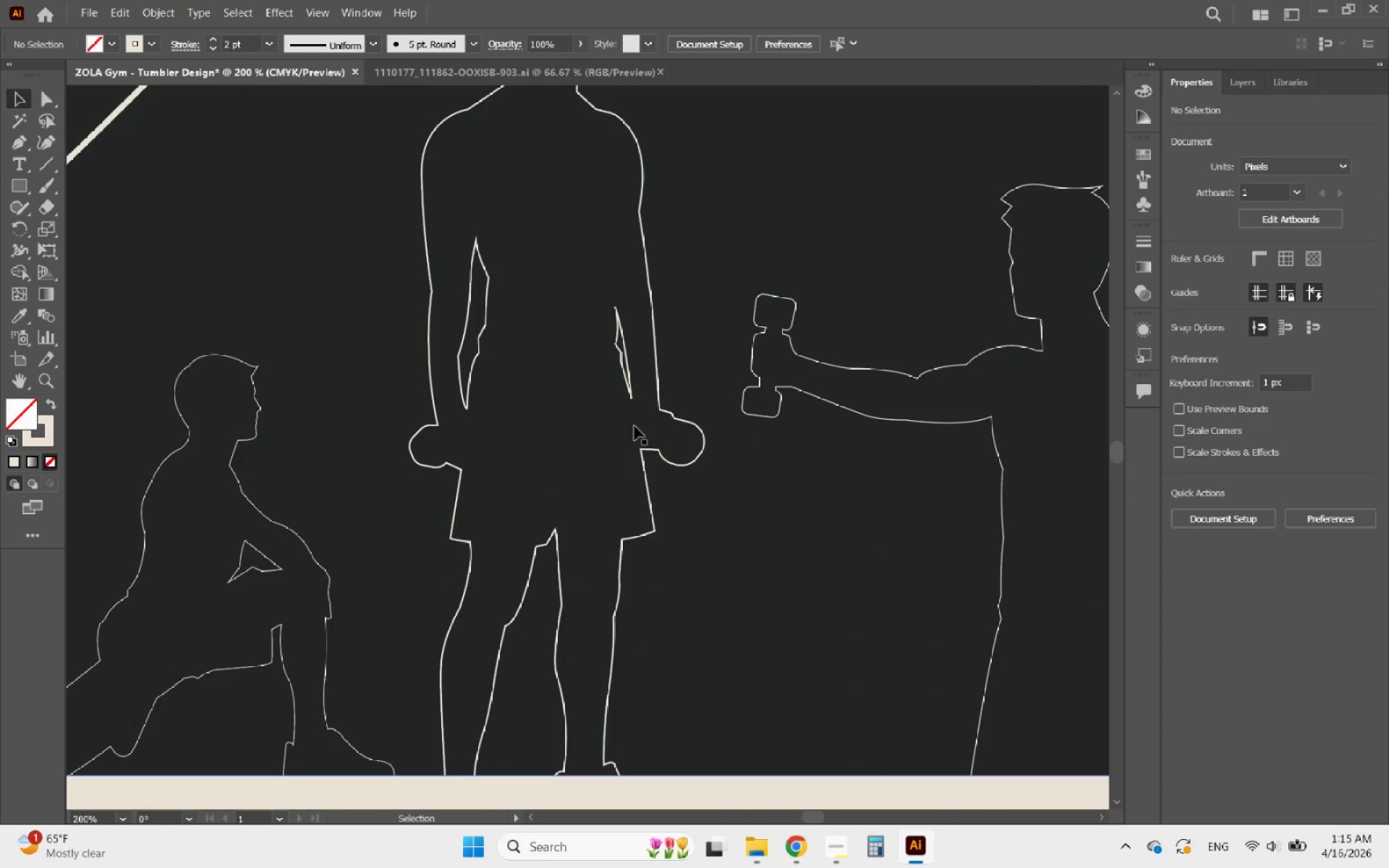 
hold_key(key=AltLeft, duration=1.7)
scroll: coordinate [625, 377], scroll_direction: up, amount: 4.0
 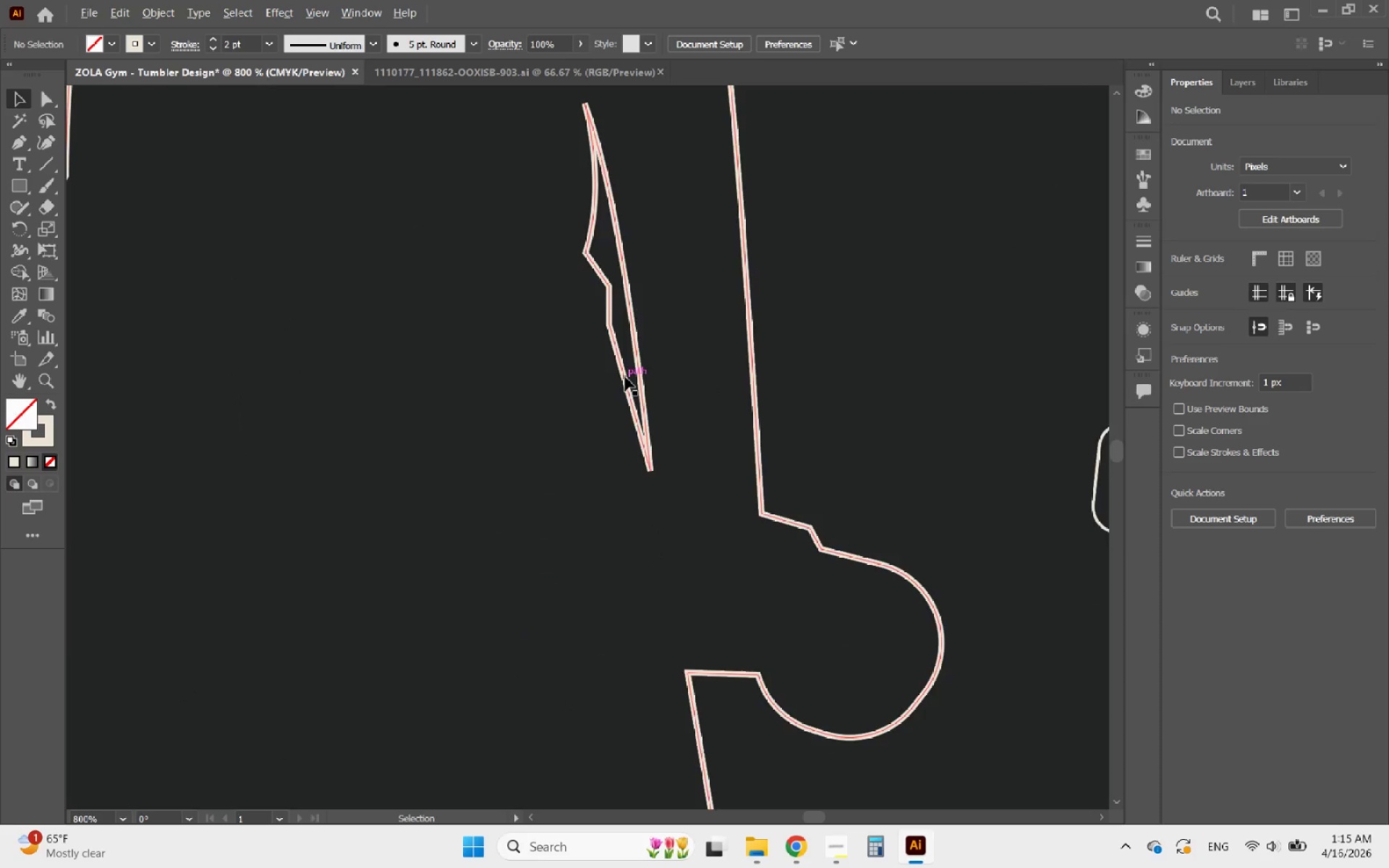 
scroll: coordinate [625, 377], scroll_direction: down, amount: 3.0
 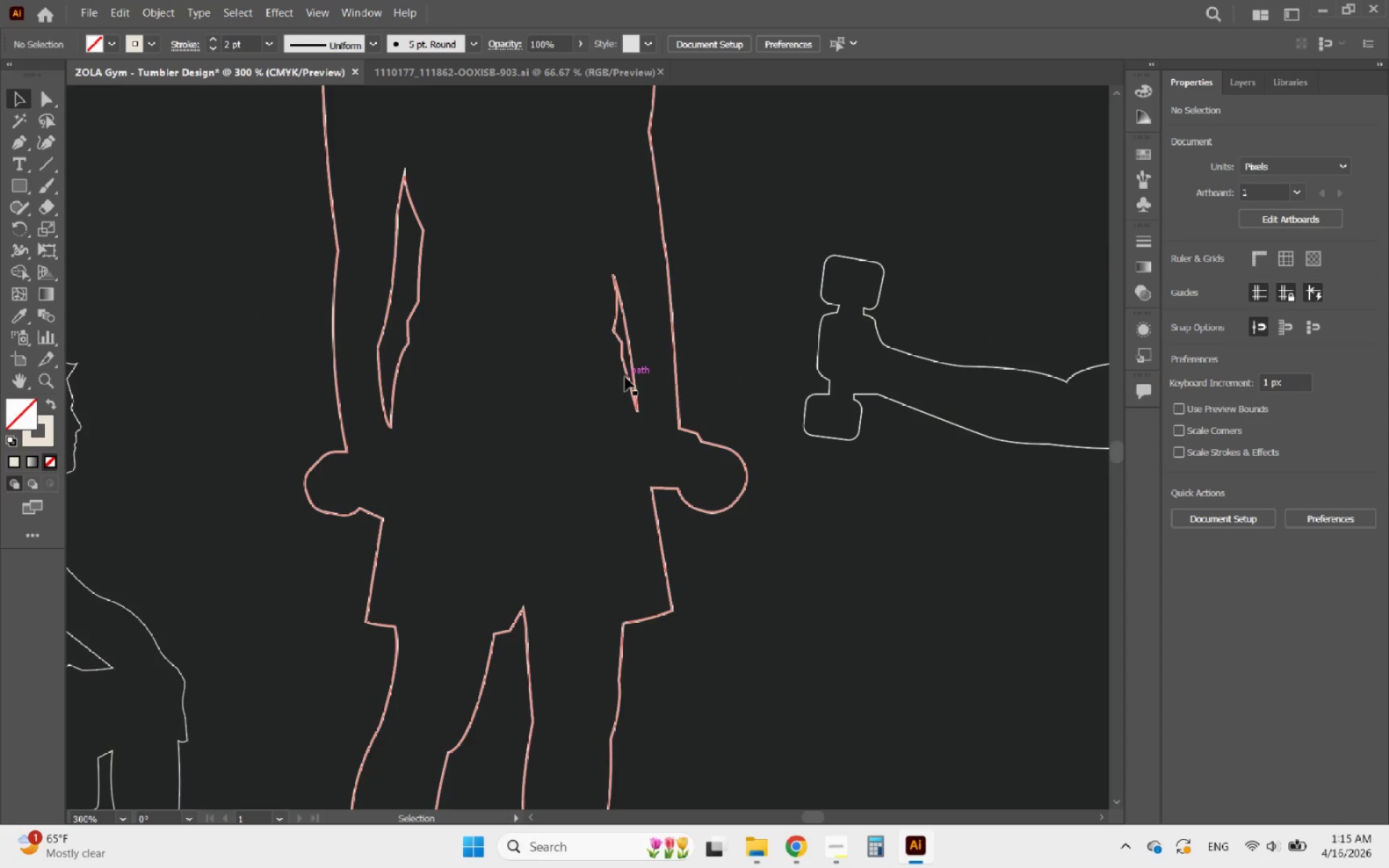 
hold_key(key=AltLeft, duration=0.42)
 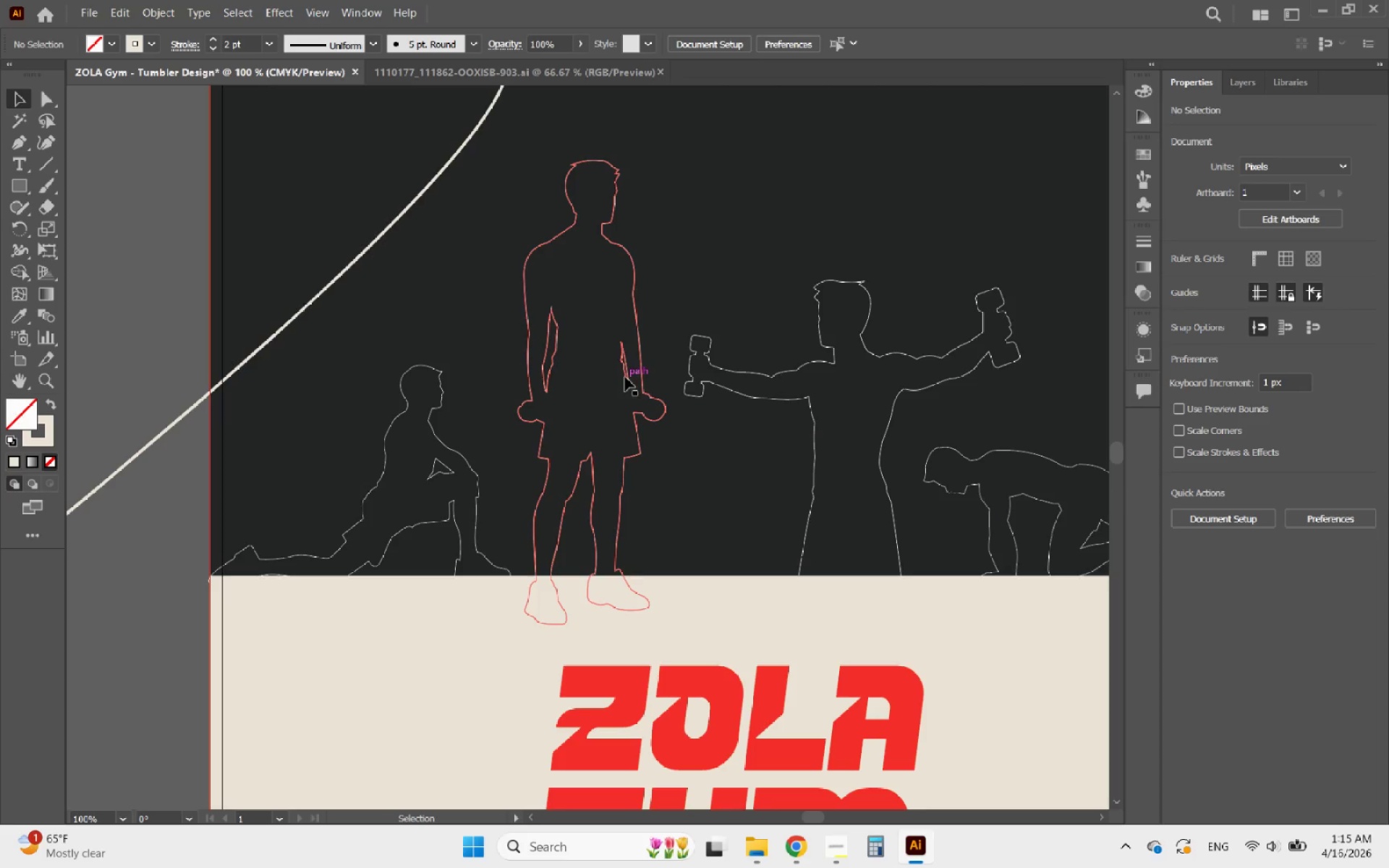 
left_click([625, 377])
 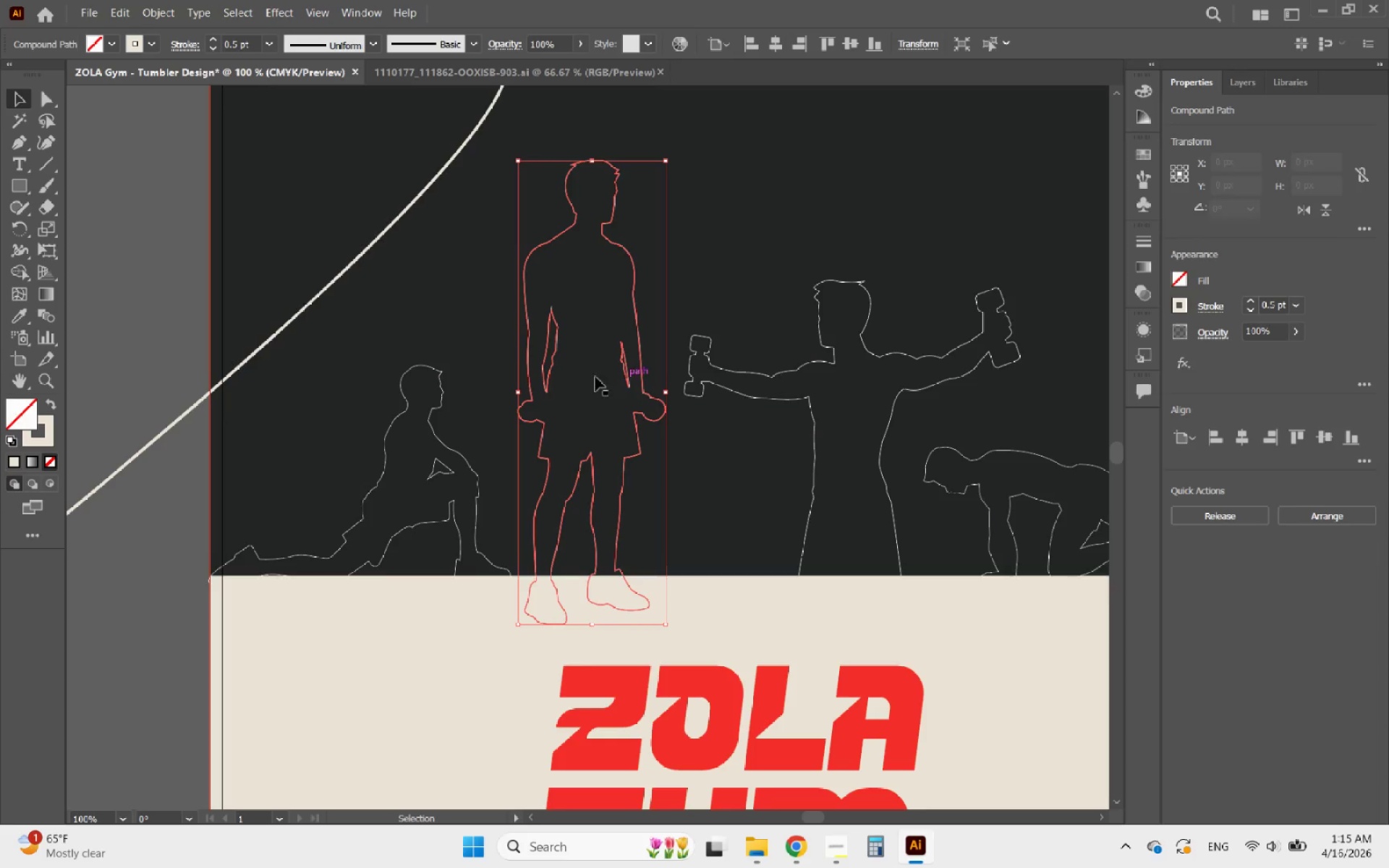 
hold_key(key=ShiftLeft, duration=2.11)
left_click([442, 407])
 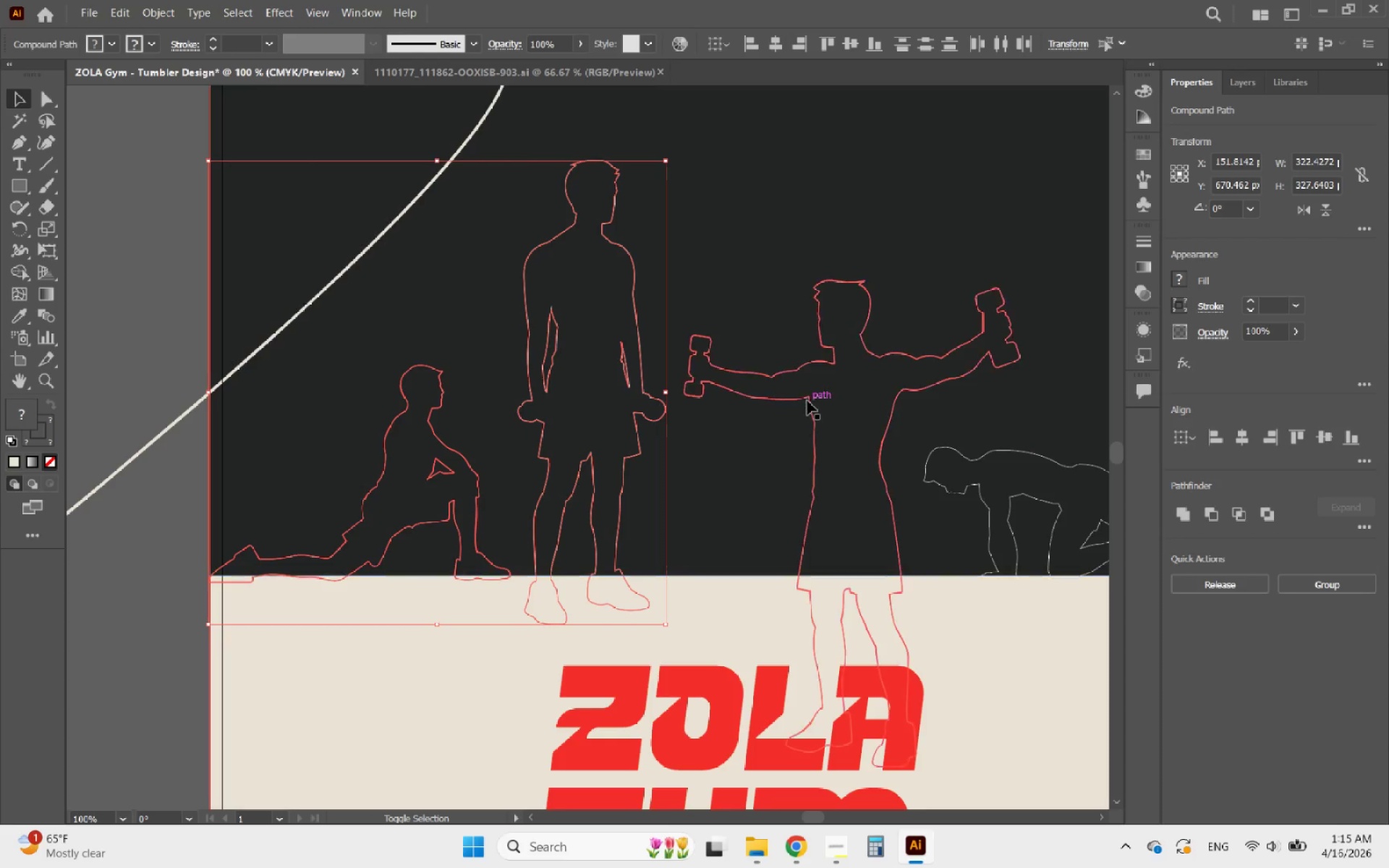 
left_click([807, 401])
 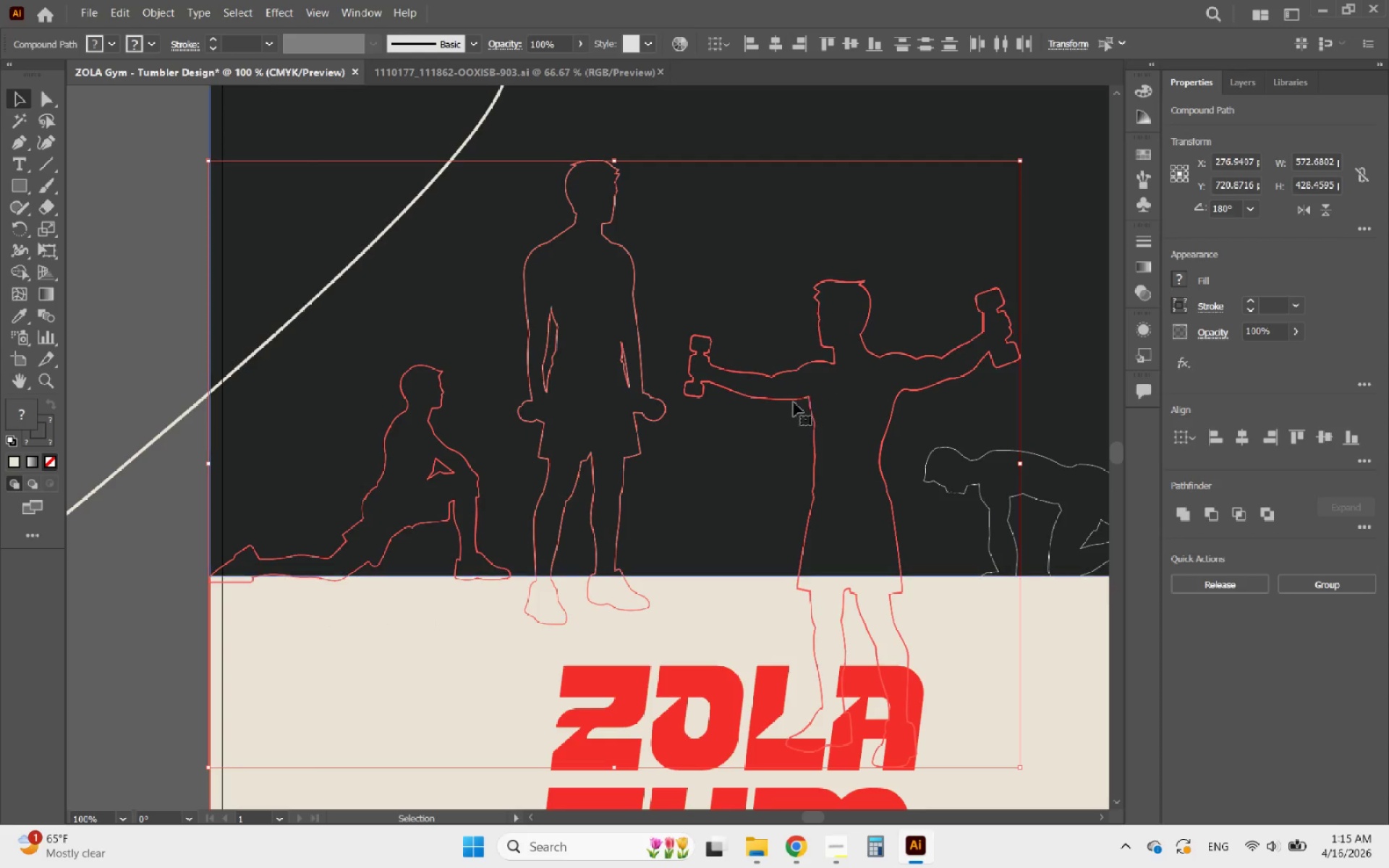 
hold_key(key=AltLeft, duration=0.8)
 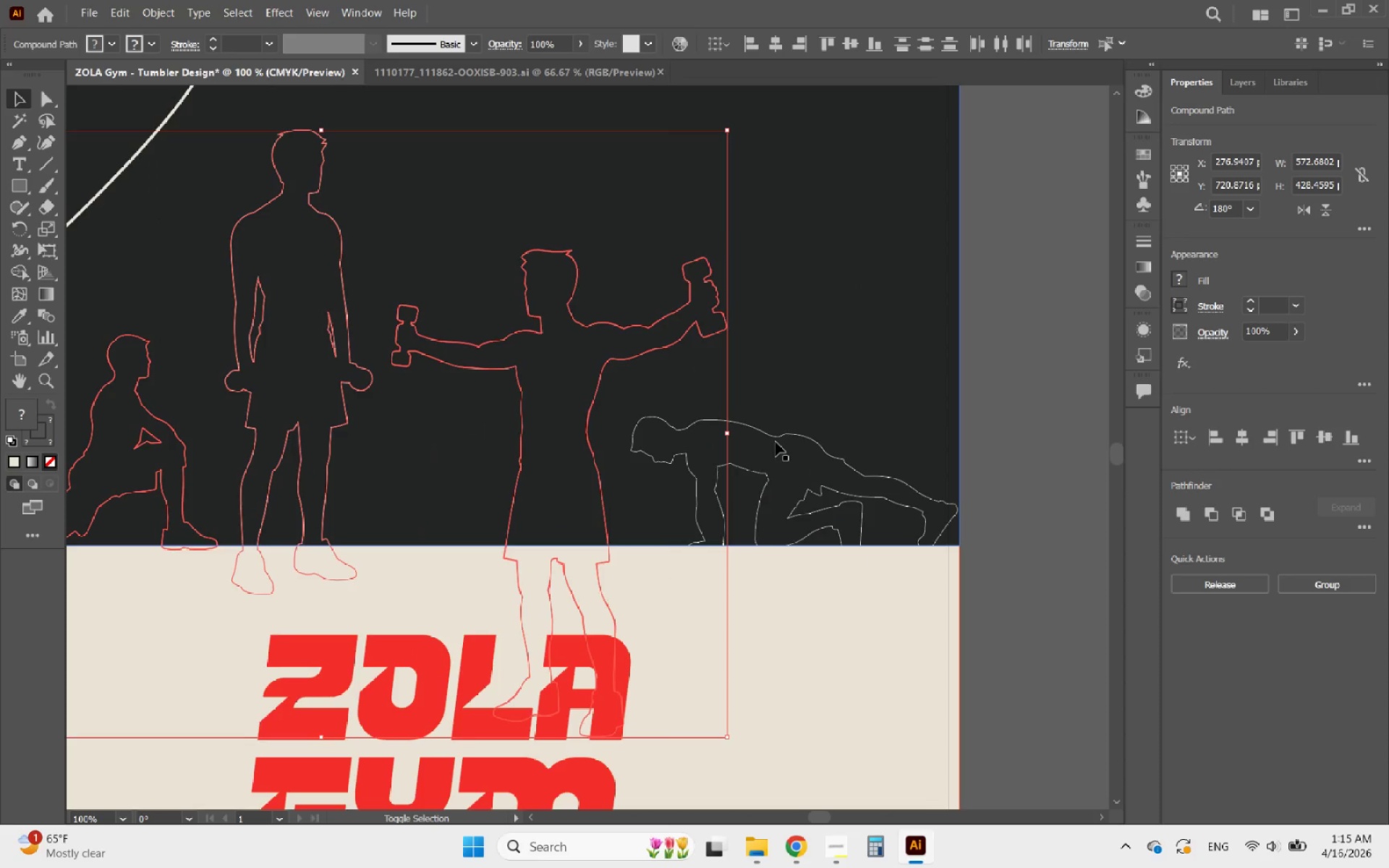 
hold_key(key=ShiftLeft, duration=1.06)
 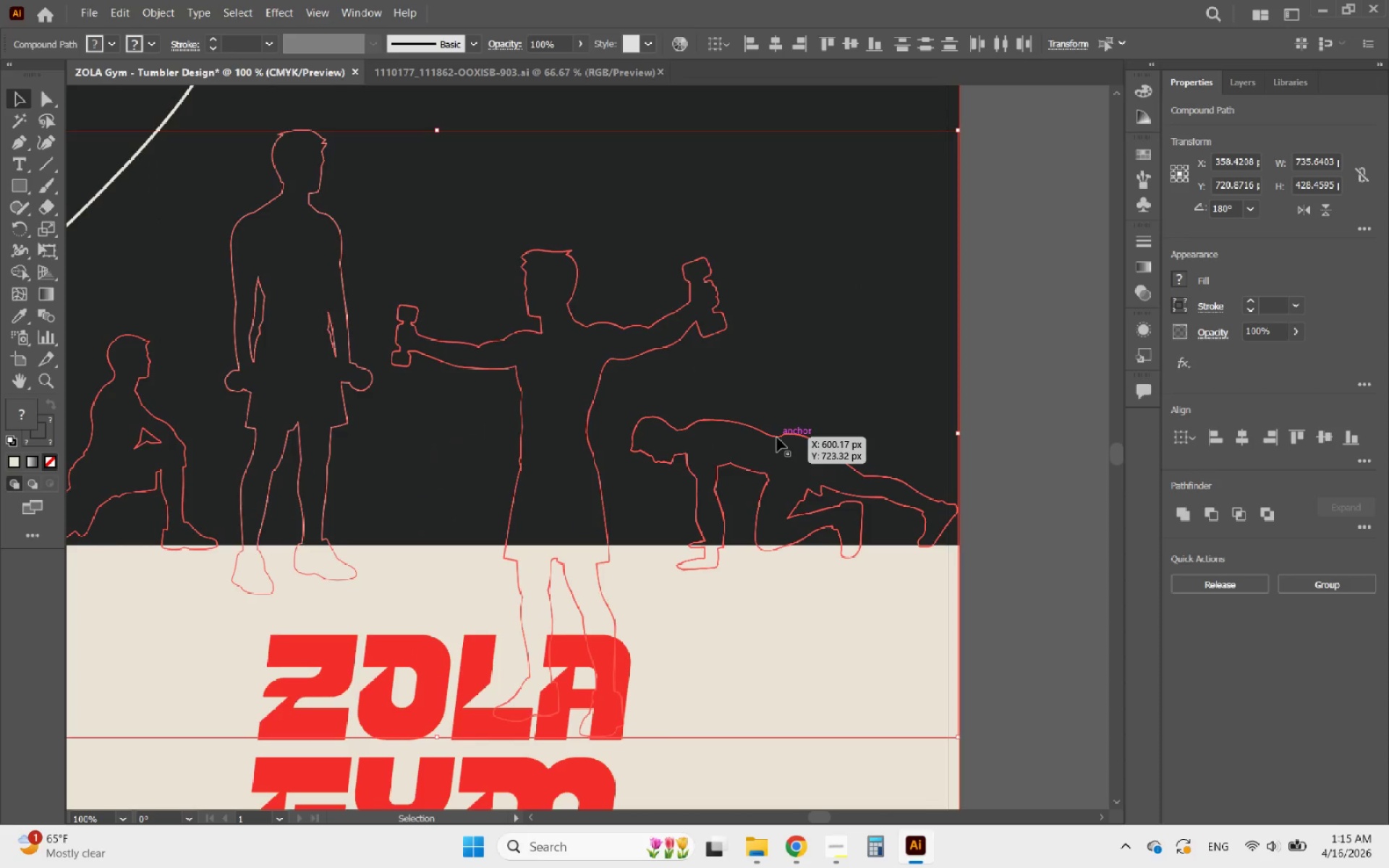 
scroll: coordinate [747, 403], scroll_direction: none, amount: 0.0
 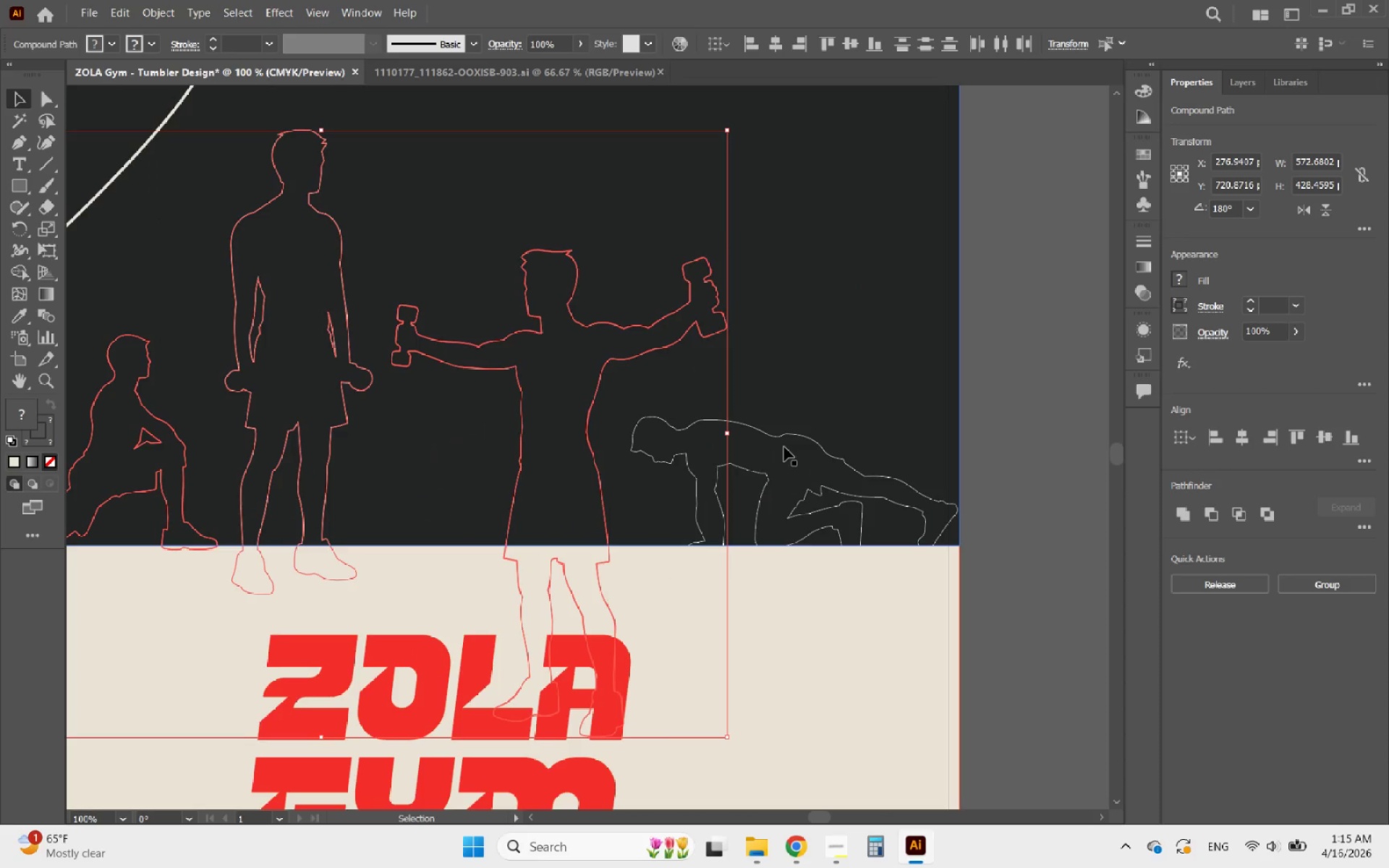 
left_click([777, 438])
 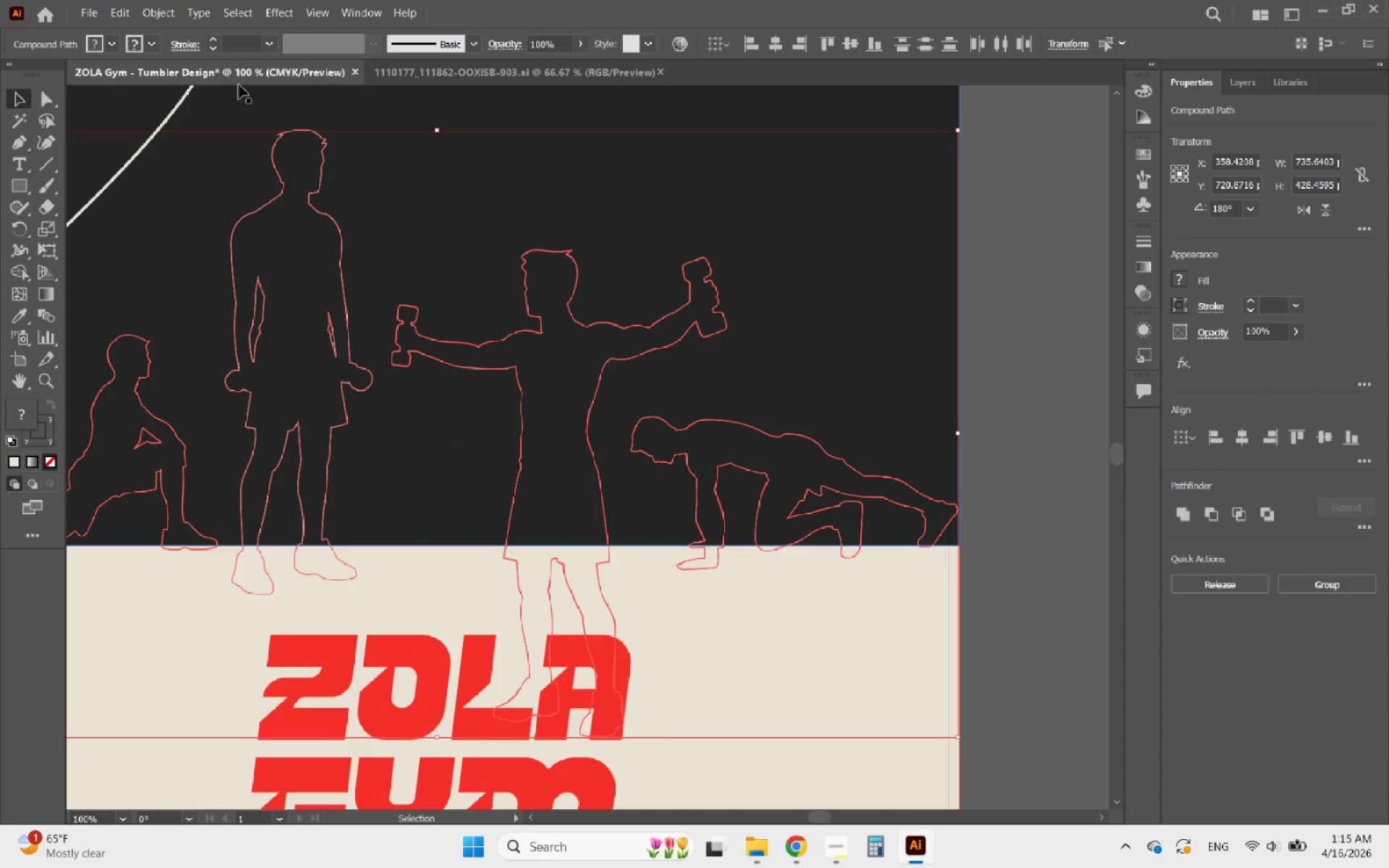 
left_click([174, 16])
 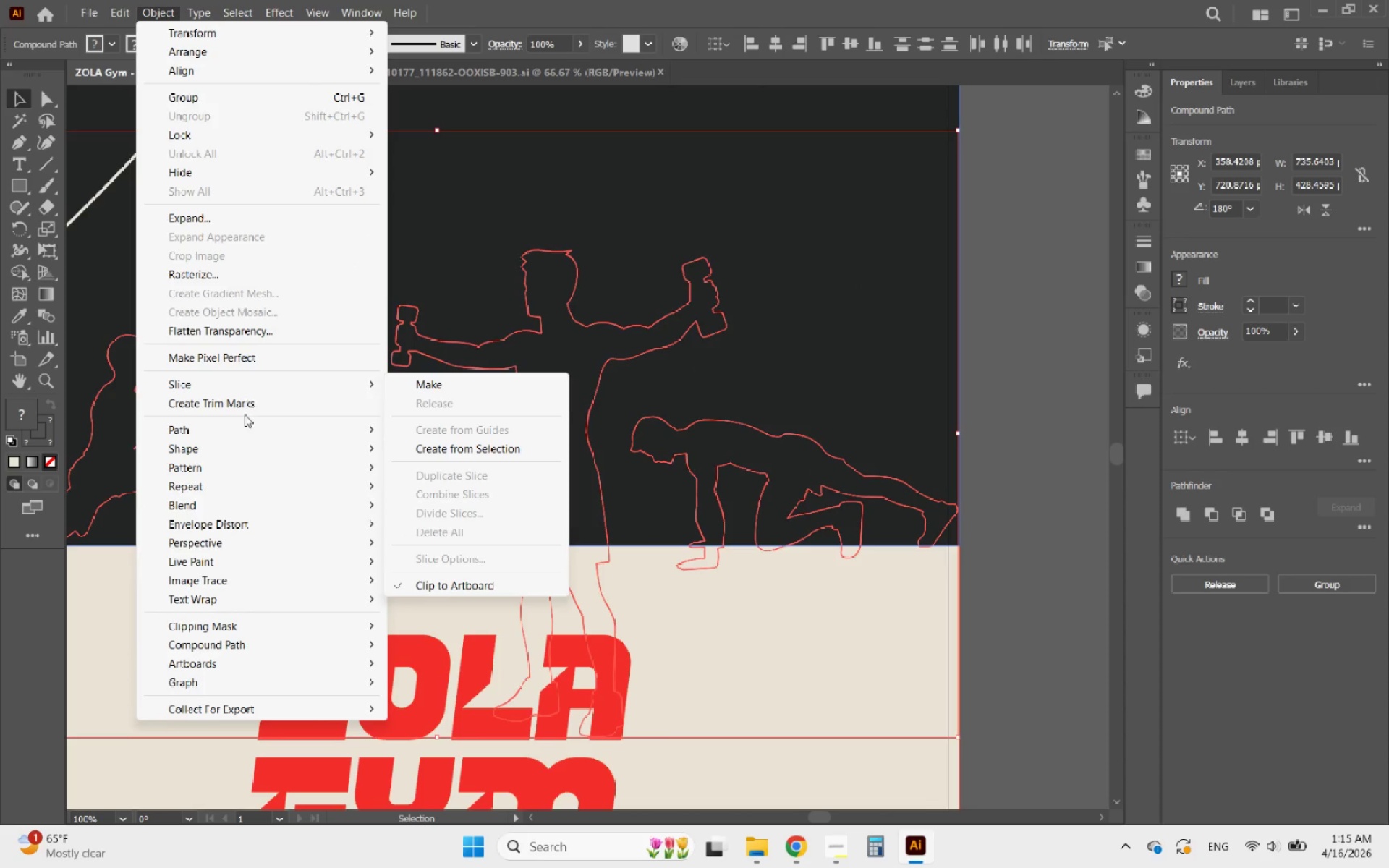 
left_click([236, 386])
 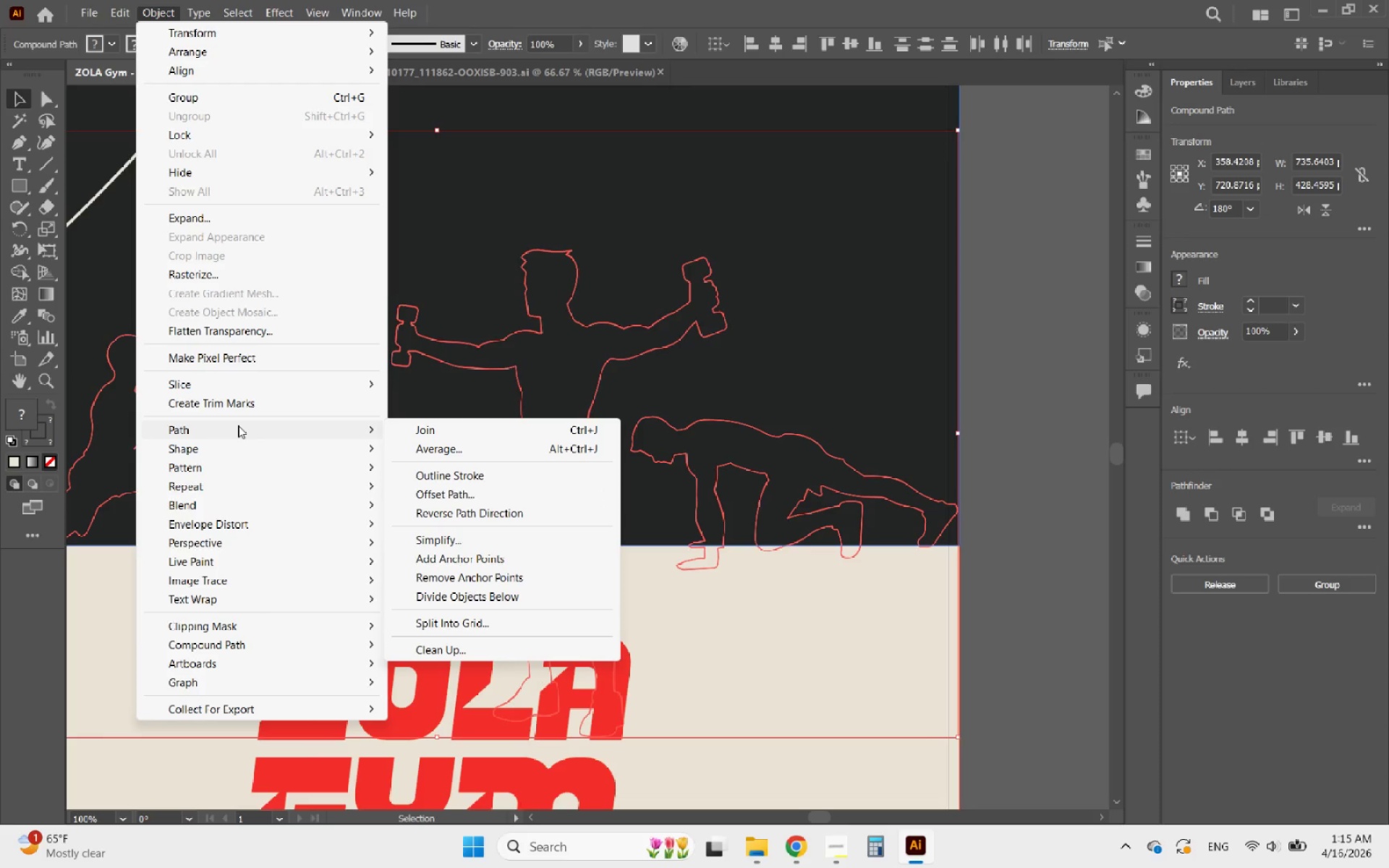 
wait(8.97)
 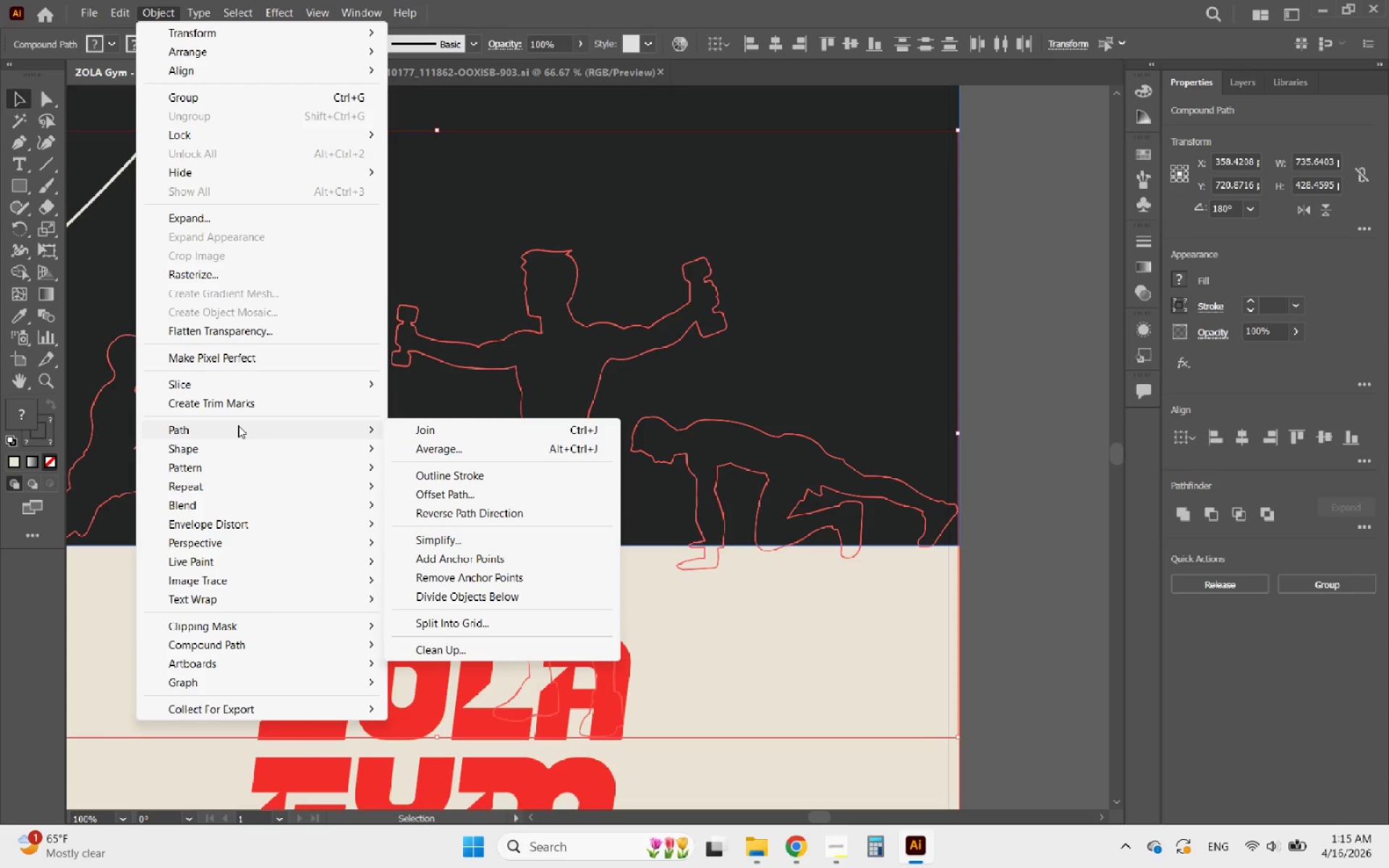 
left_click([238, 425])
 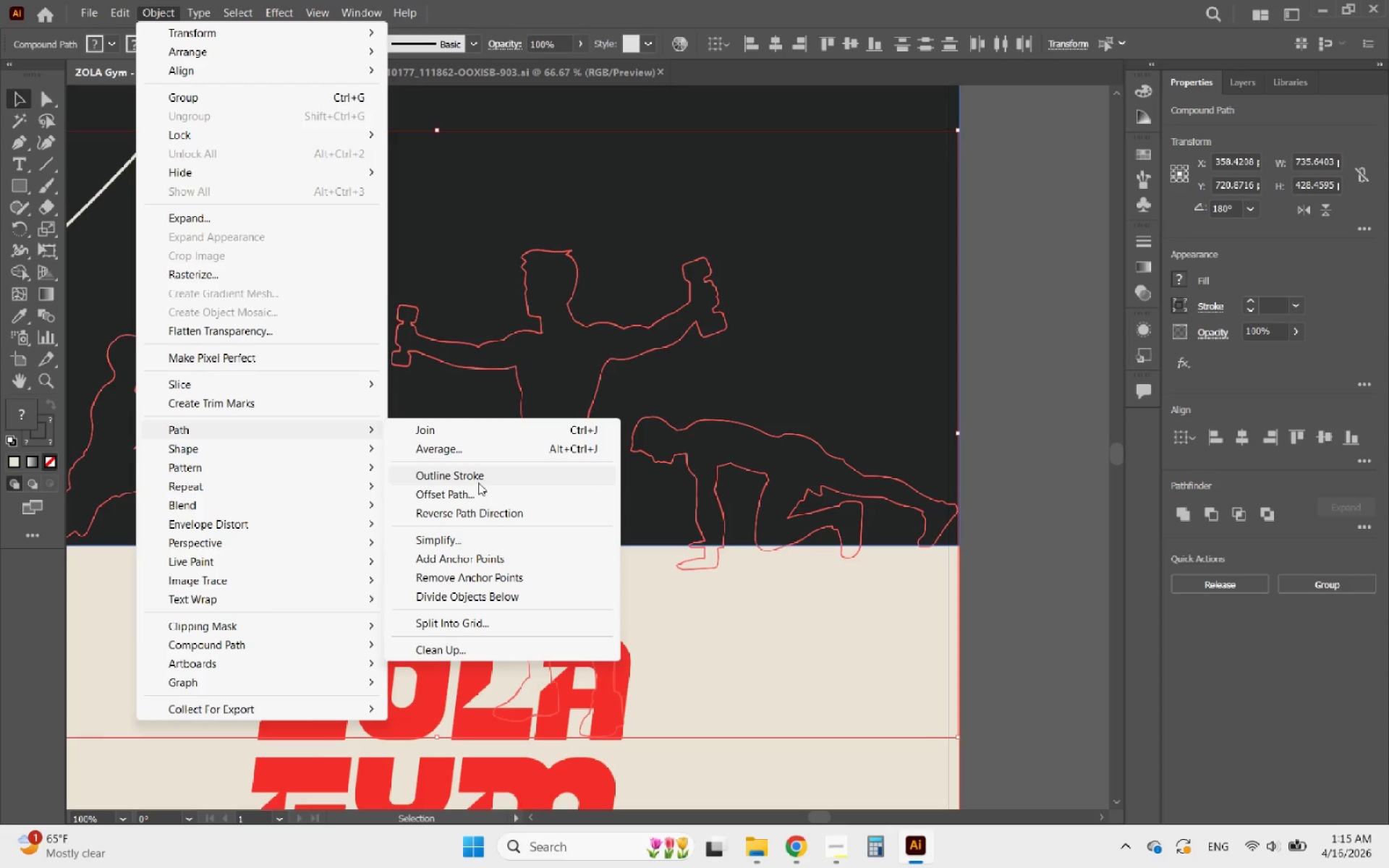 
left_click([472, 482])
 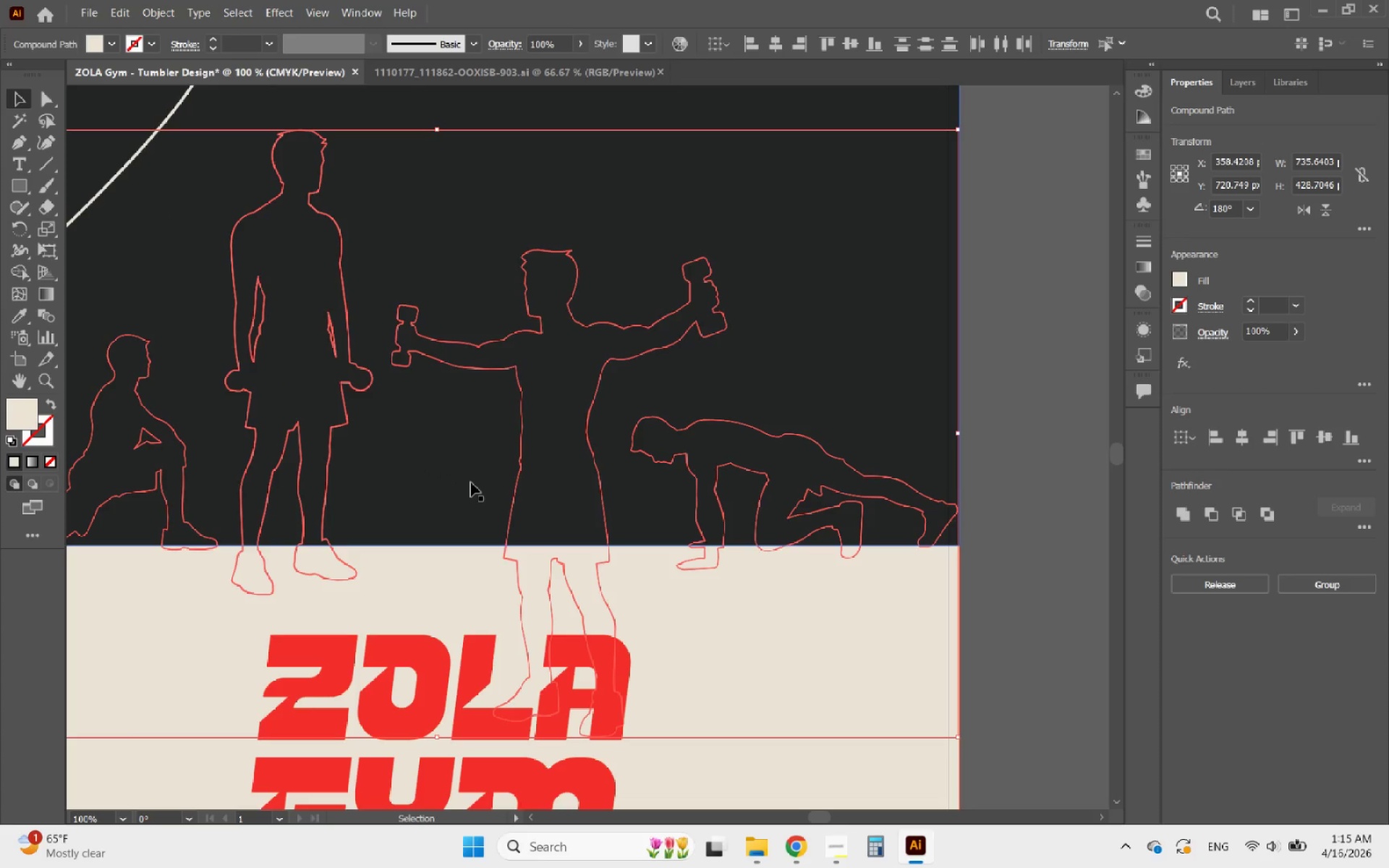 
hold_key(key=AltLeft, duration=2.69)
scroll: coordinate [517, 405], scroll_direction: up, amount: 5.0
 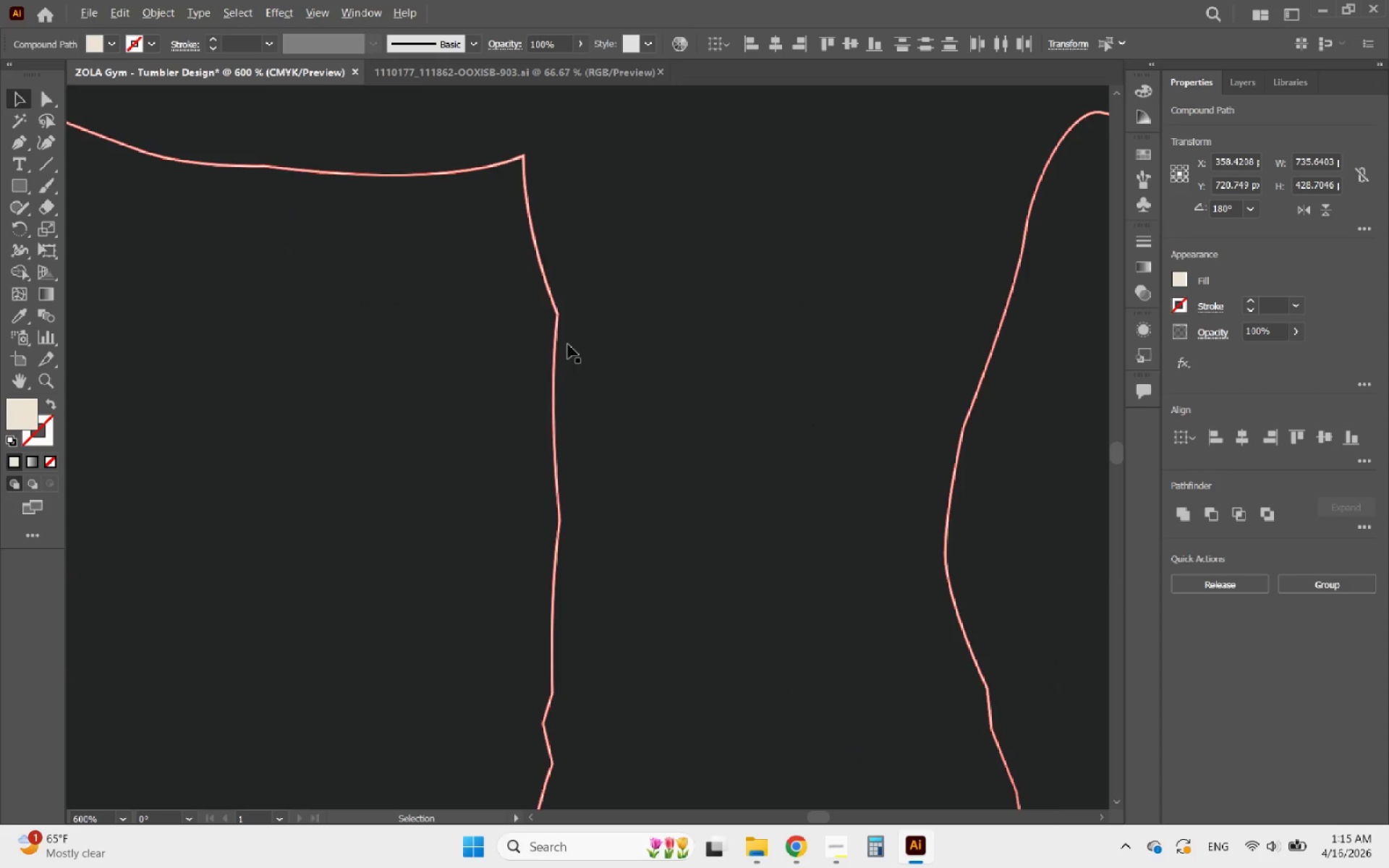 
scroll: coordinate [623, 409], scroll_direction: down, amount: 8.0
 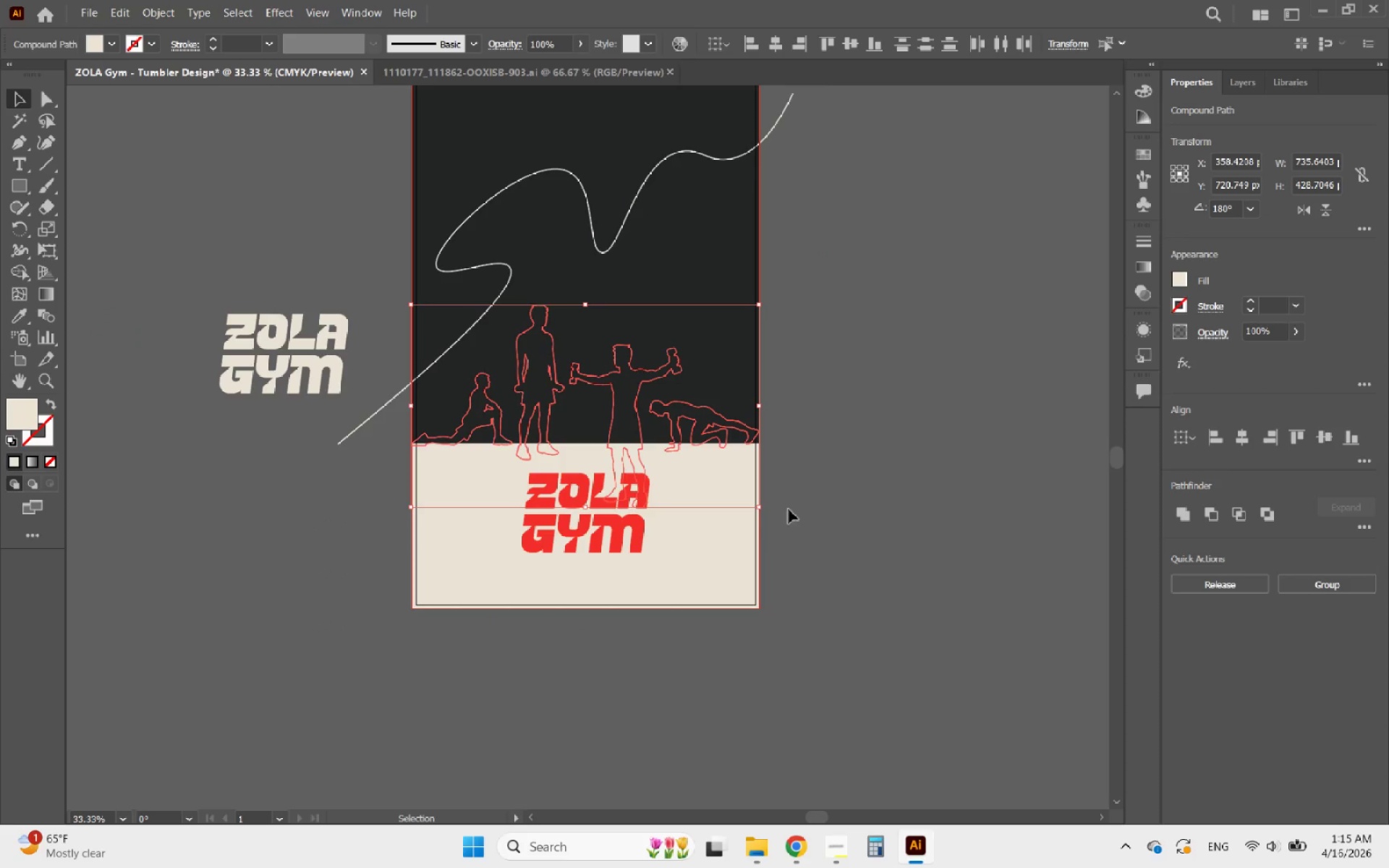 
left_click([888, 571])
 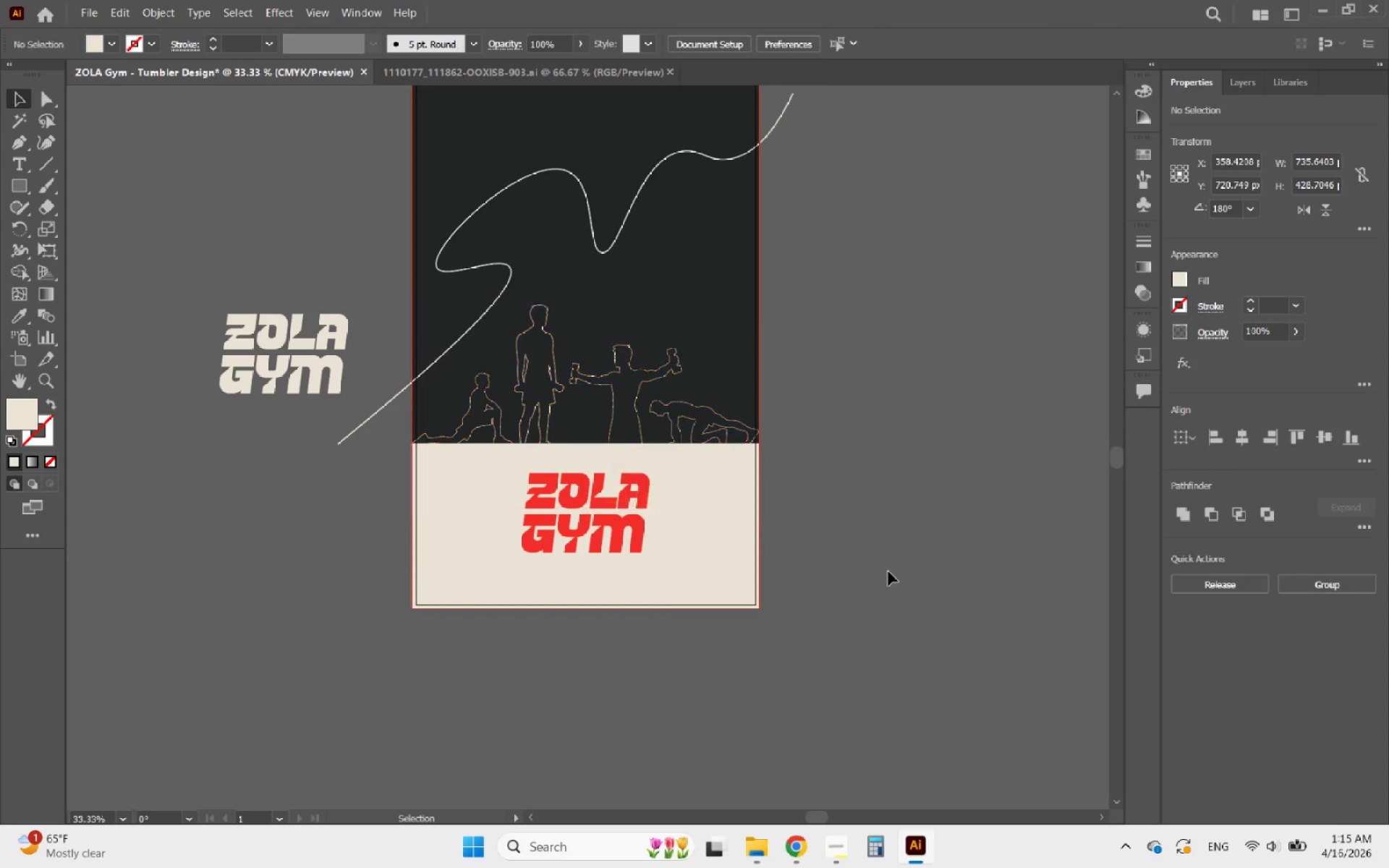 
hold_key(key=AltLeft, duration=1.25)
scroll: coordinate [824, 558], scroll_direction: down, amount: 2.0
 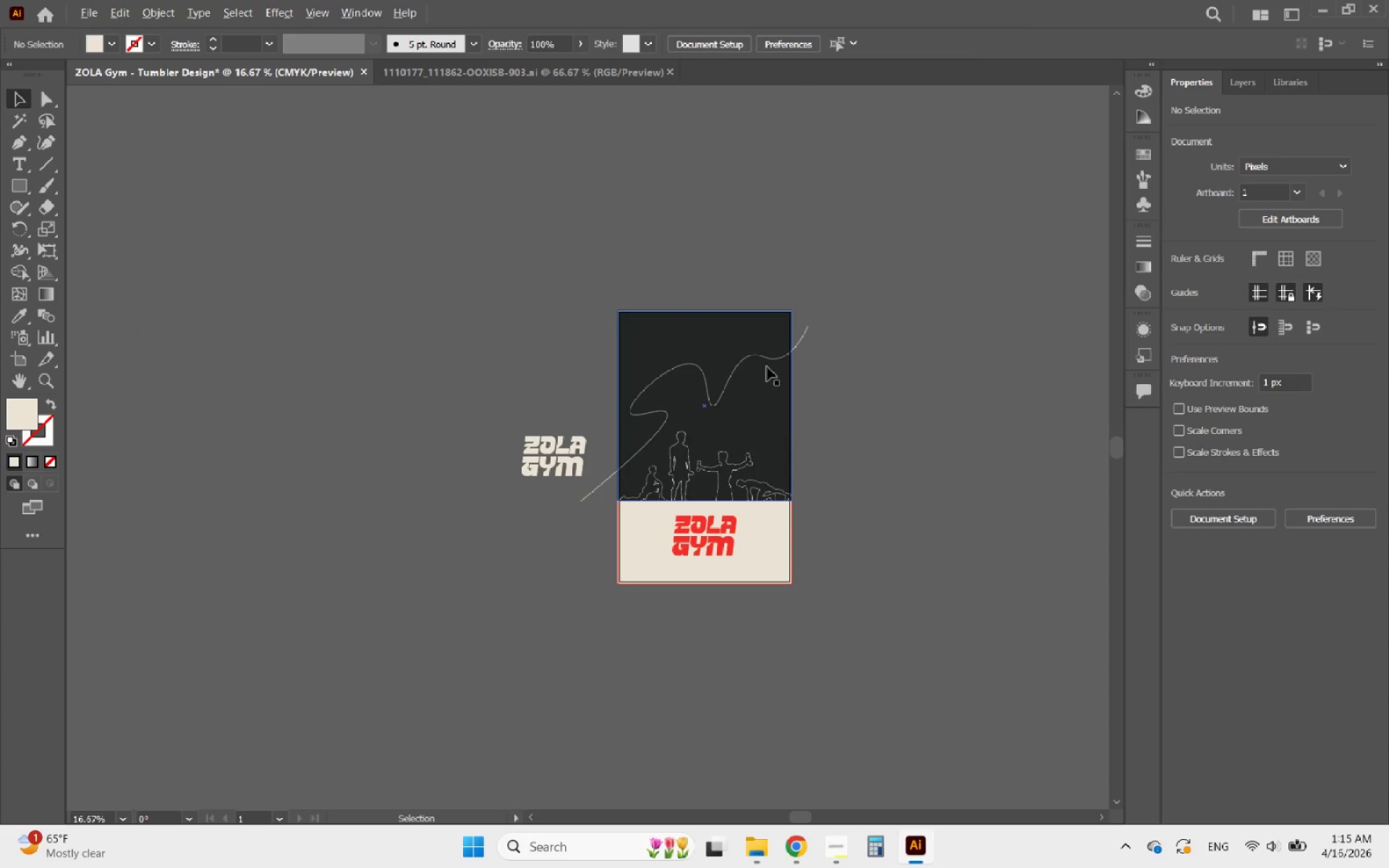 
scroll: coordinate [736, 315], scroll_direction: up, amount: 3.0
 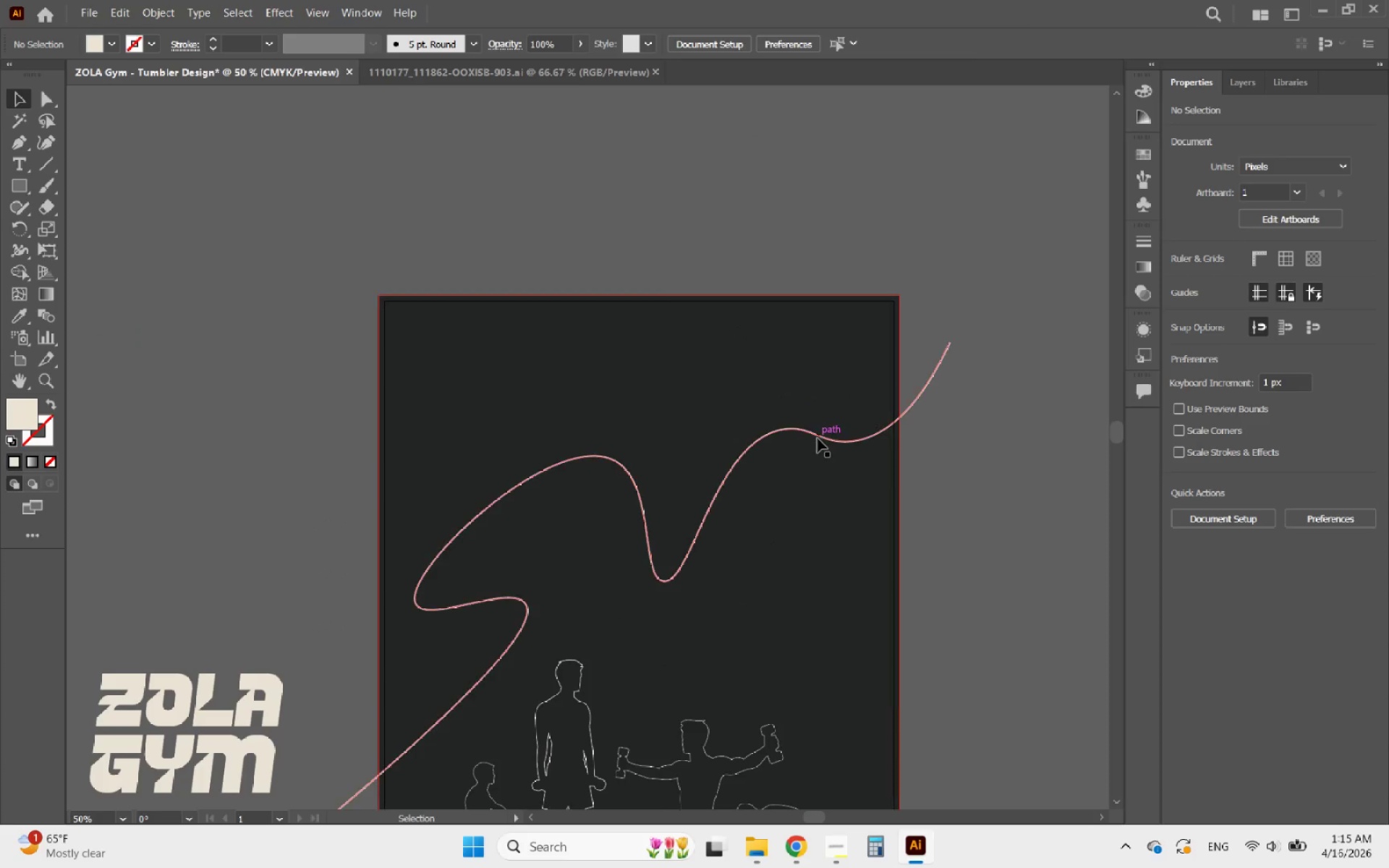 
left_click([817, 438])
 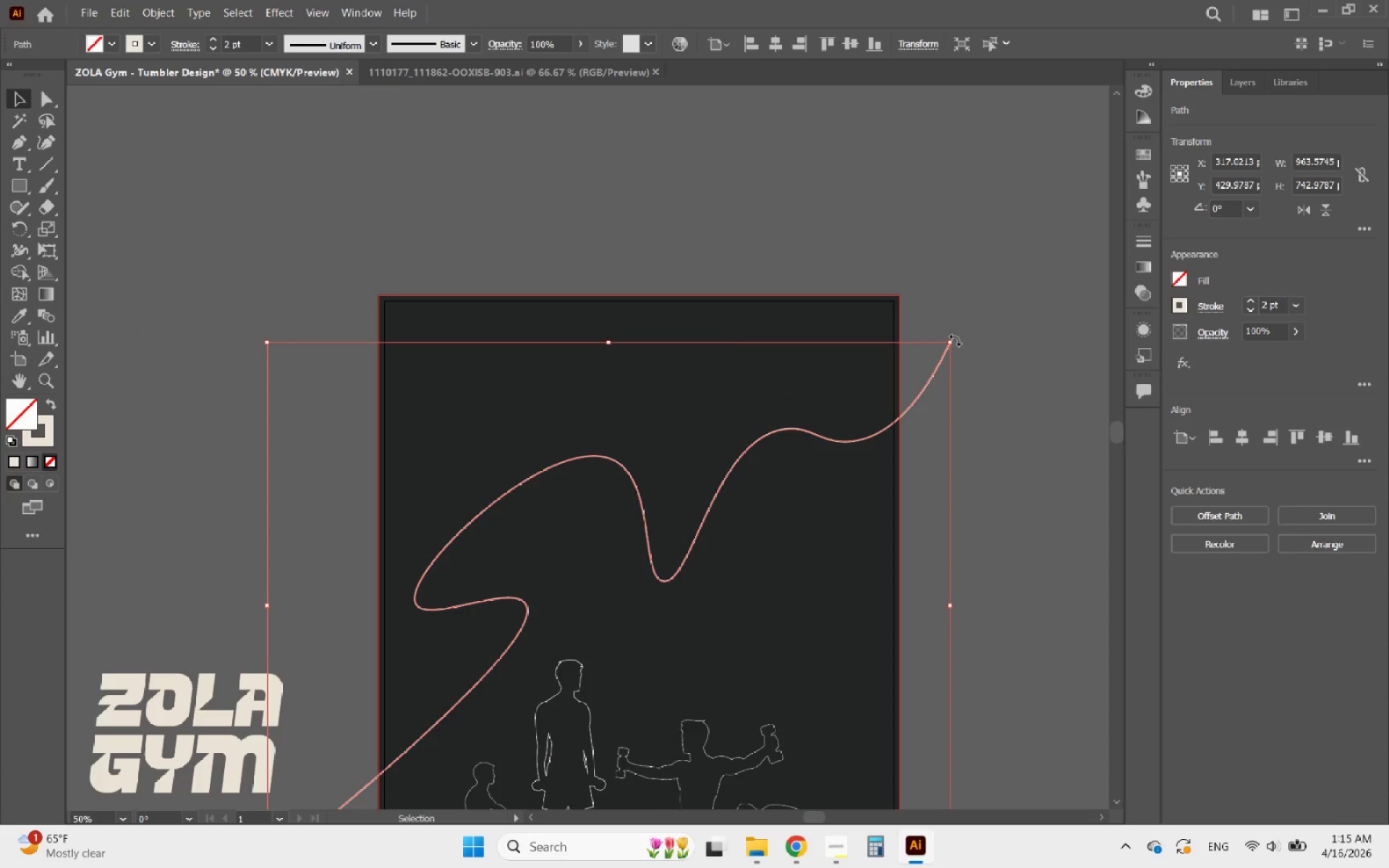 
left_click_drag(start_coordinate=[955, 340], to_coordinate=[1005, 381])
 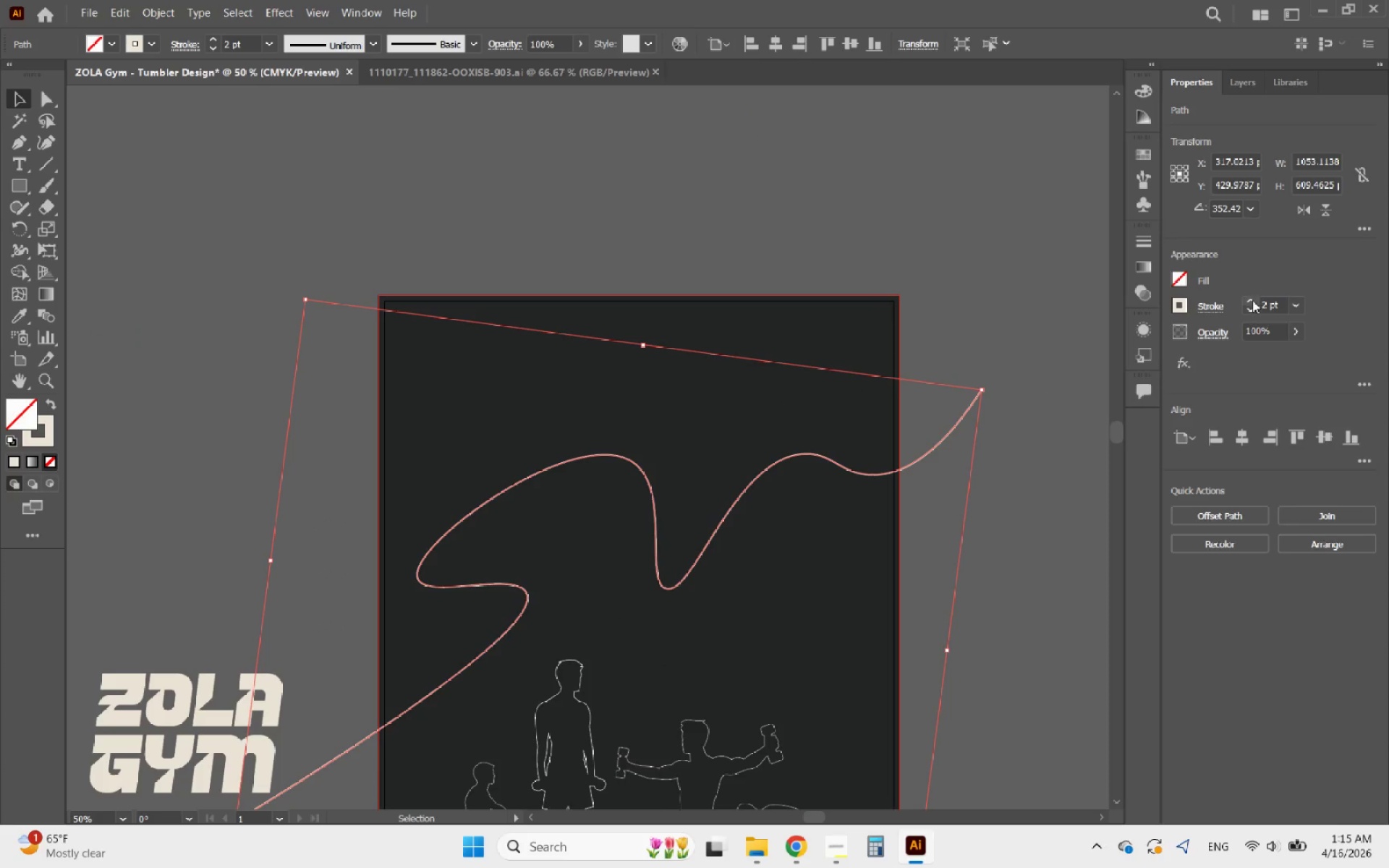 
left_click([1250, 297])
 